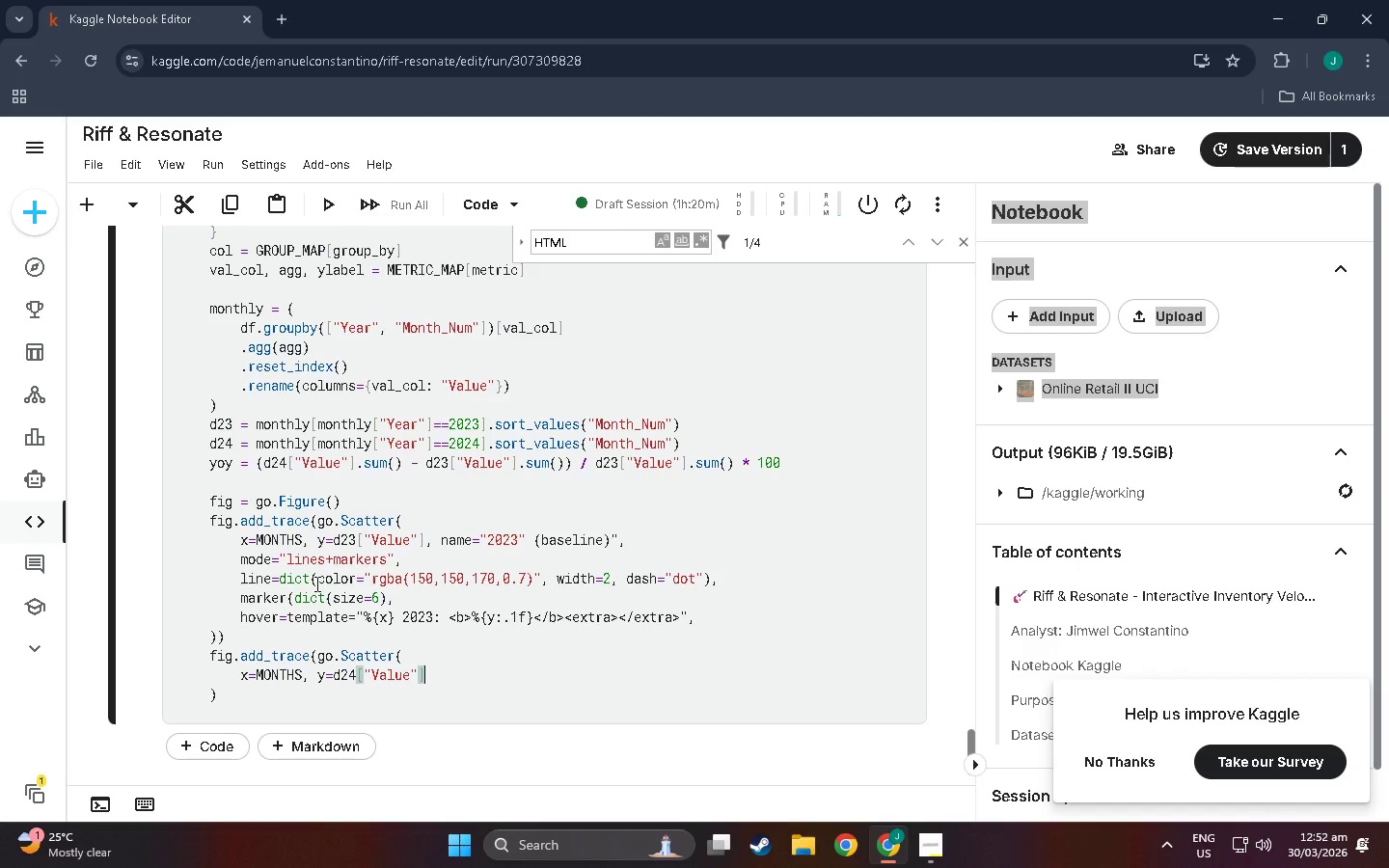 
type(, name=)
key(Backspace)
type(="2024 (*c)
key(Backspace)
key(Backspace)
type(current)
key(Backspace)
type(t_)
key(Backspace)
type()0)
key(Backspace)
 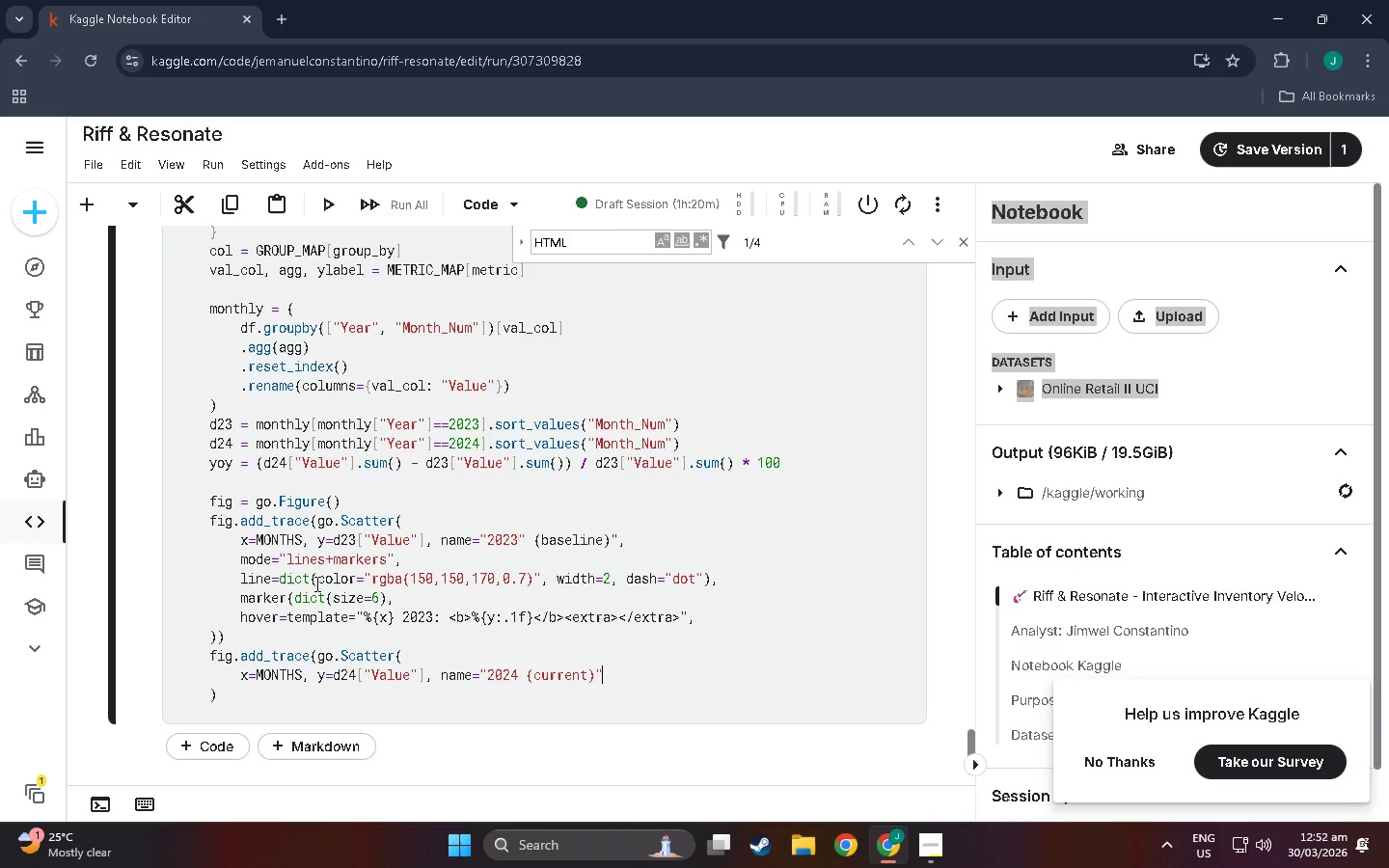 
 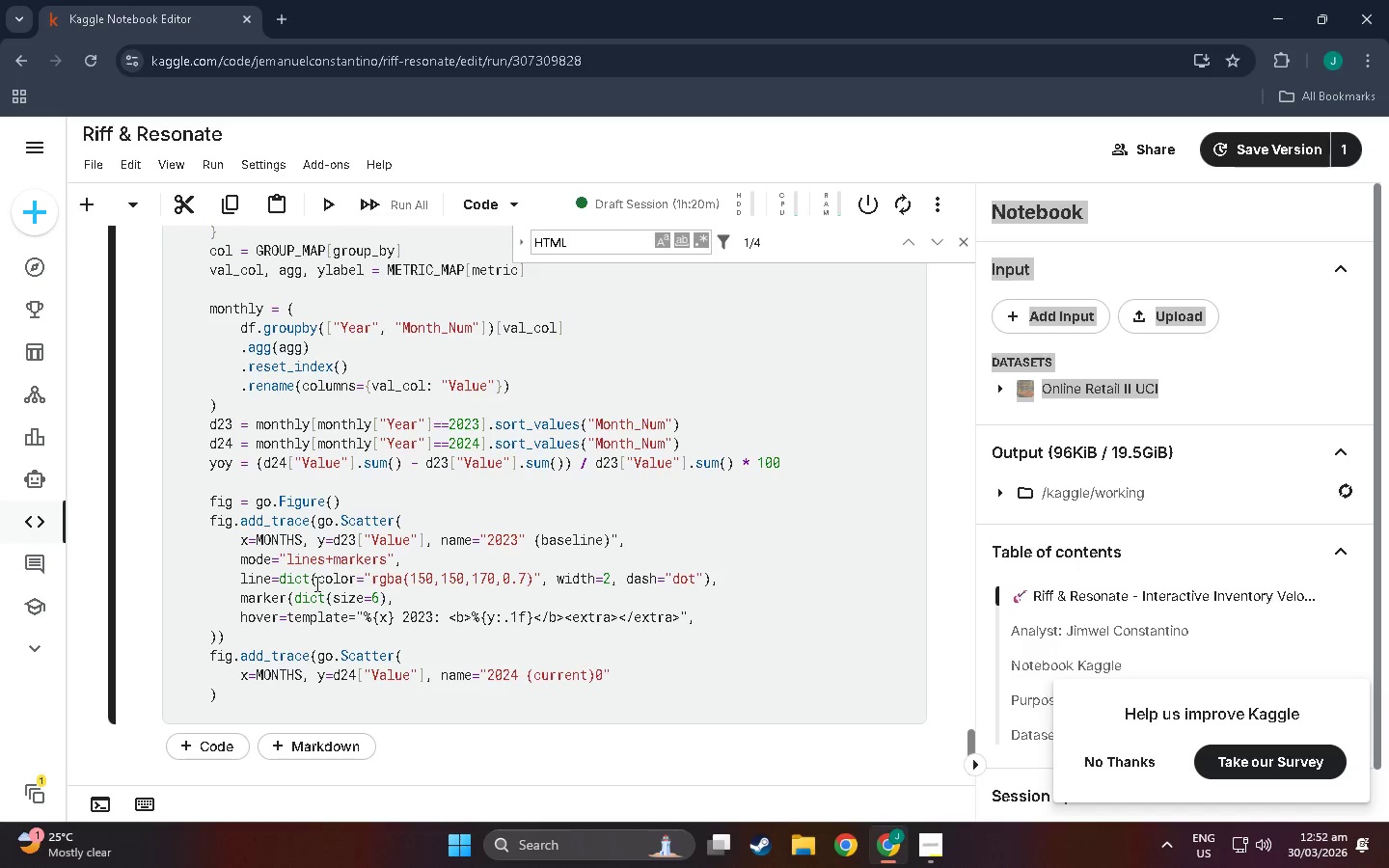 
key(ArrowRight)
 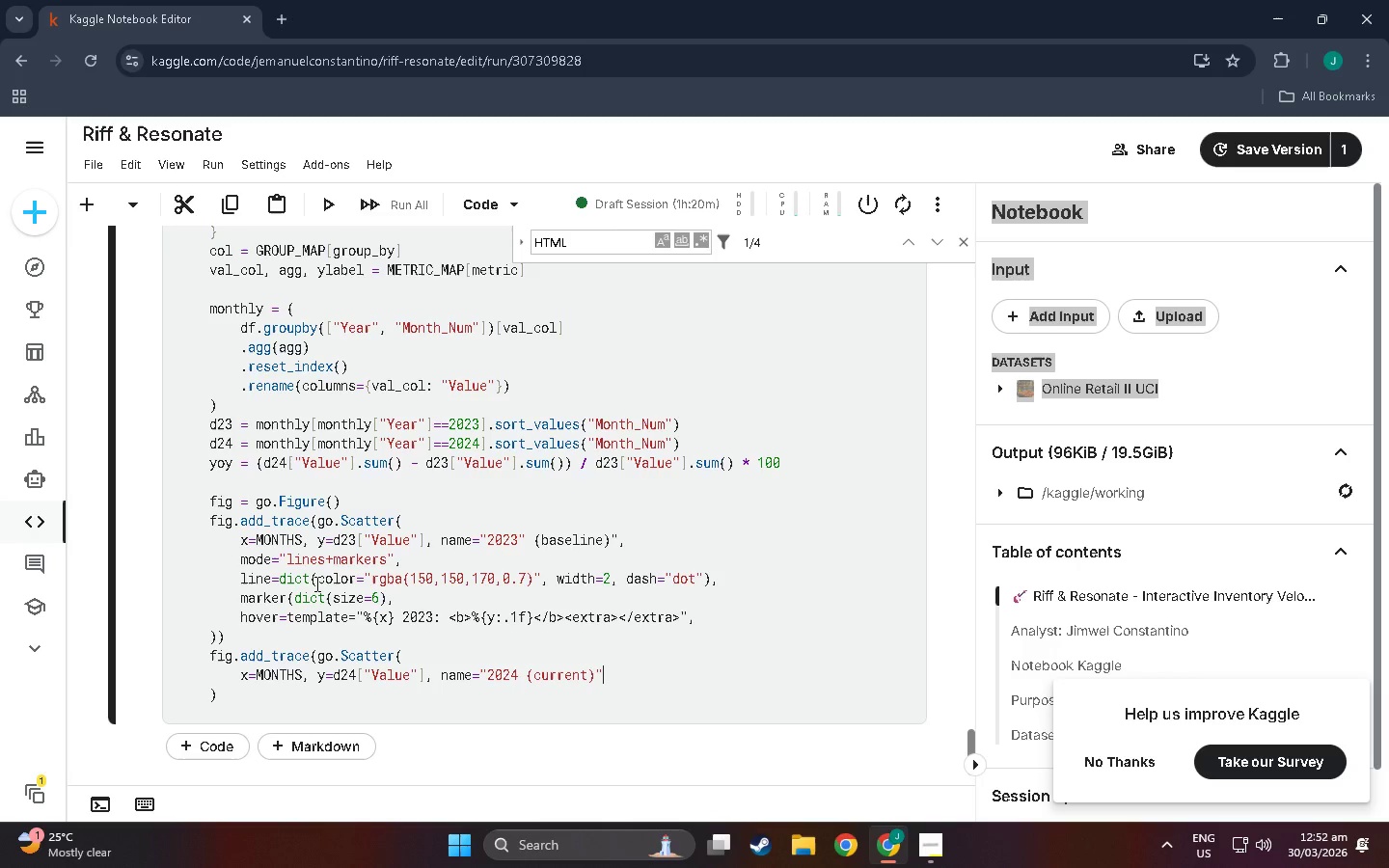 
key(Comma)
 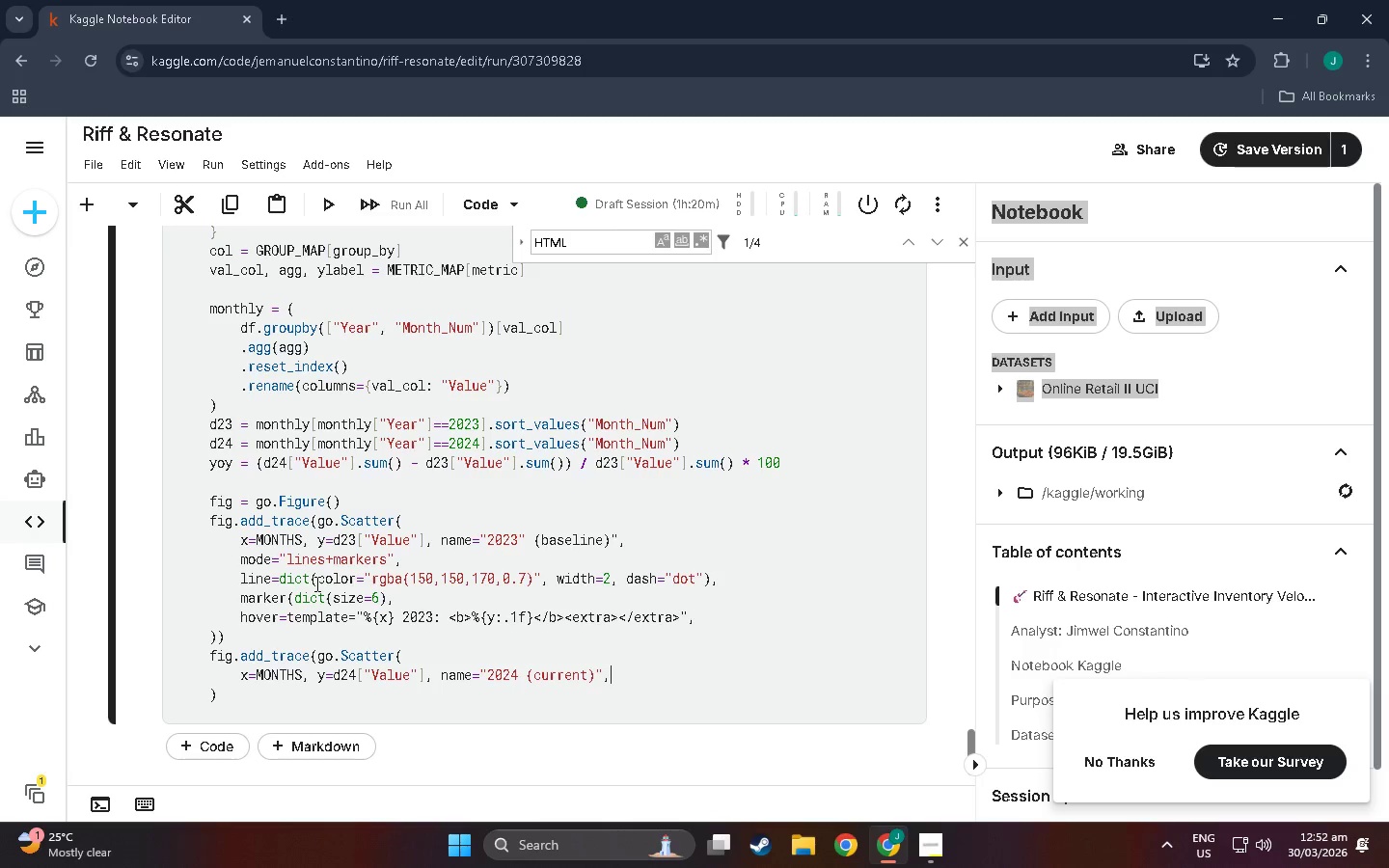 
key(Enter)
 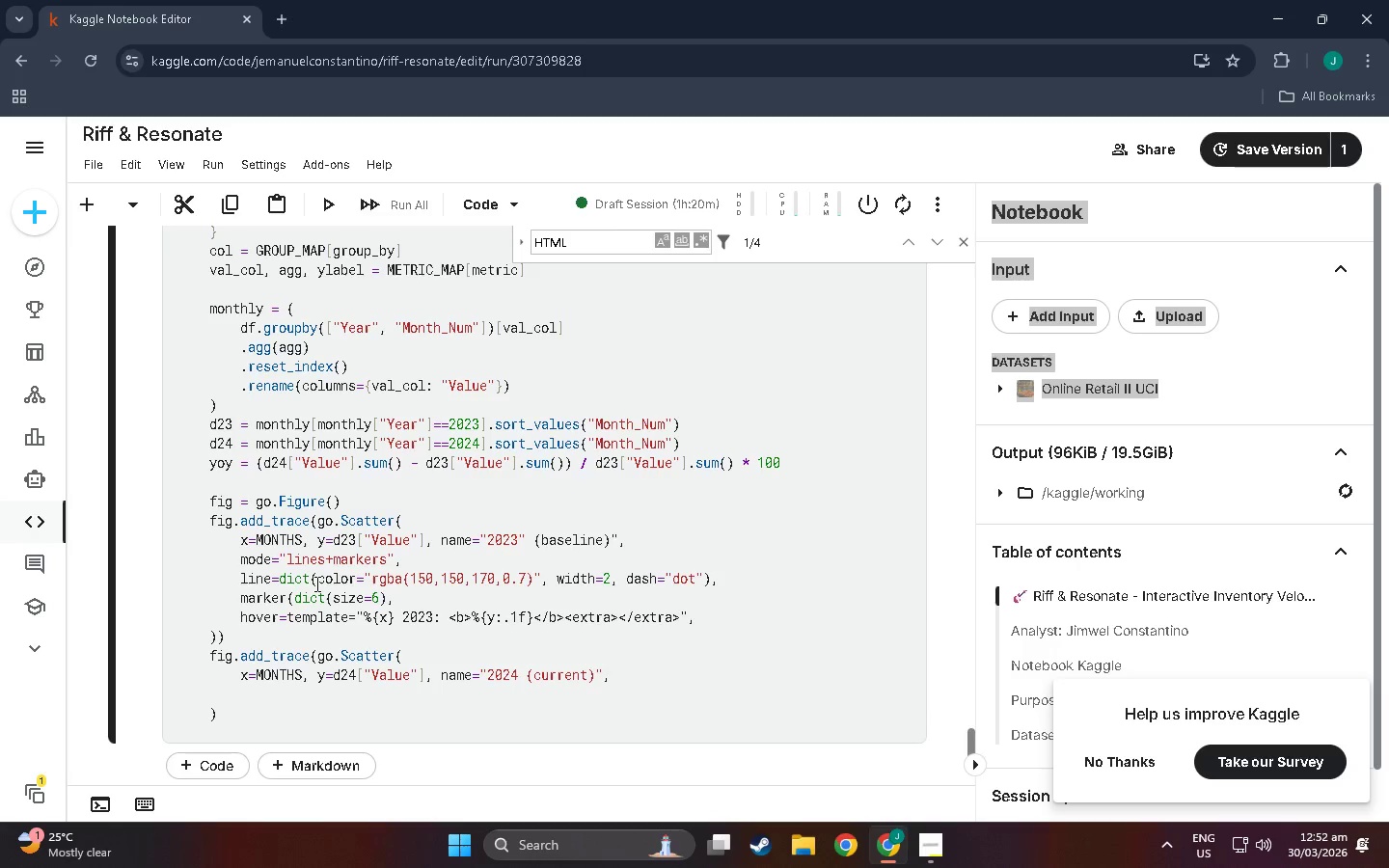 
type(mode="lines+,ar)
key(Backspace)
key(Backspace)
type(markers)
 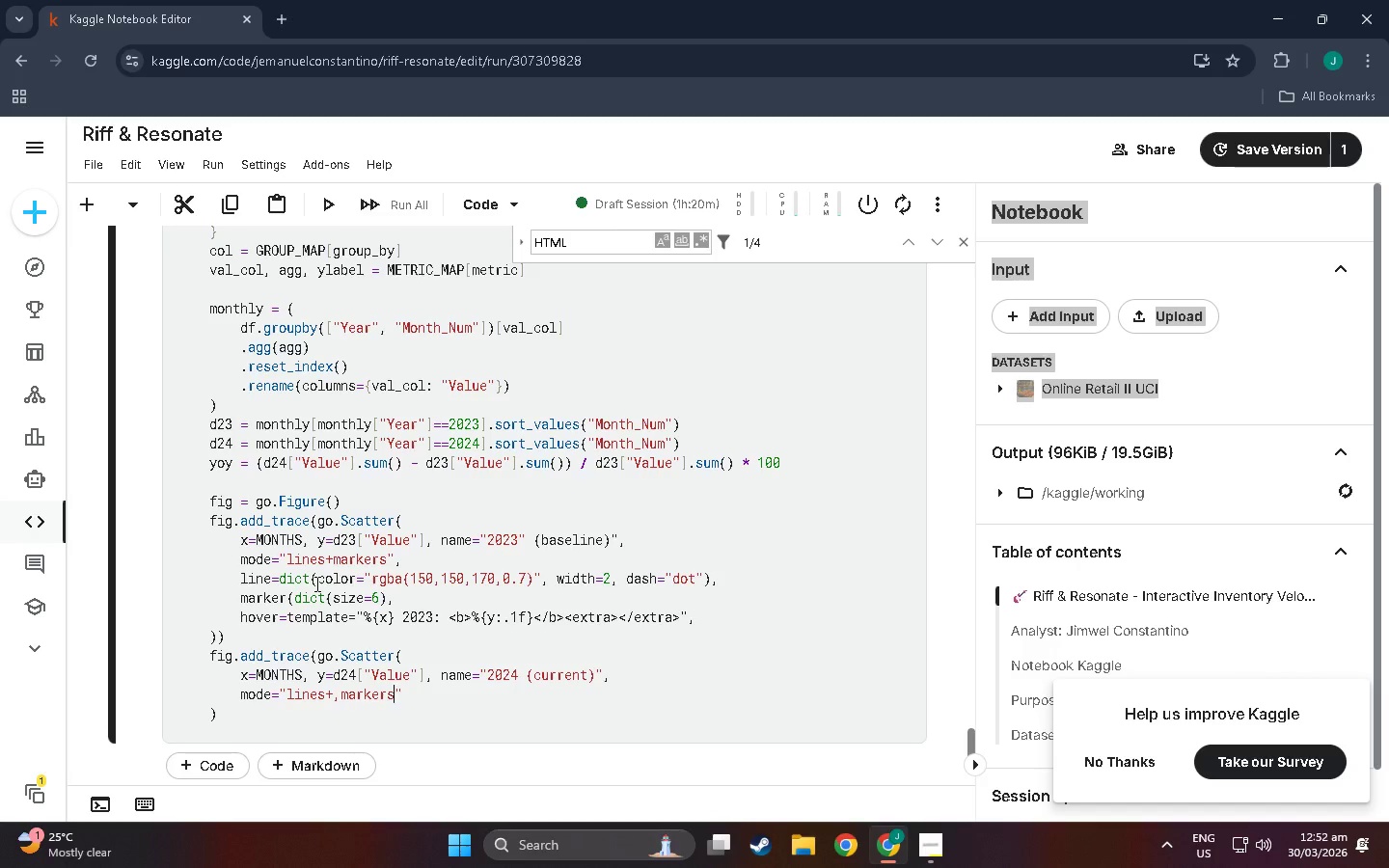 
key(ArrowRight)
 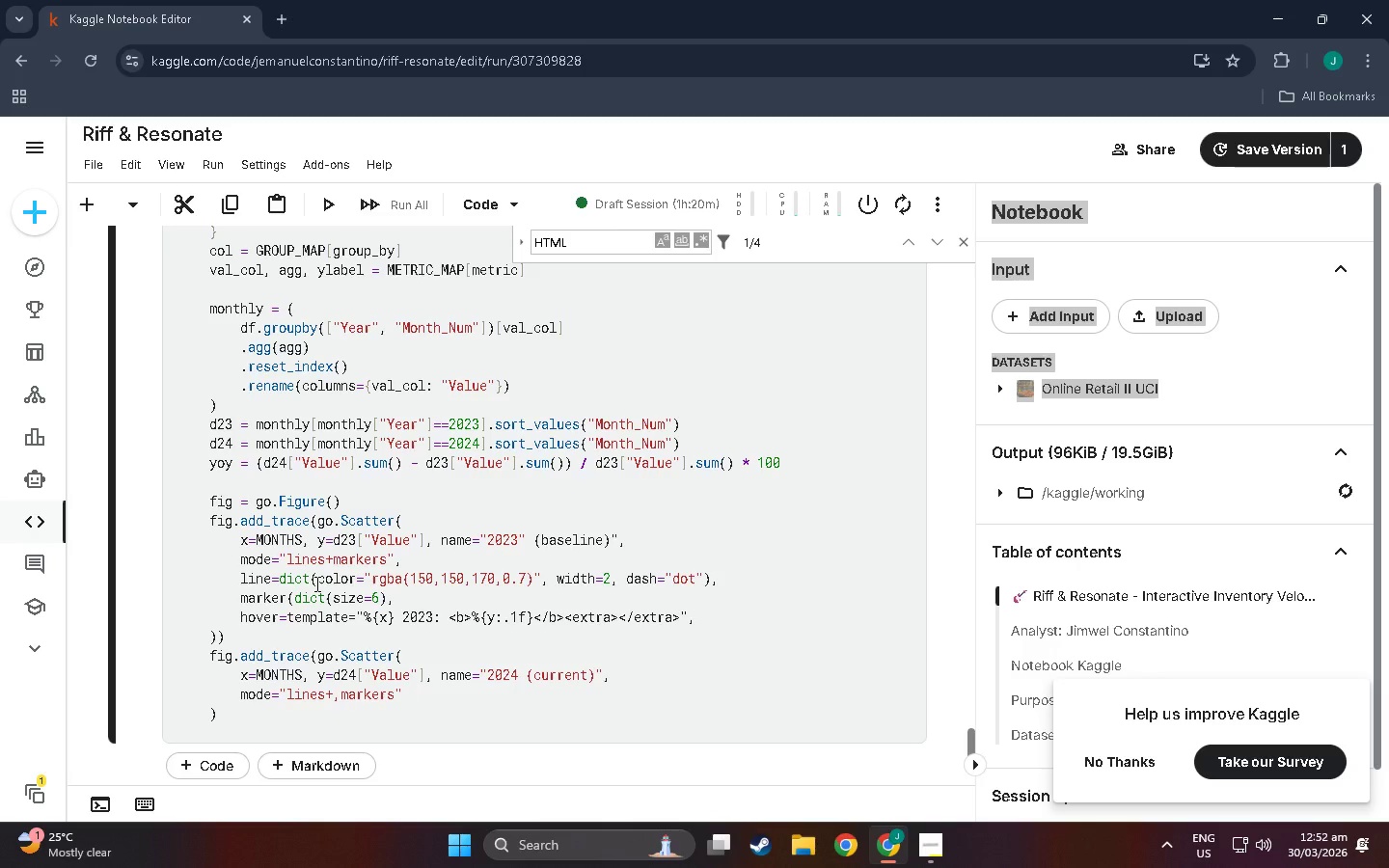 
key(Comma)
 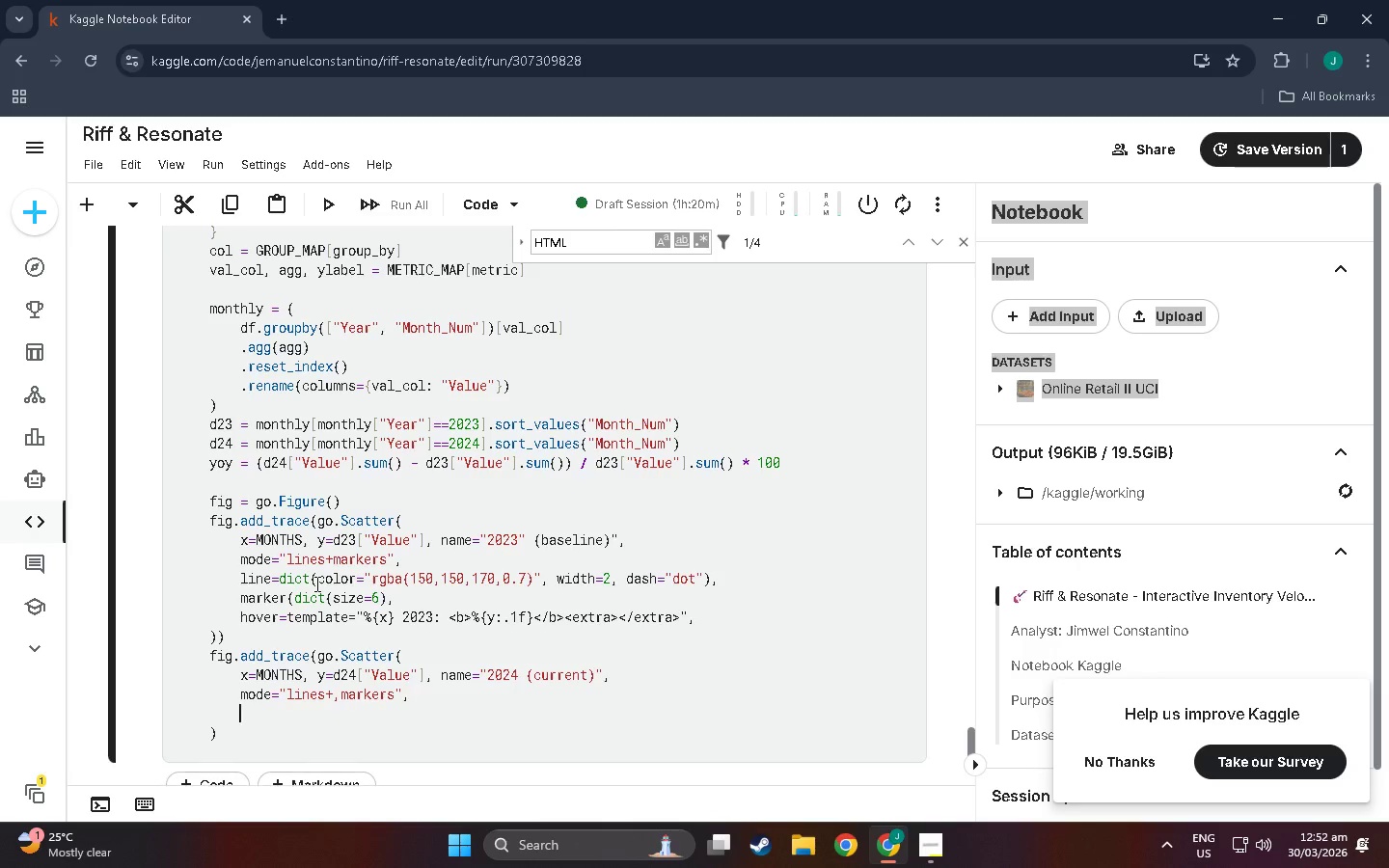 
key(Enter)
 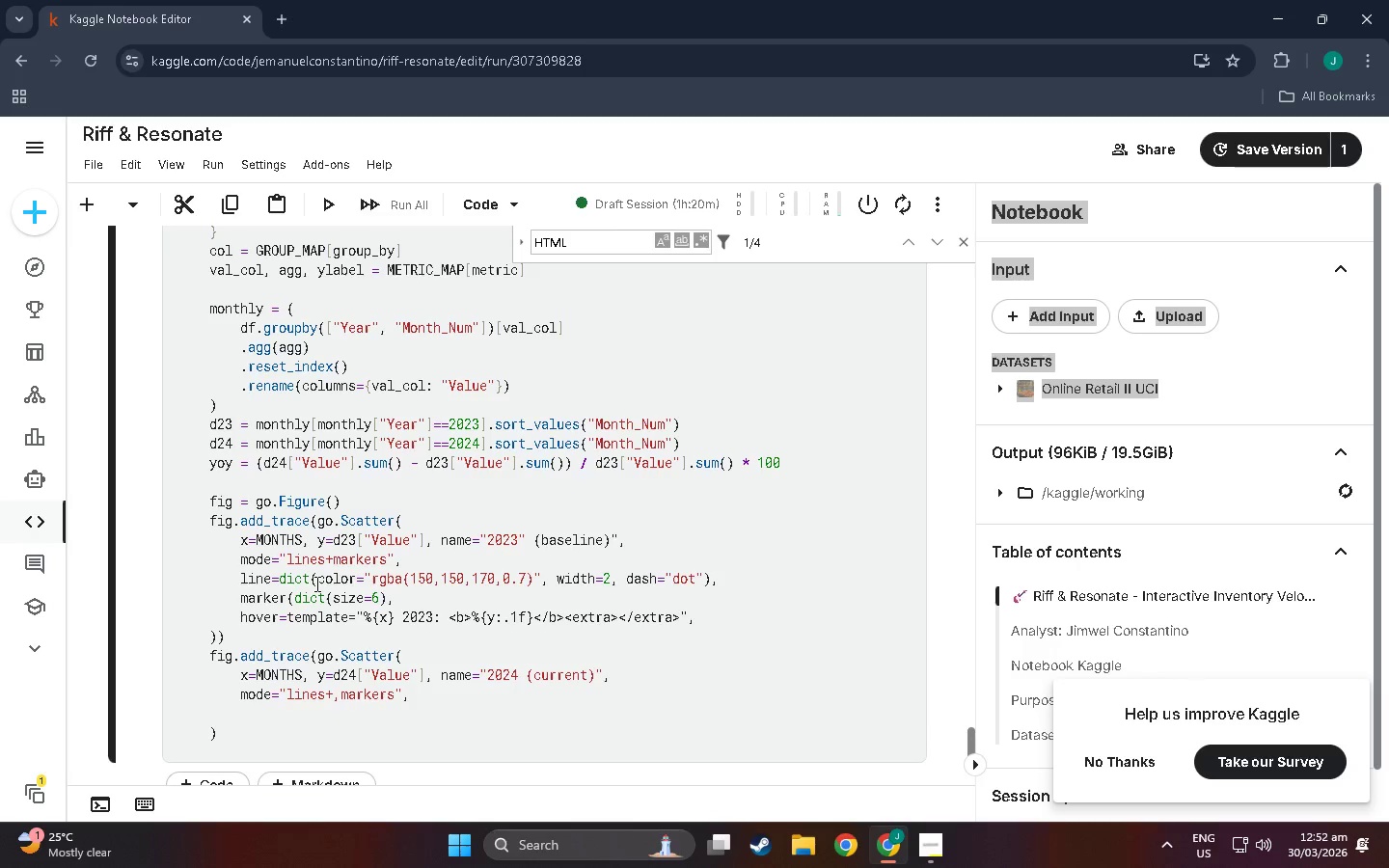 
type(li)
key(Backspace)
type(ine=dict(color=ACCEMNT)
key(Backspace)
key(Backspace)
type(T, wod)
key(Backspace)
key(Backspace)
type(idg)
key(Backspace)
type(th=3)
 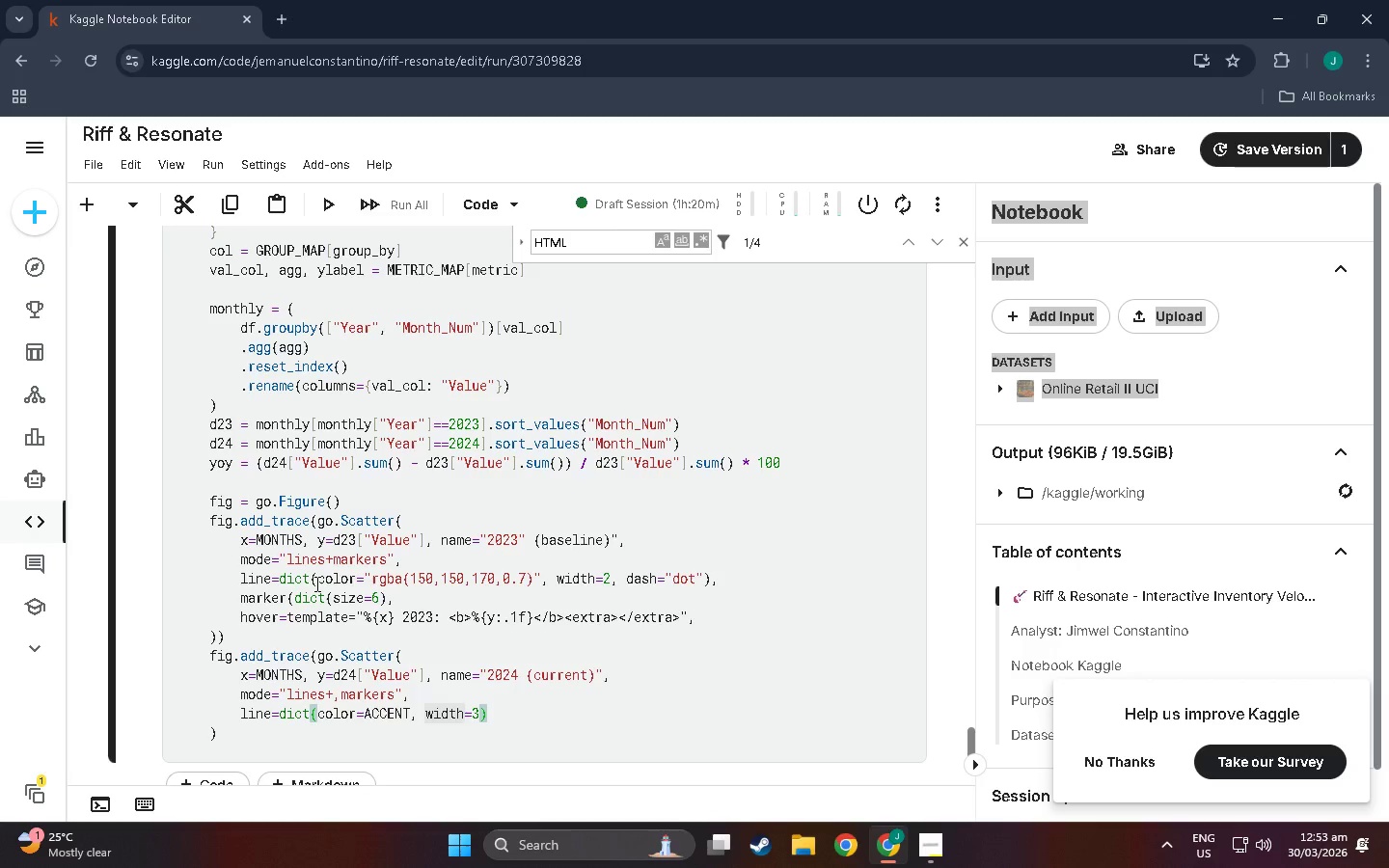 
key(ArrowRight)
 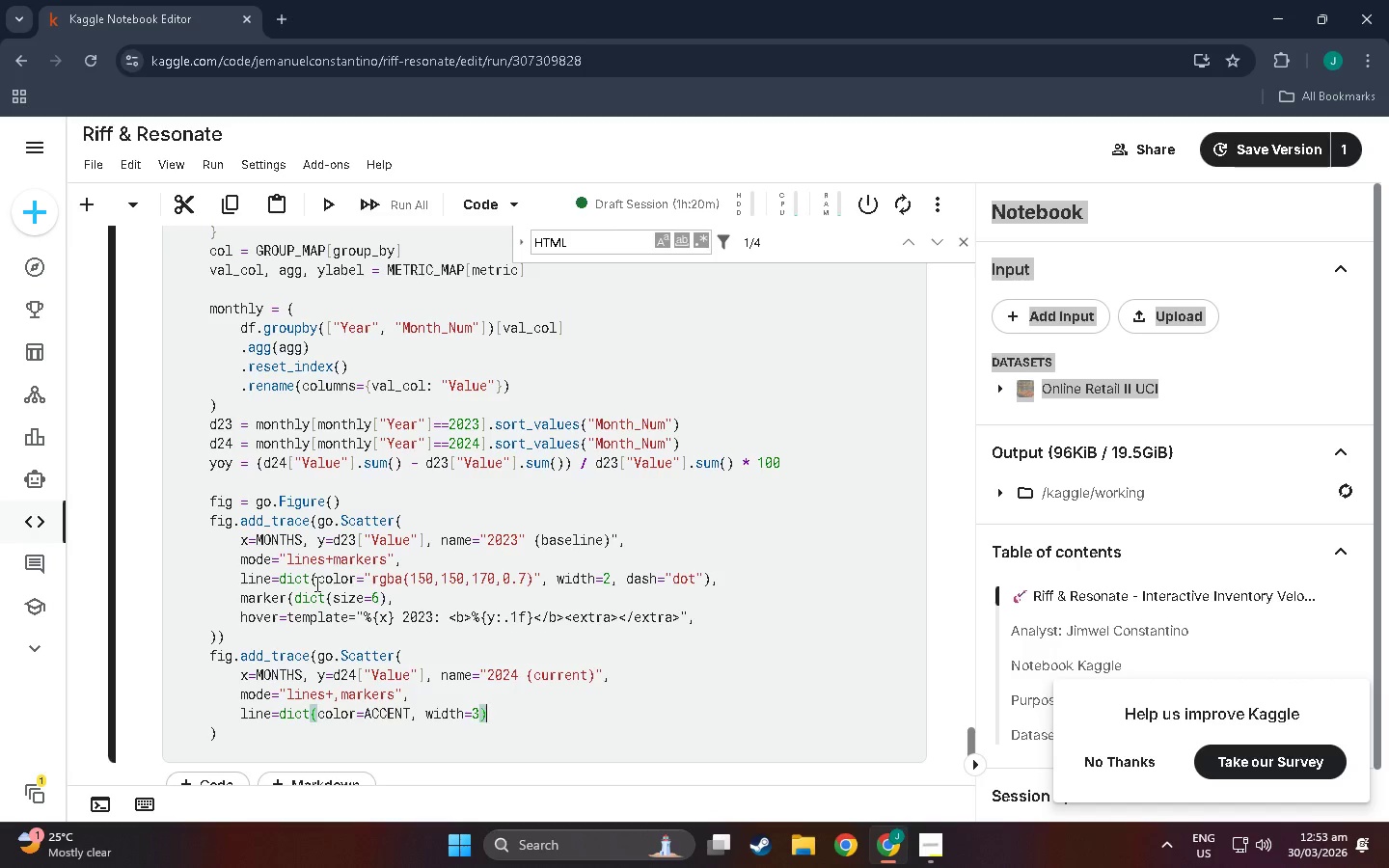 
key(Comma)
 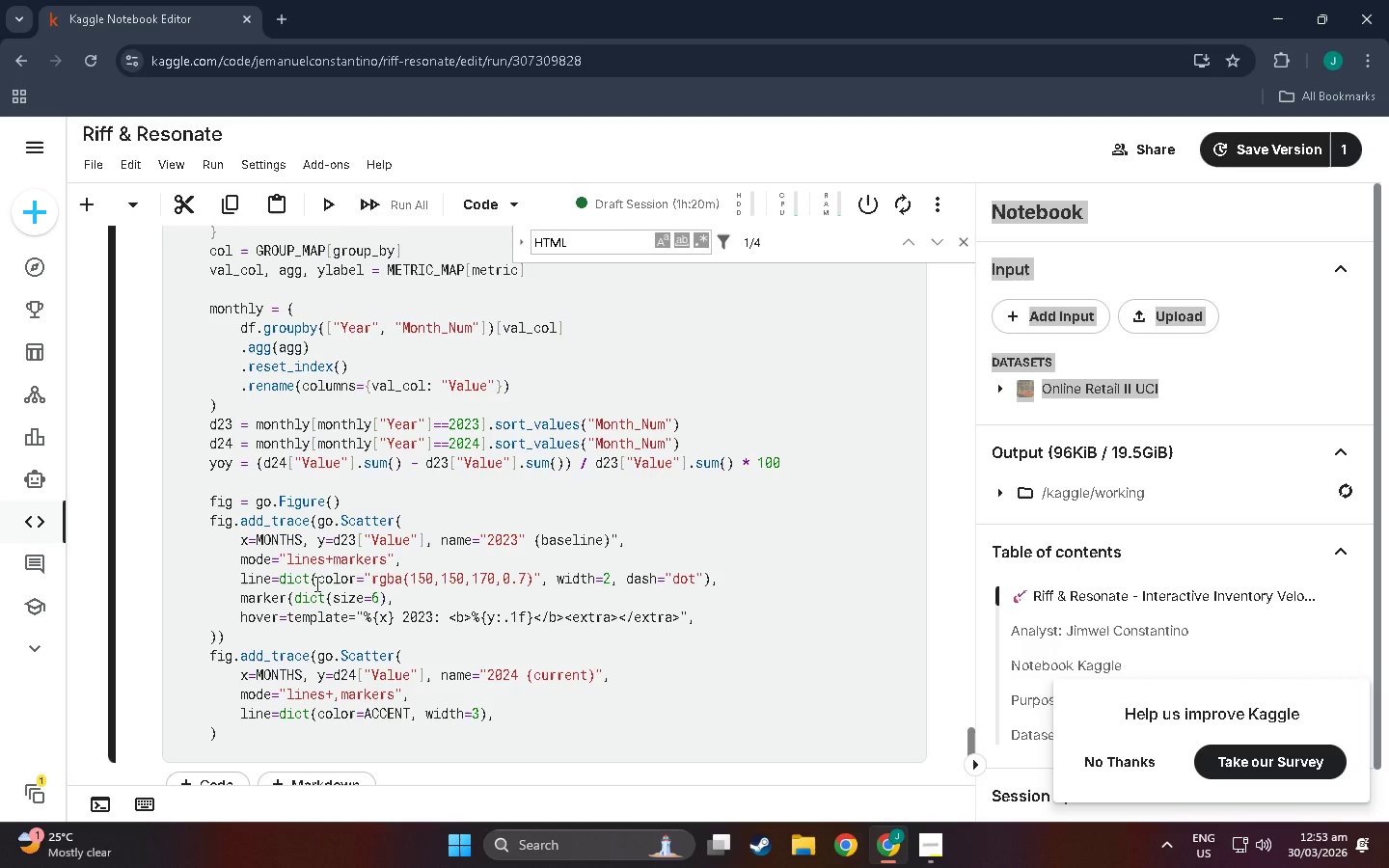 
key(Enter)
 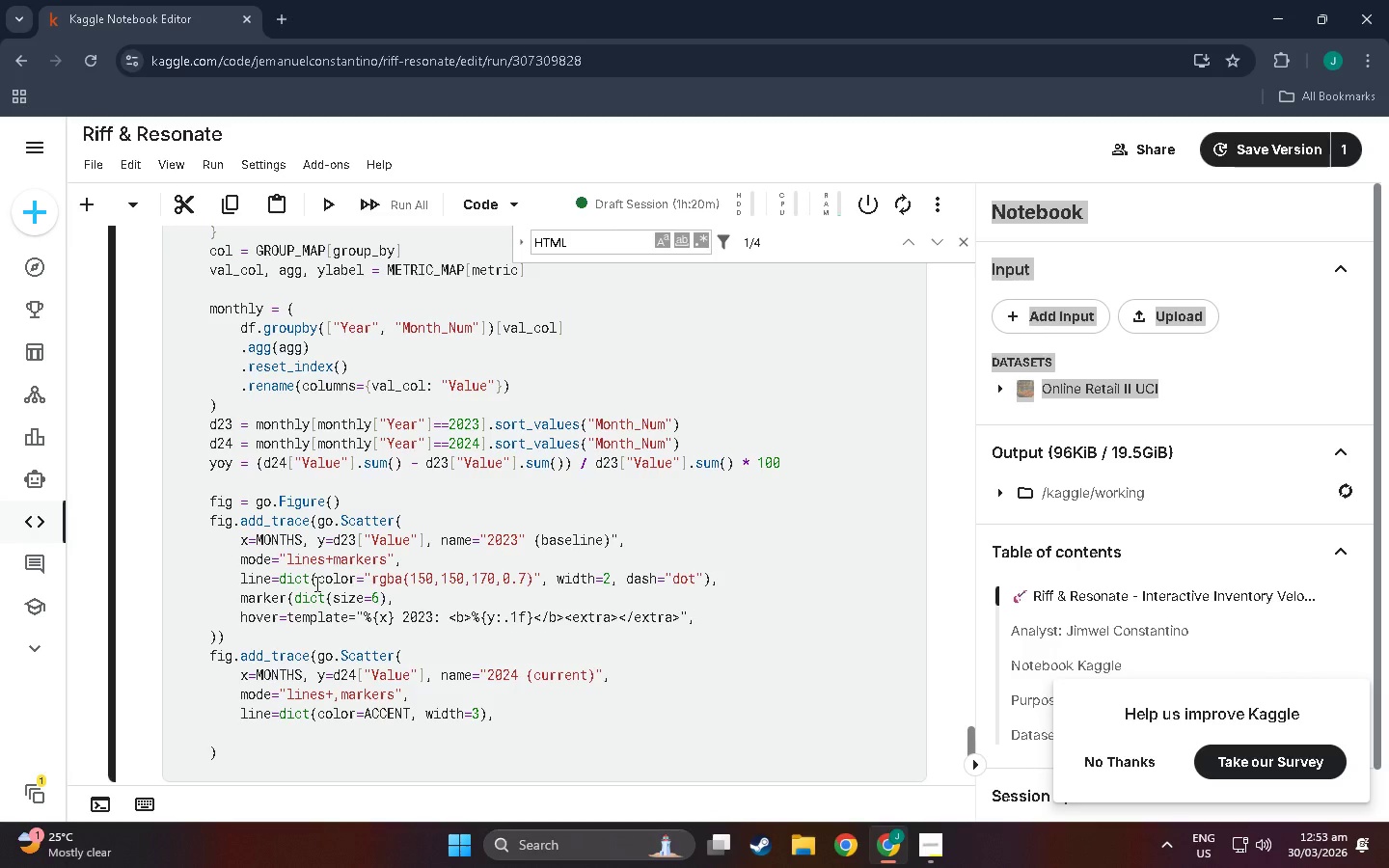 
type(marker=doc)
key(Backspace)
key(Backspace)
type(ict))
key(Backspace)
type((size=9, symbol="cio)
key(Backspace)
type(rc;e)
key(Backspace)
key(Backspace)
type(les)
 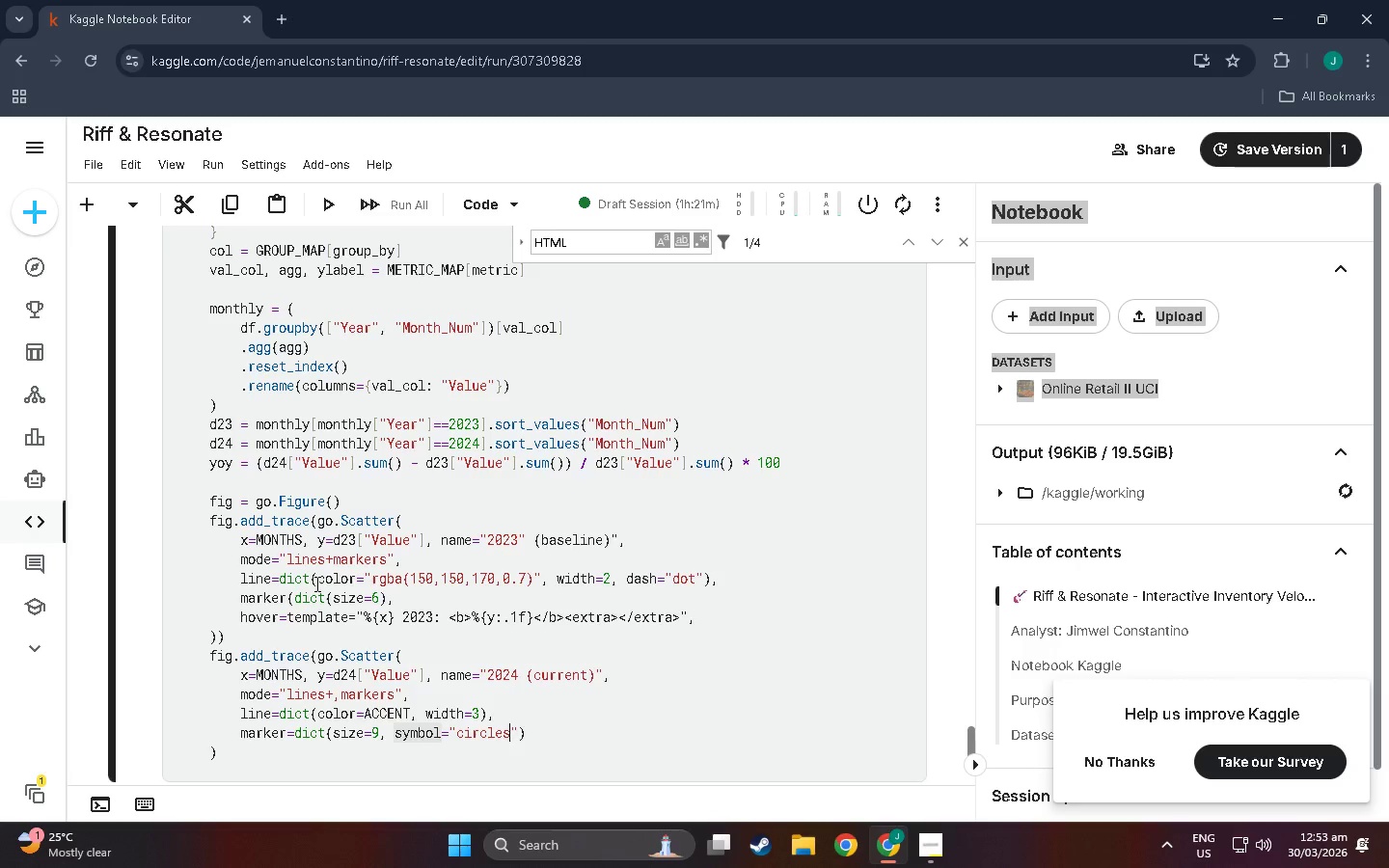 
key(ArrowRight)
 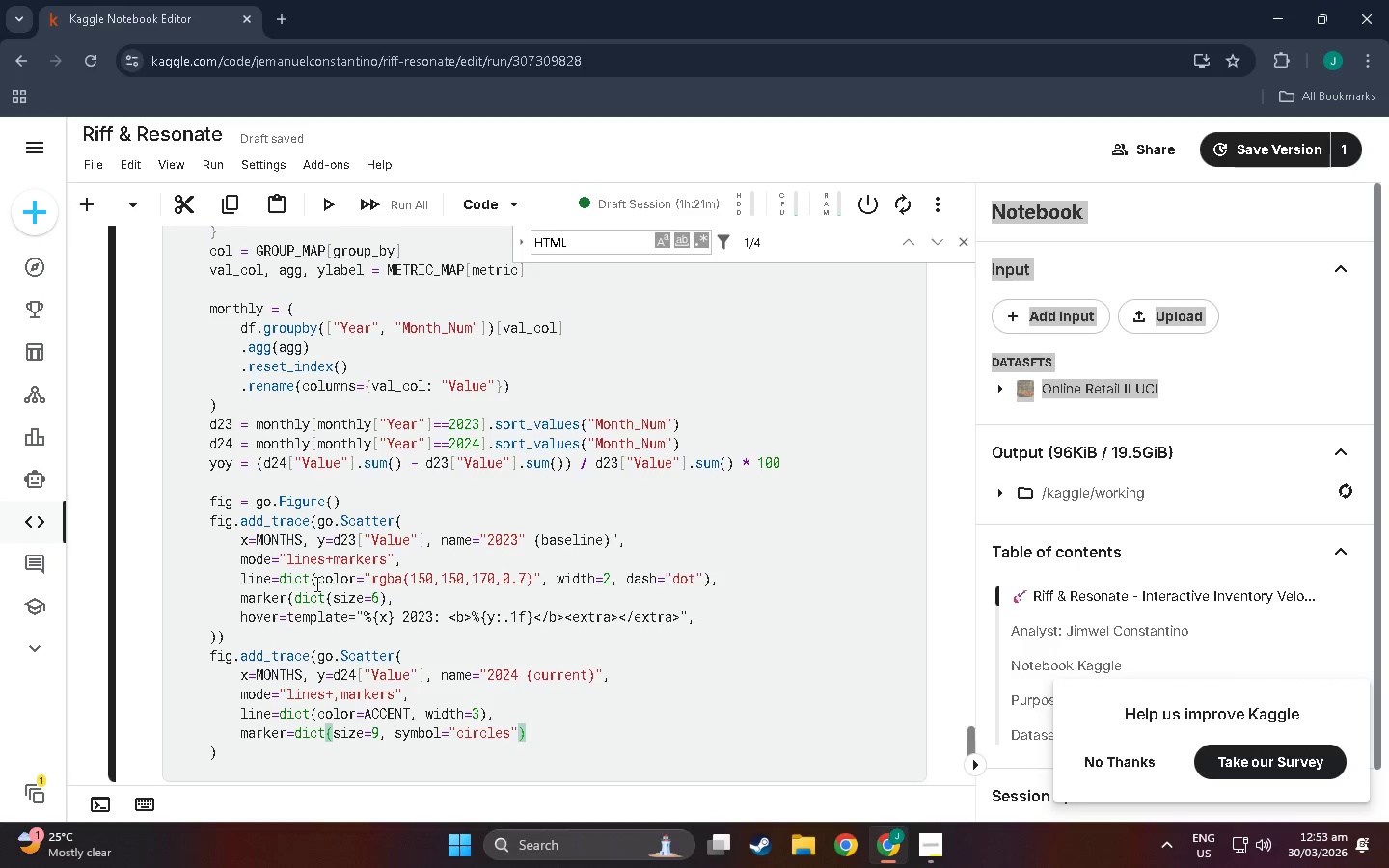 
key(ArrowRight)
 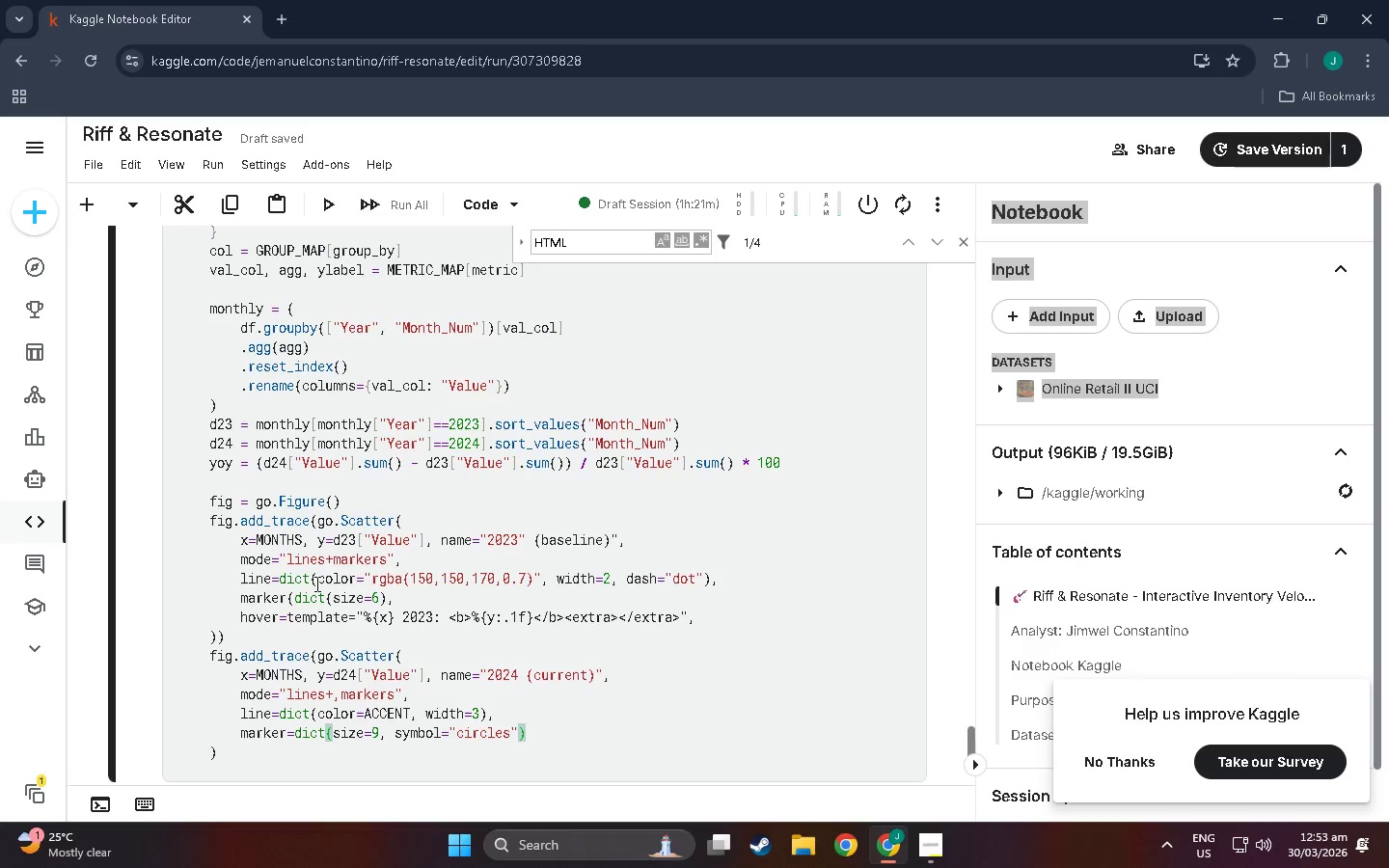 
key(Comma)
 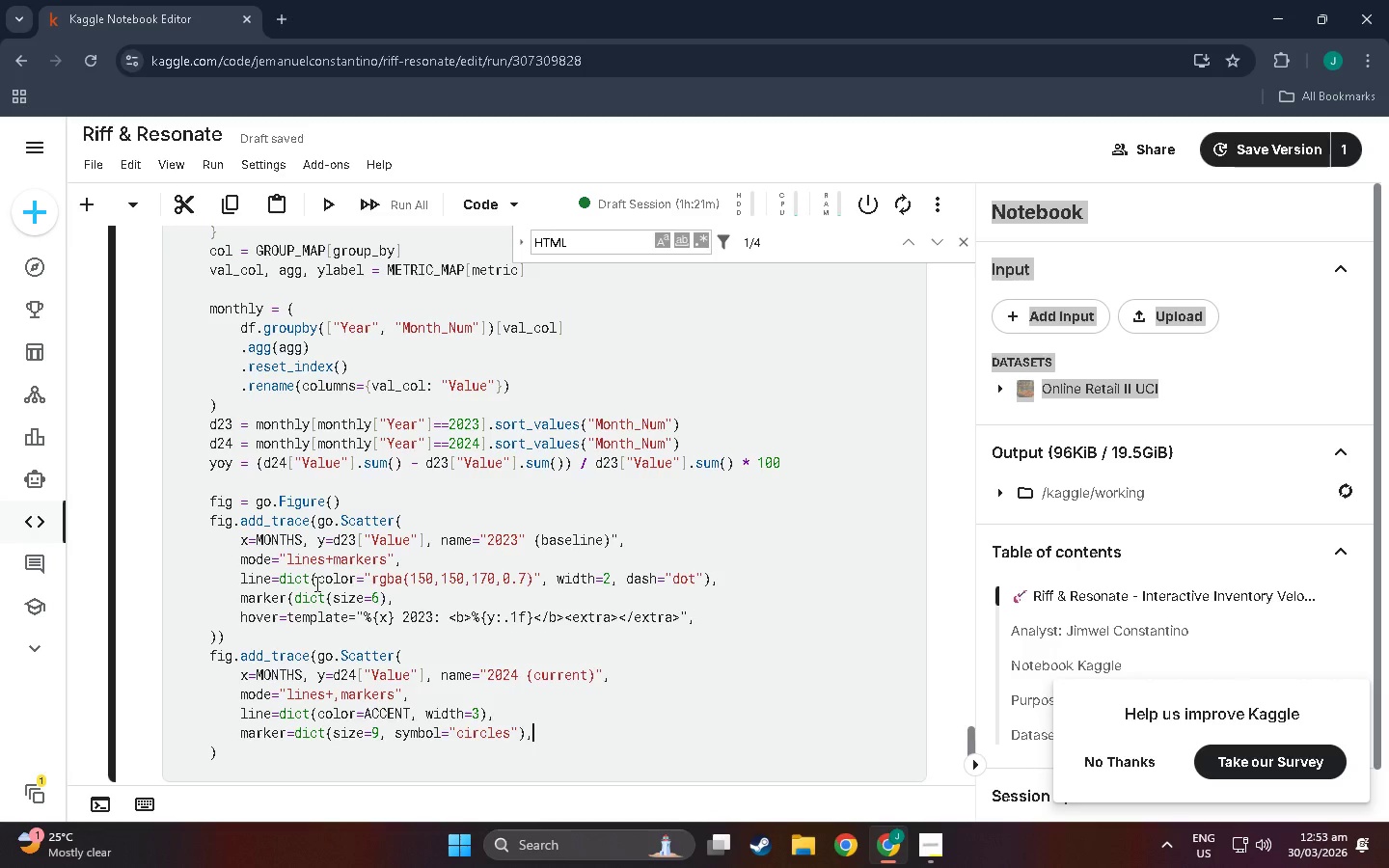 
key(Enter)
 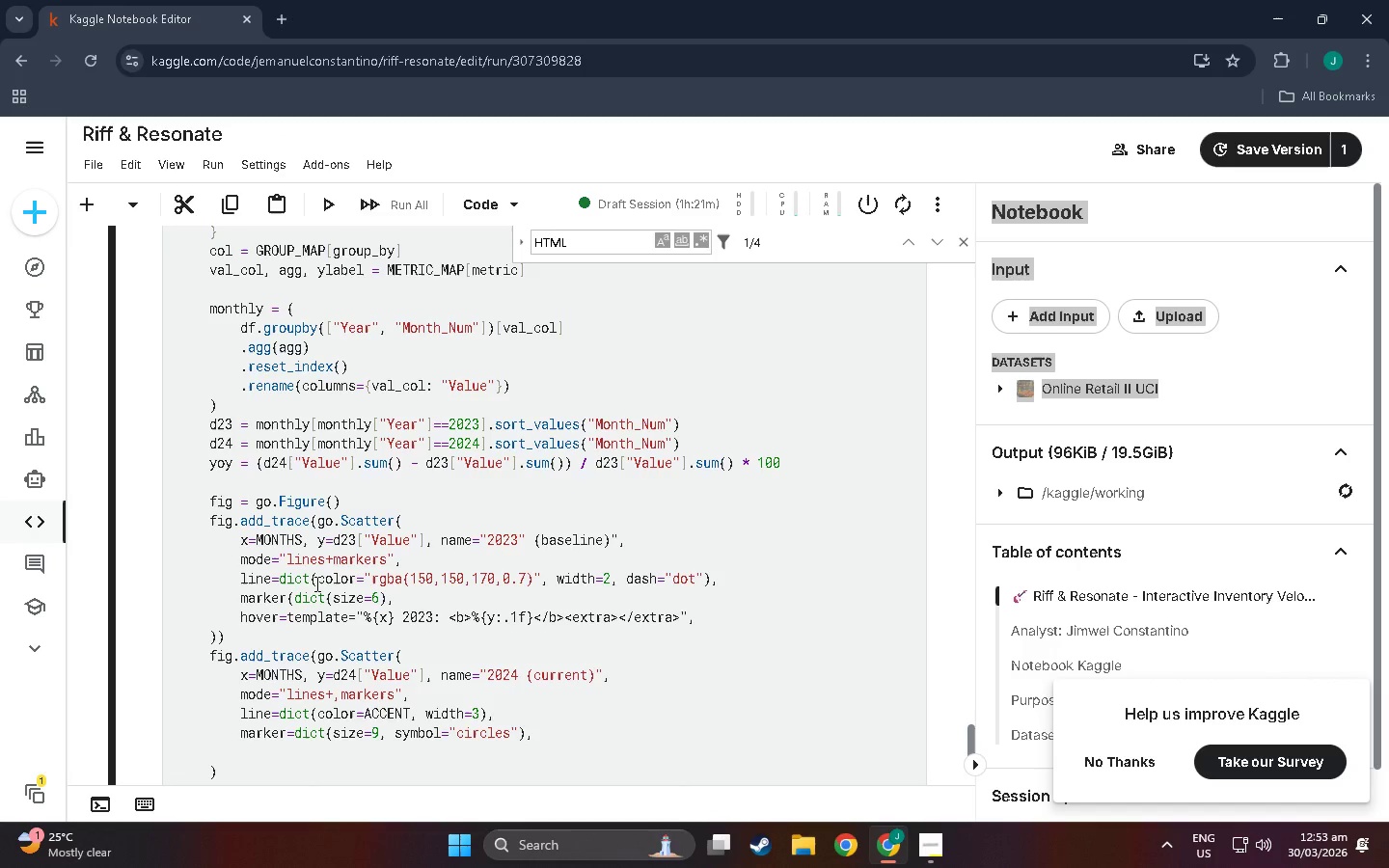 
type(fi;;)
key(Backspace)
key(Backspace)
type(ll="tonexty)
 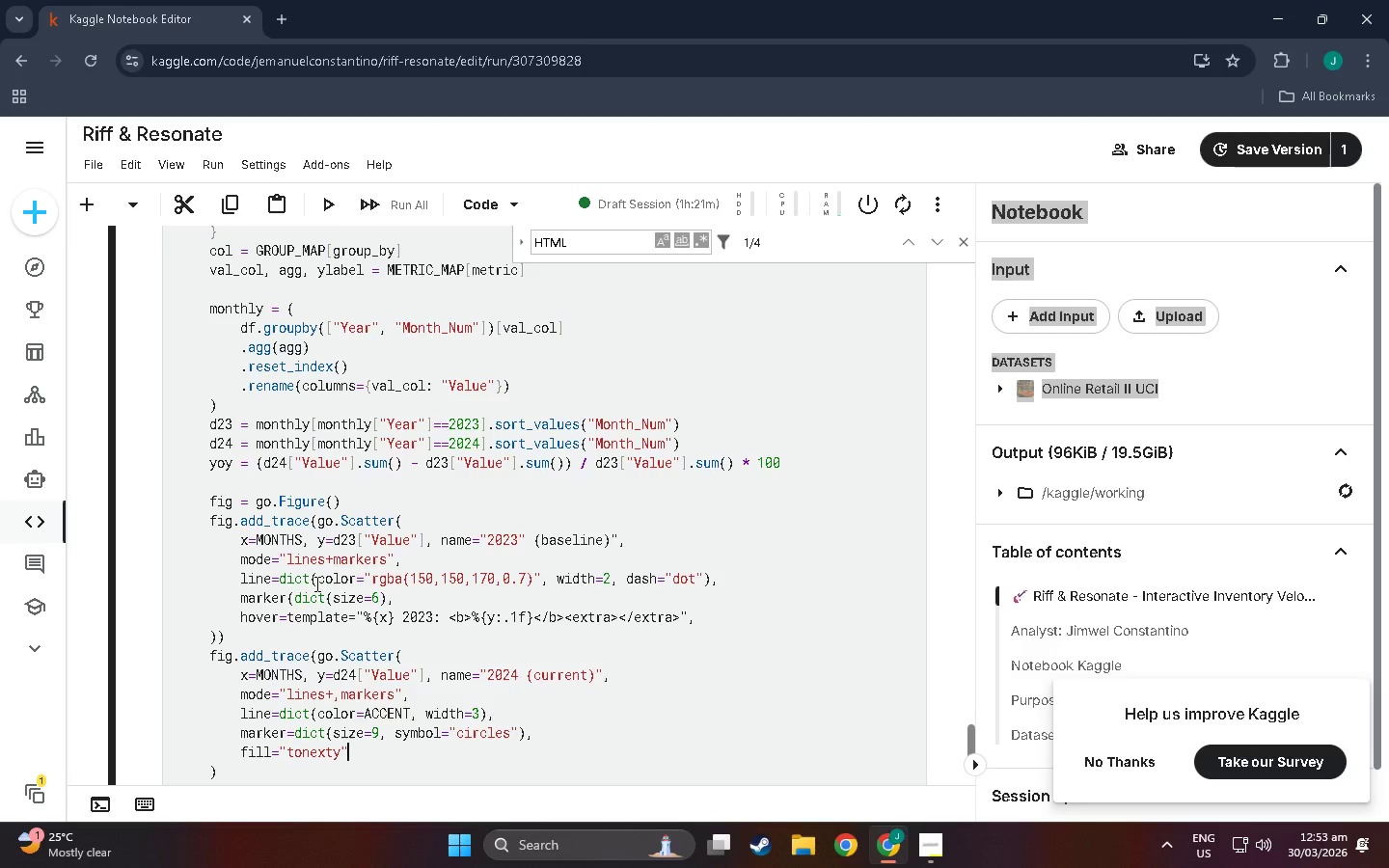 
key(ArrowRight)
 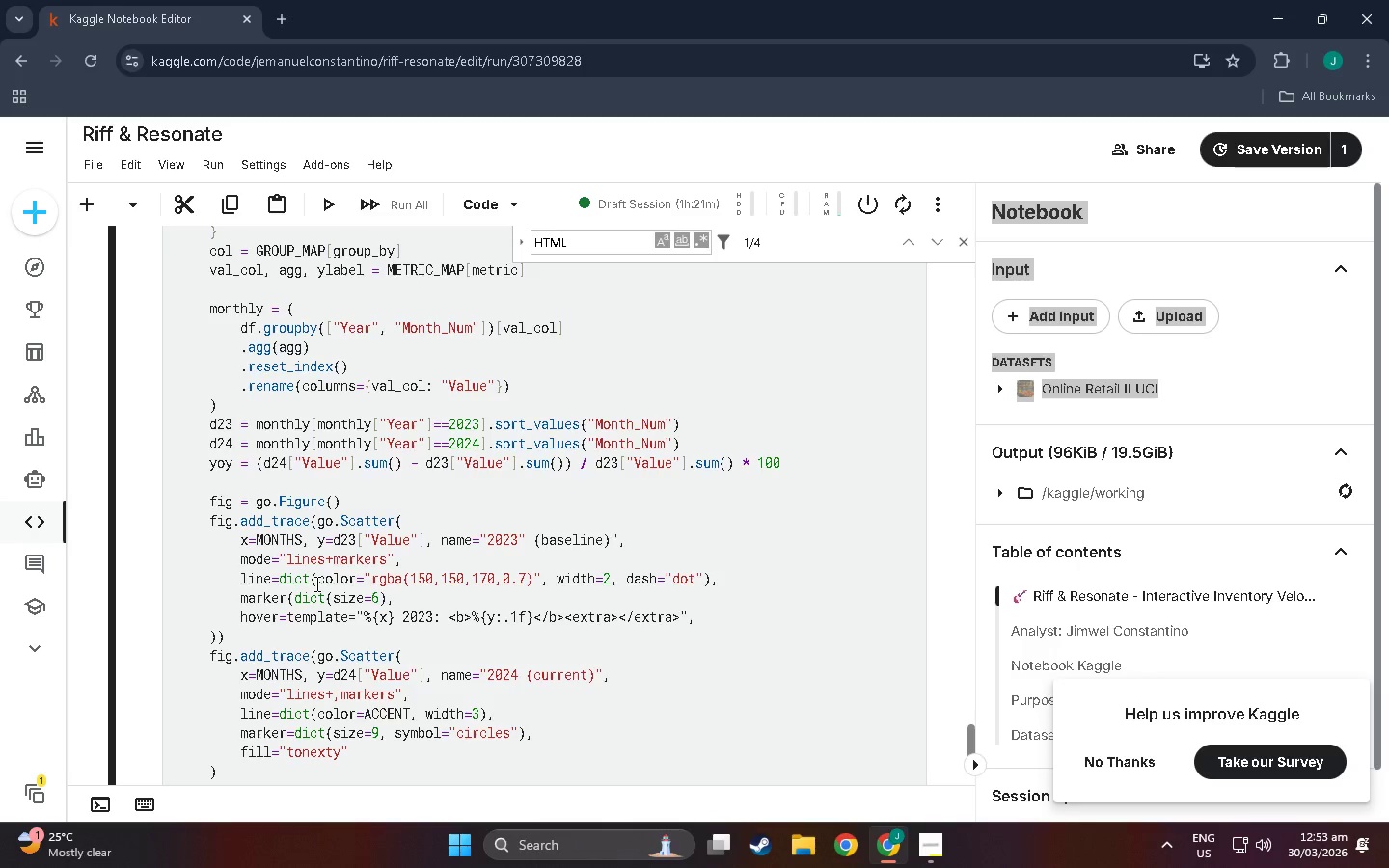 
type( fi;;)
key(Backspace)
key(Backspace)
type(llcolor="rgbv)
key(Backspace)
key(Backspace)
type(ba(157,78,221,0.12))
 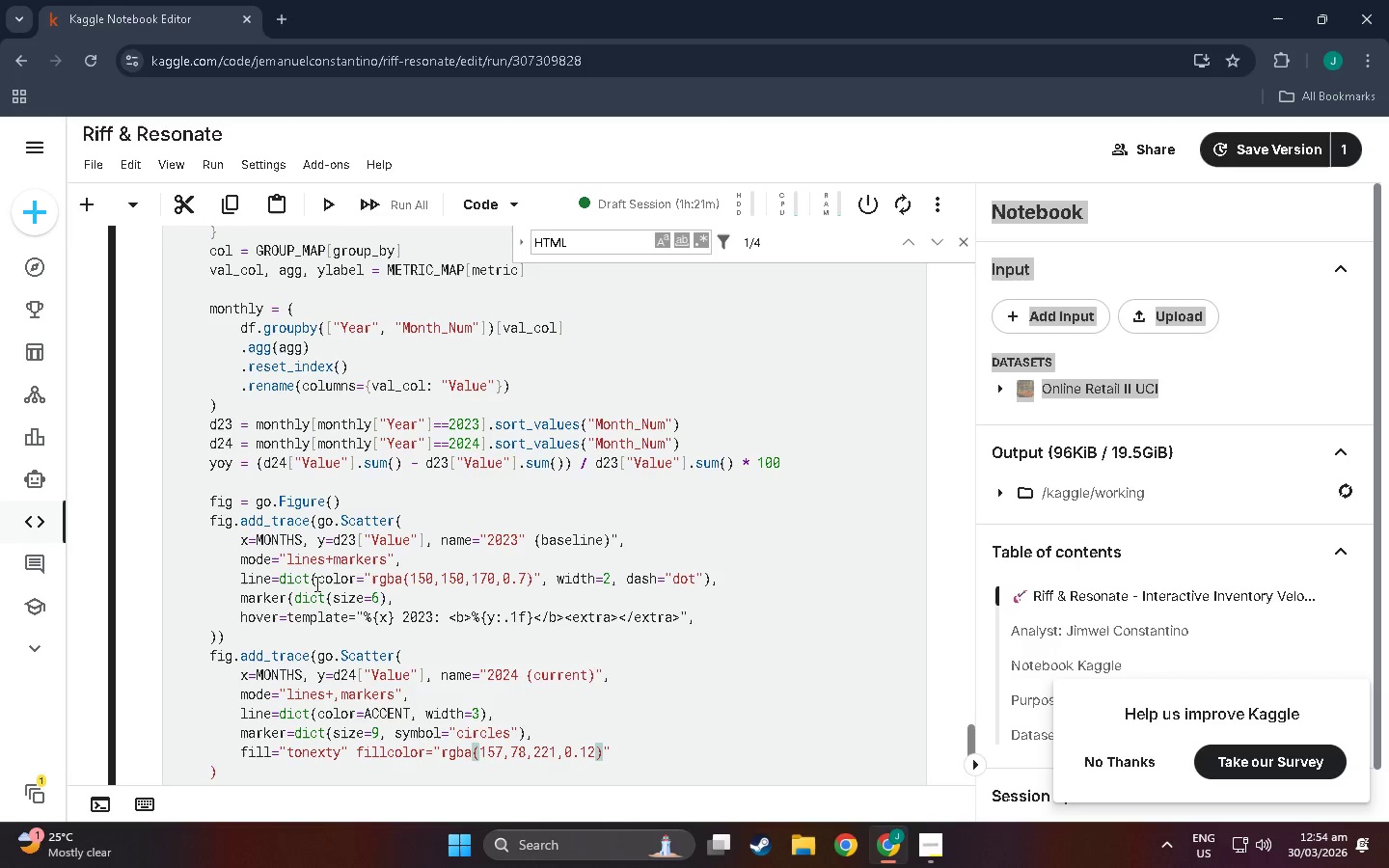 
key(ArrowRight)
 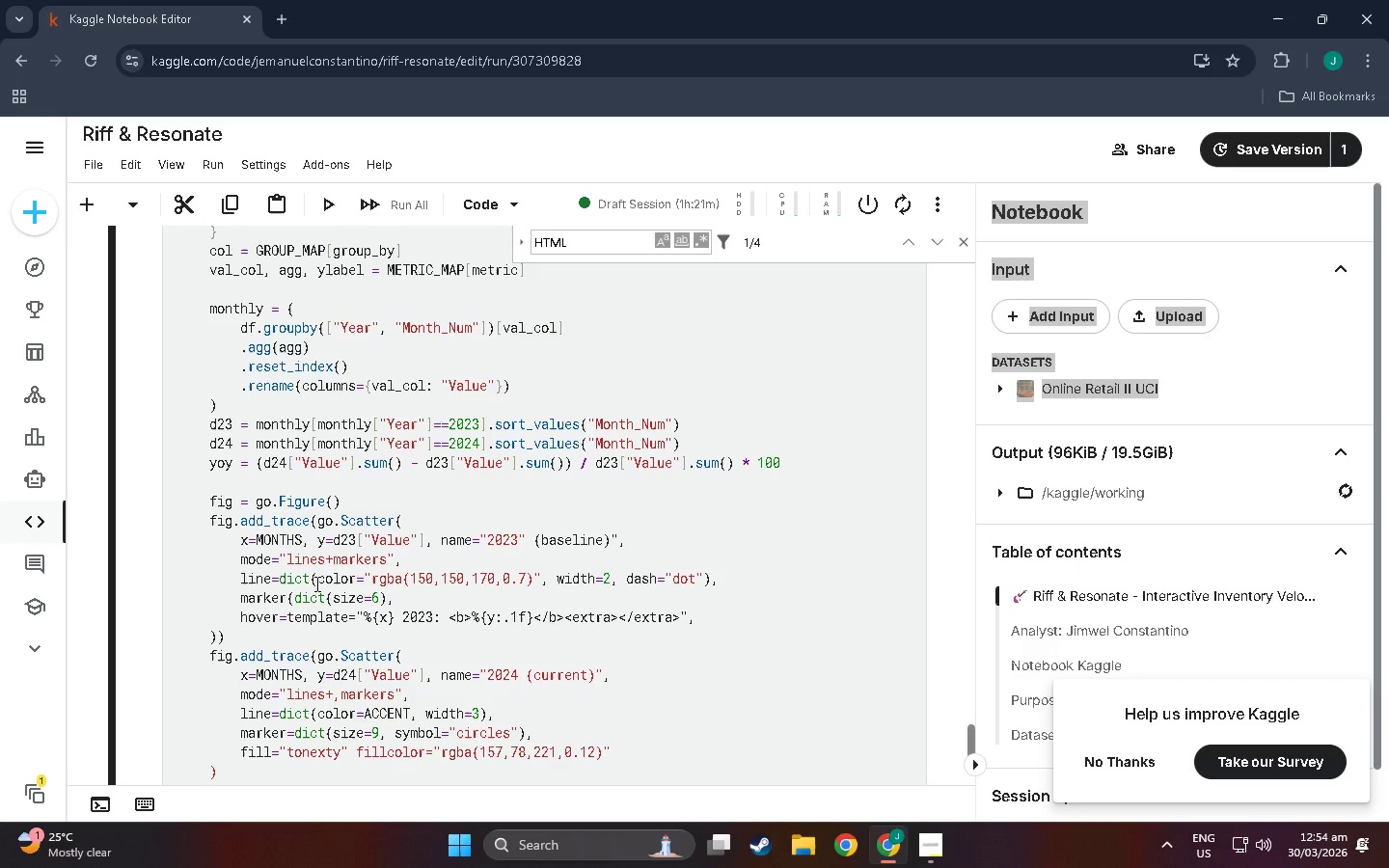 
key(Comma)
 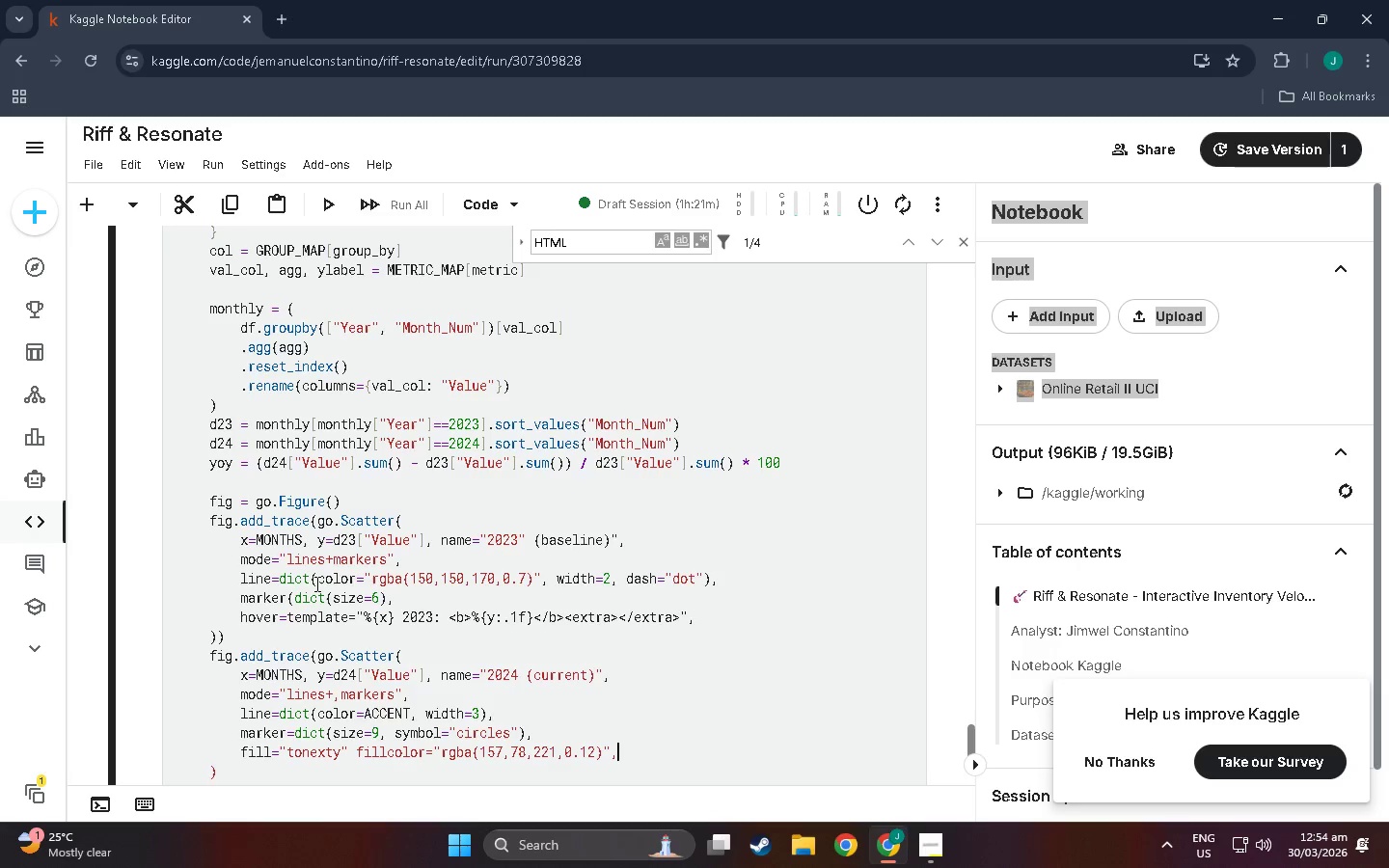 
key(Enter)
 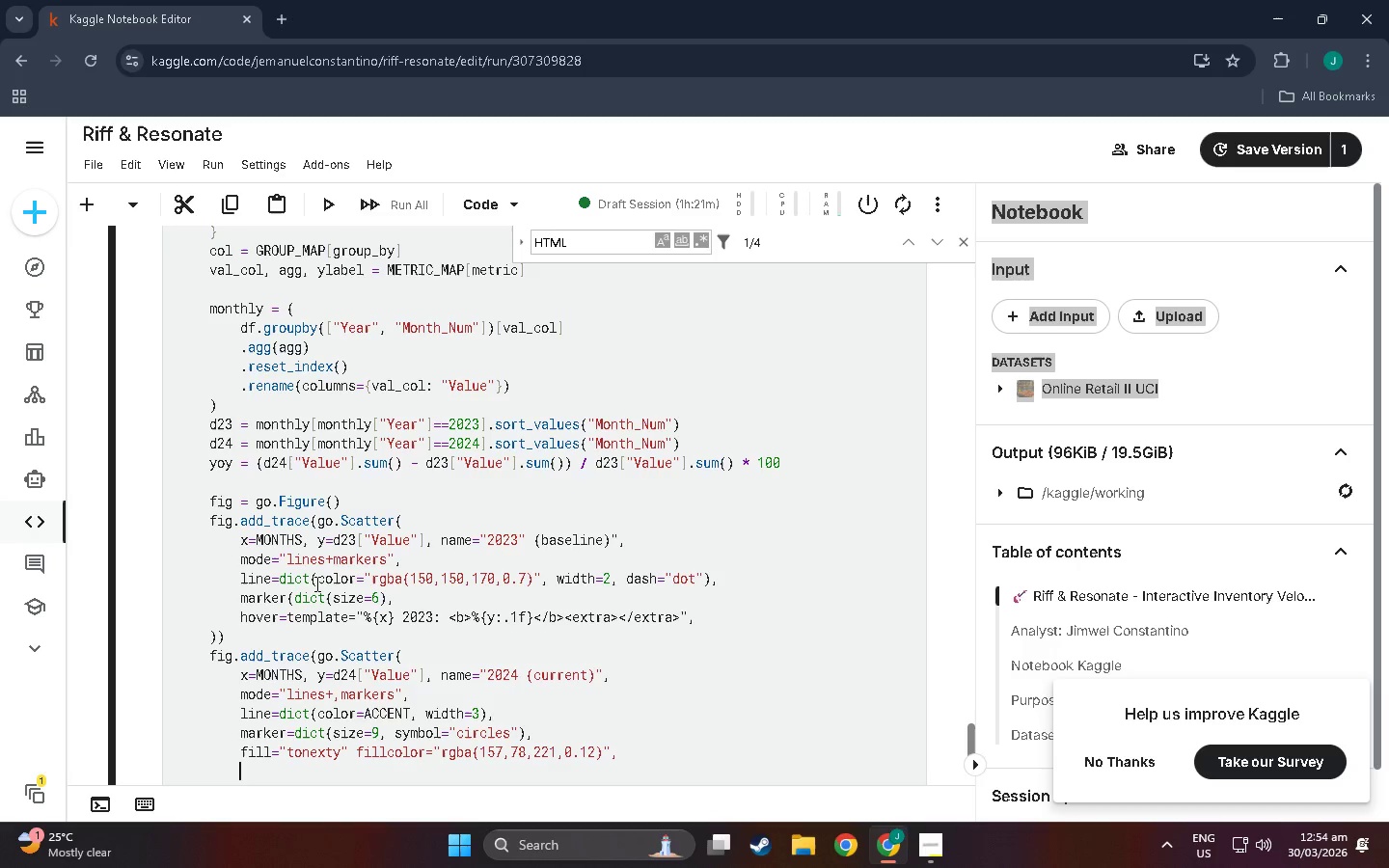 
type(ho)
key(Backspace)
type(ho)
key(Backspace)
key(Backspace)
type(ober)
key(Backspace)
key(Backspace)
key(Backspace)
type(ver )
key(Backspace)
type(template)
 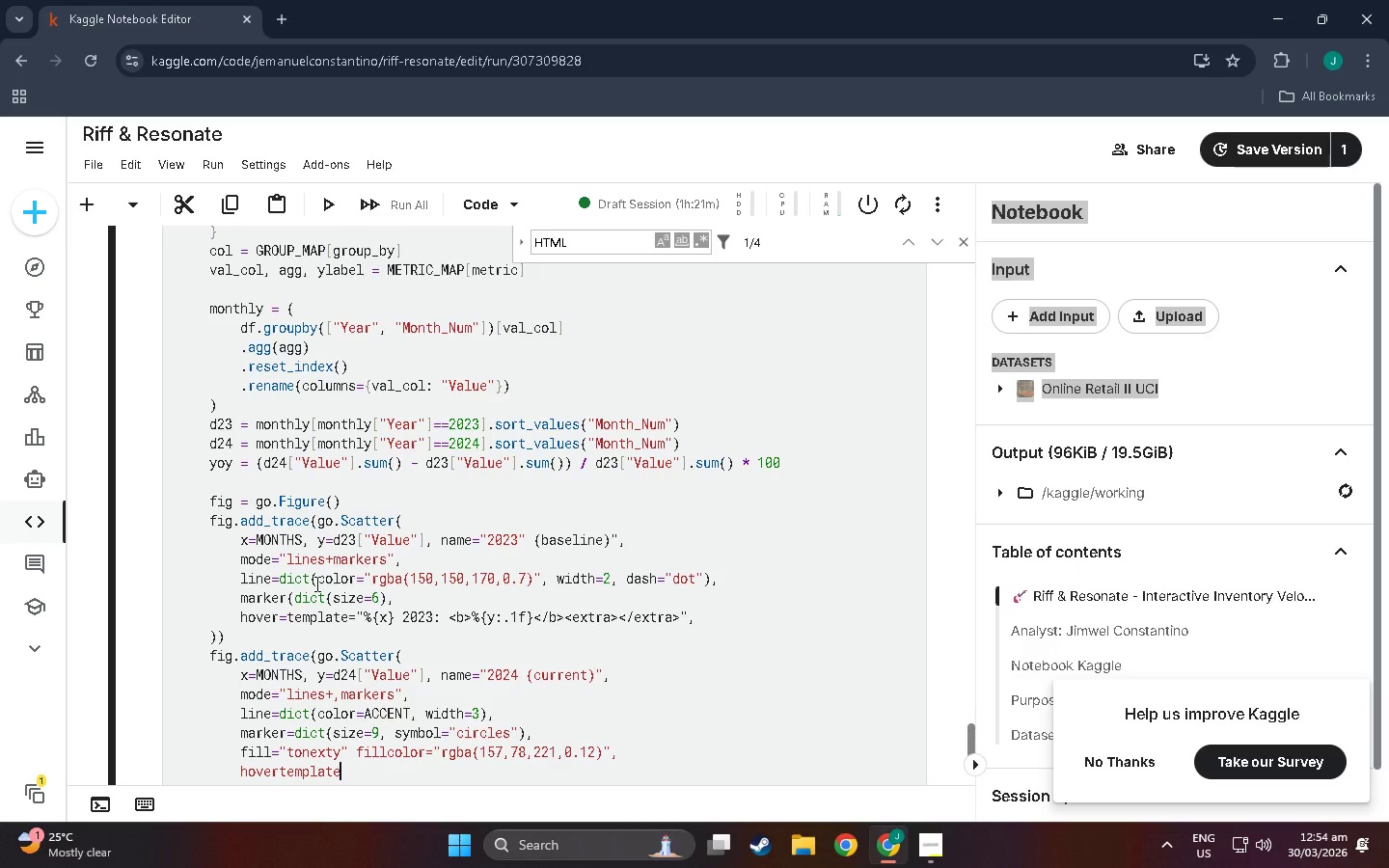 
hold_key(key=ShiftLeft, duration=1.5)
 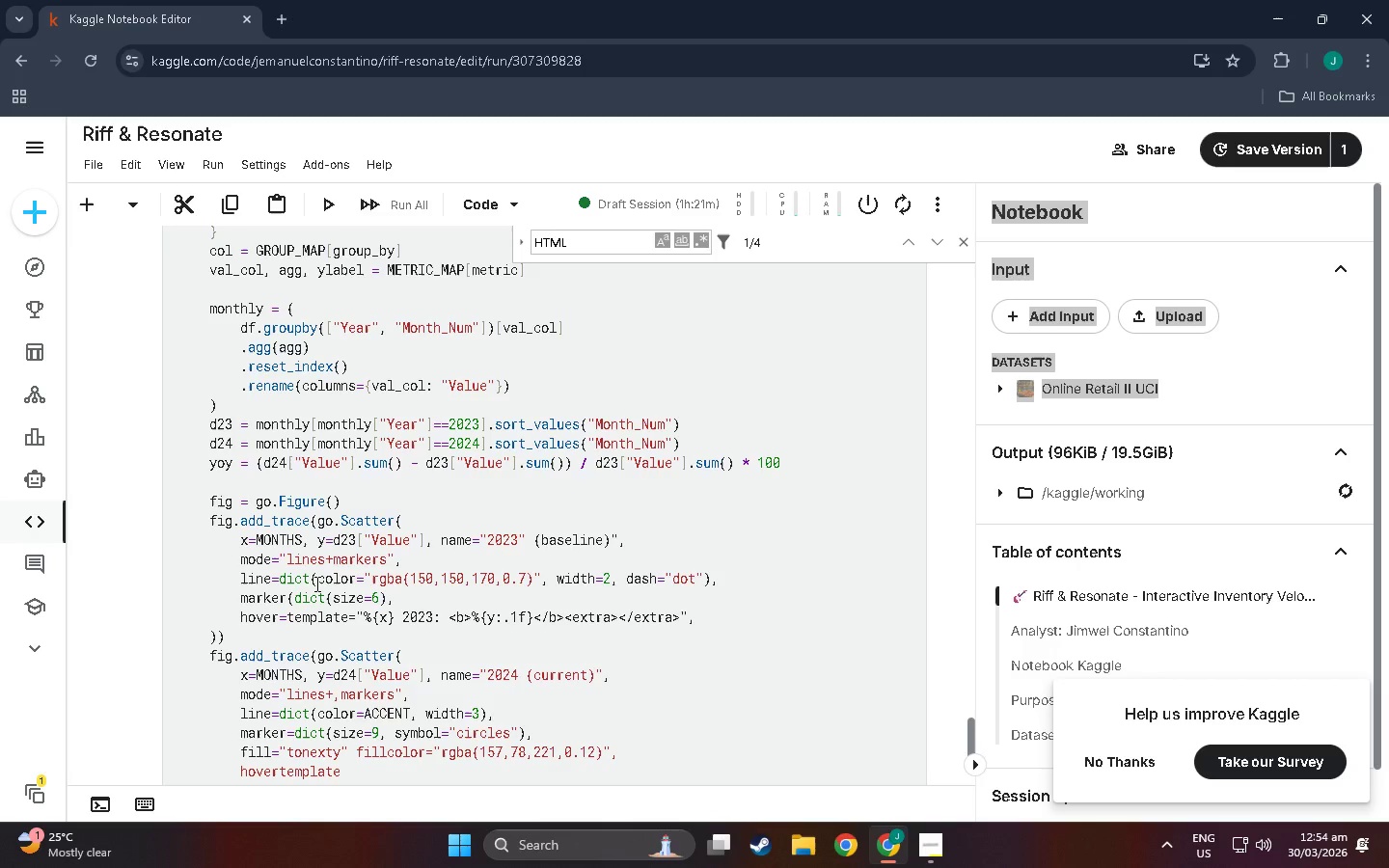 
key(Shift+Enter)
 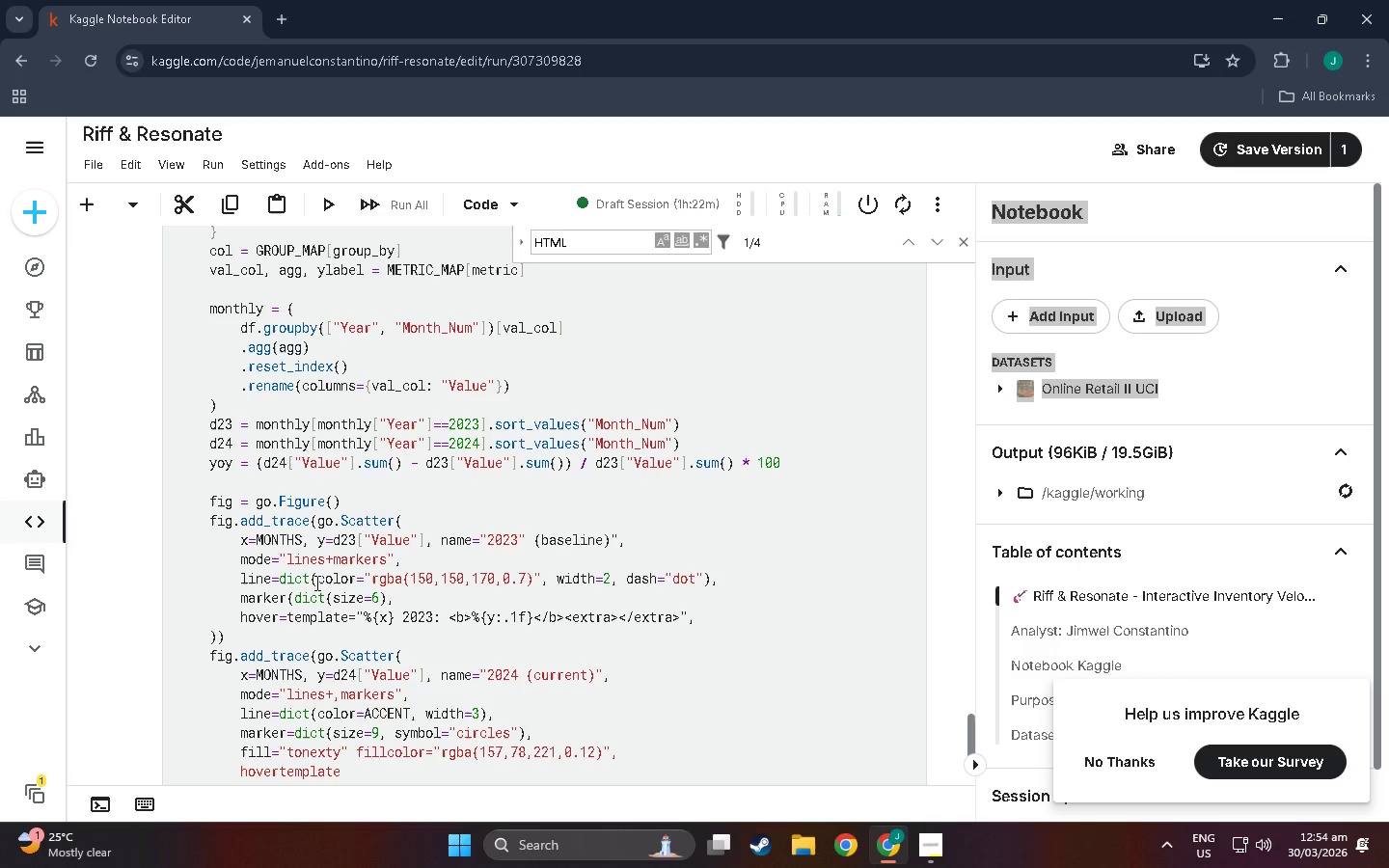 
scroll: coordinate [310, 567], scroll_direction: down, amount: 5.0
 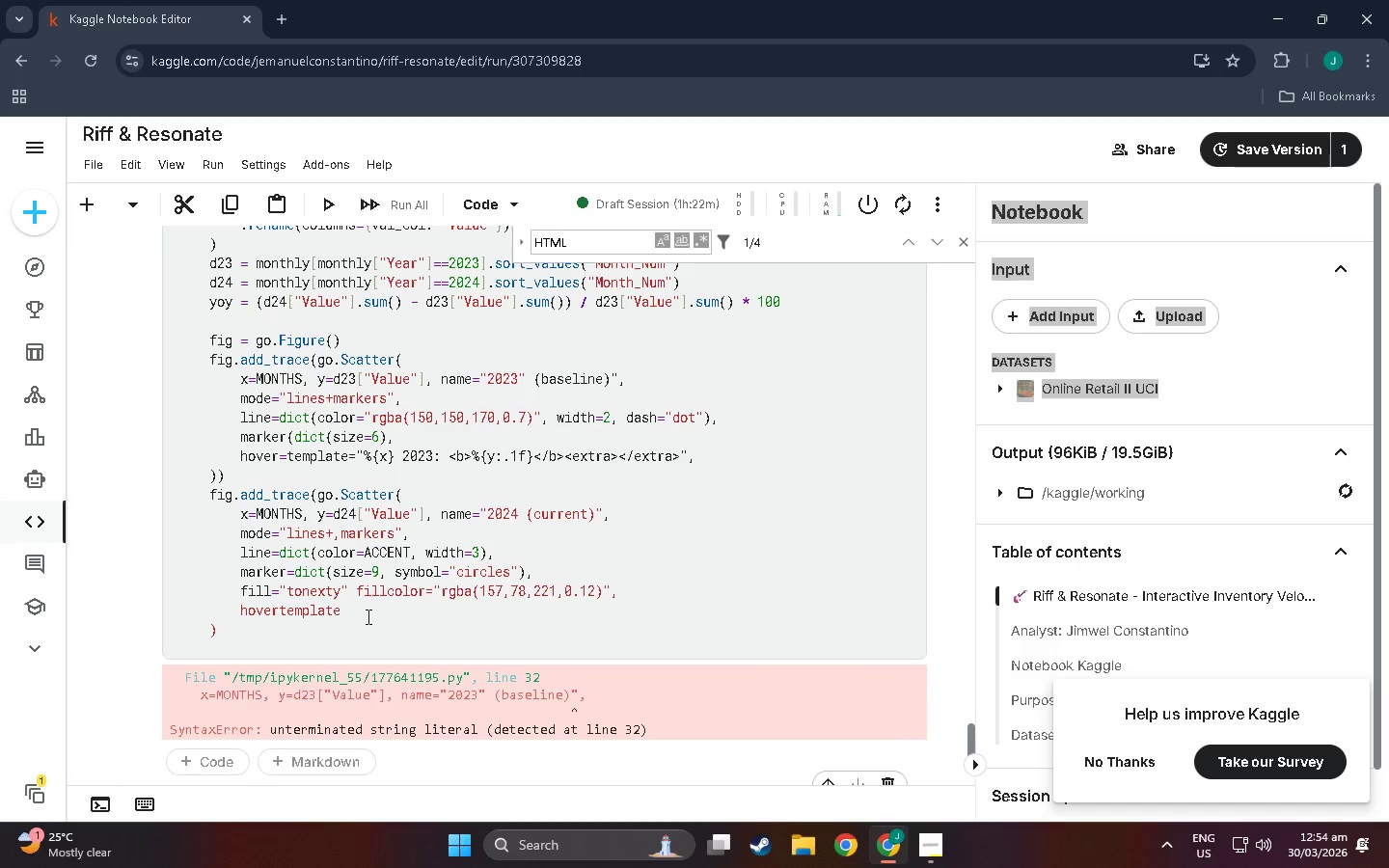 
left_click([367, 616])
 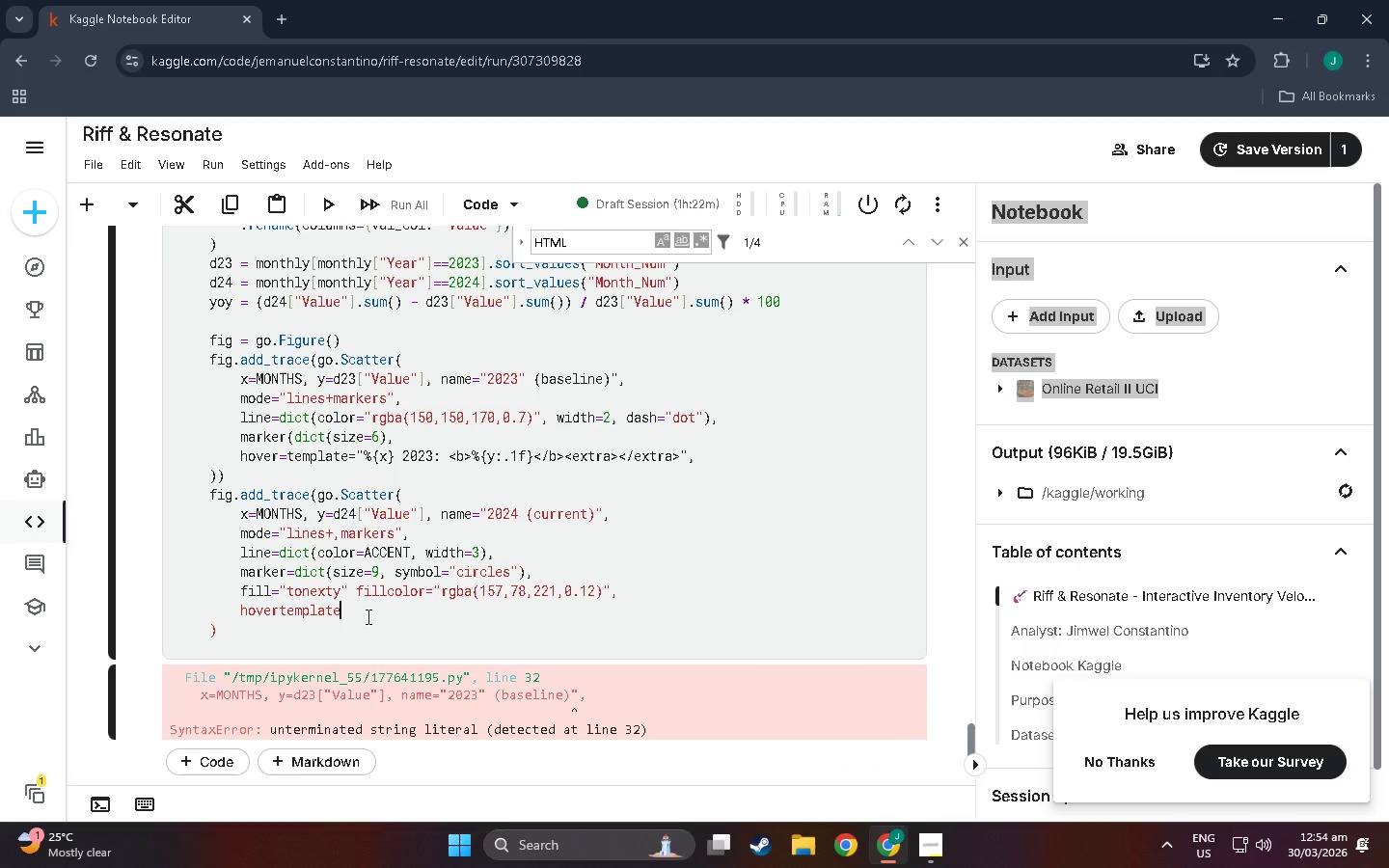 
key(Shift+Quote)
 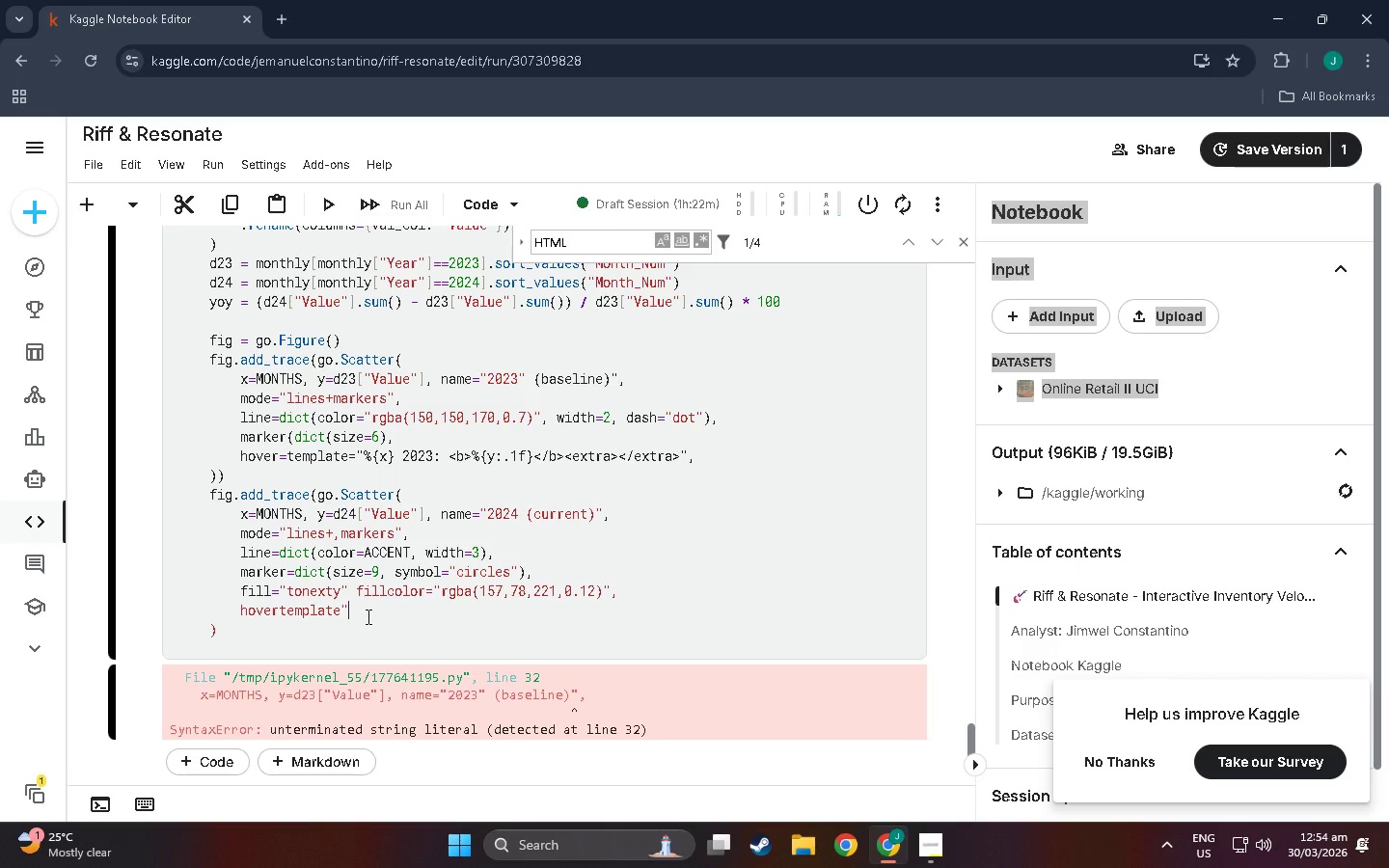 
wait(20.16)
 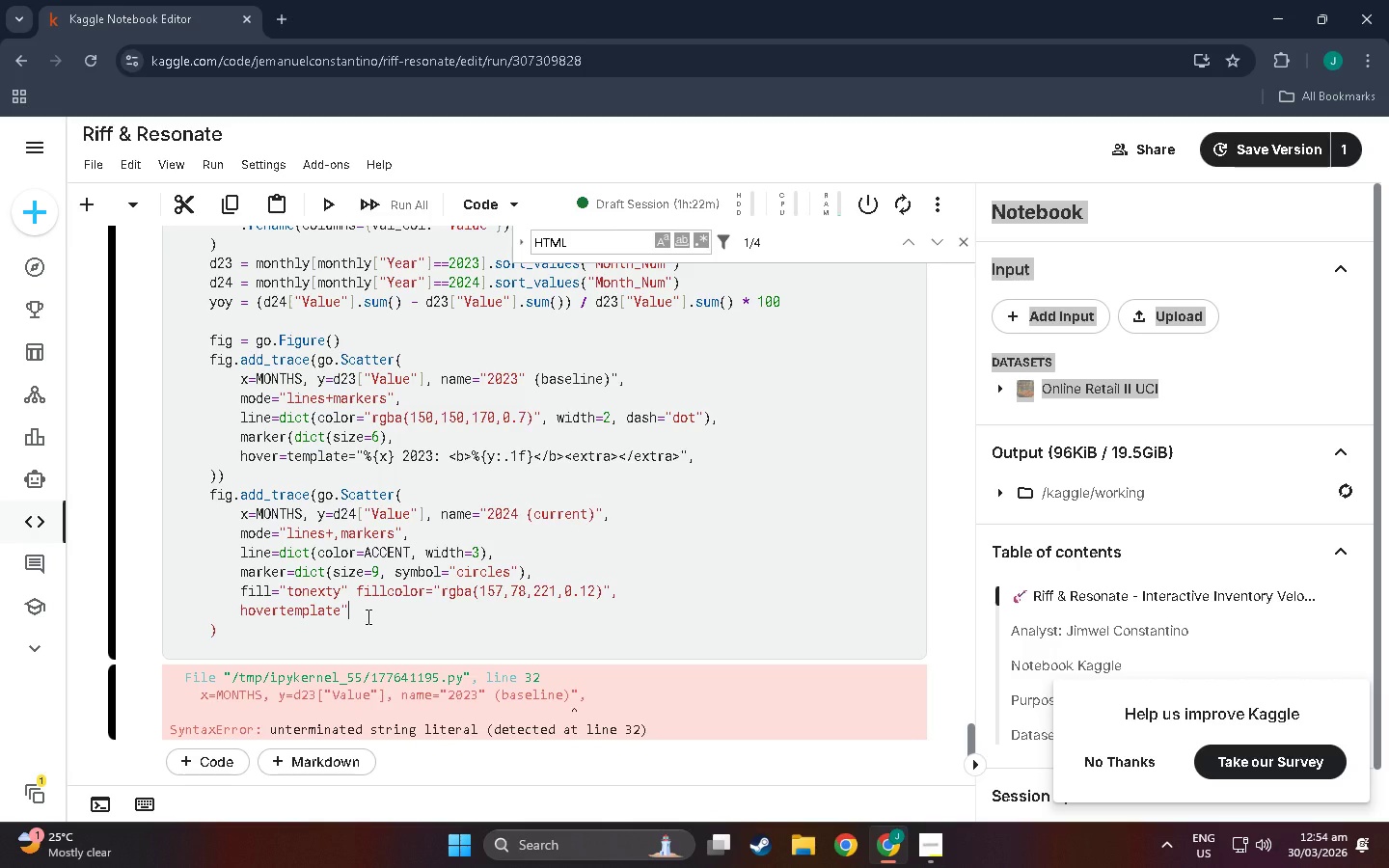 
scroll: coordinate [466, 604], scroll_direction: down, amount: 2.0
 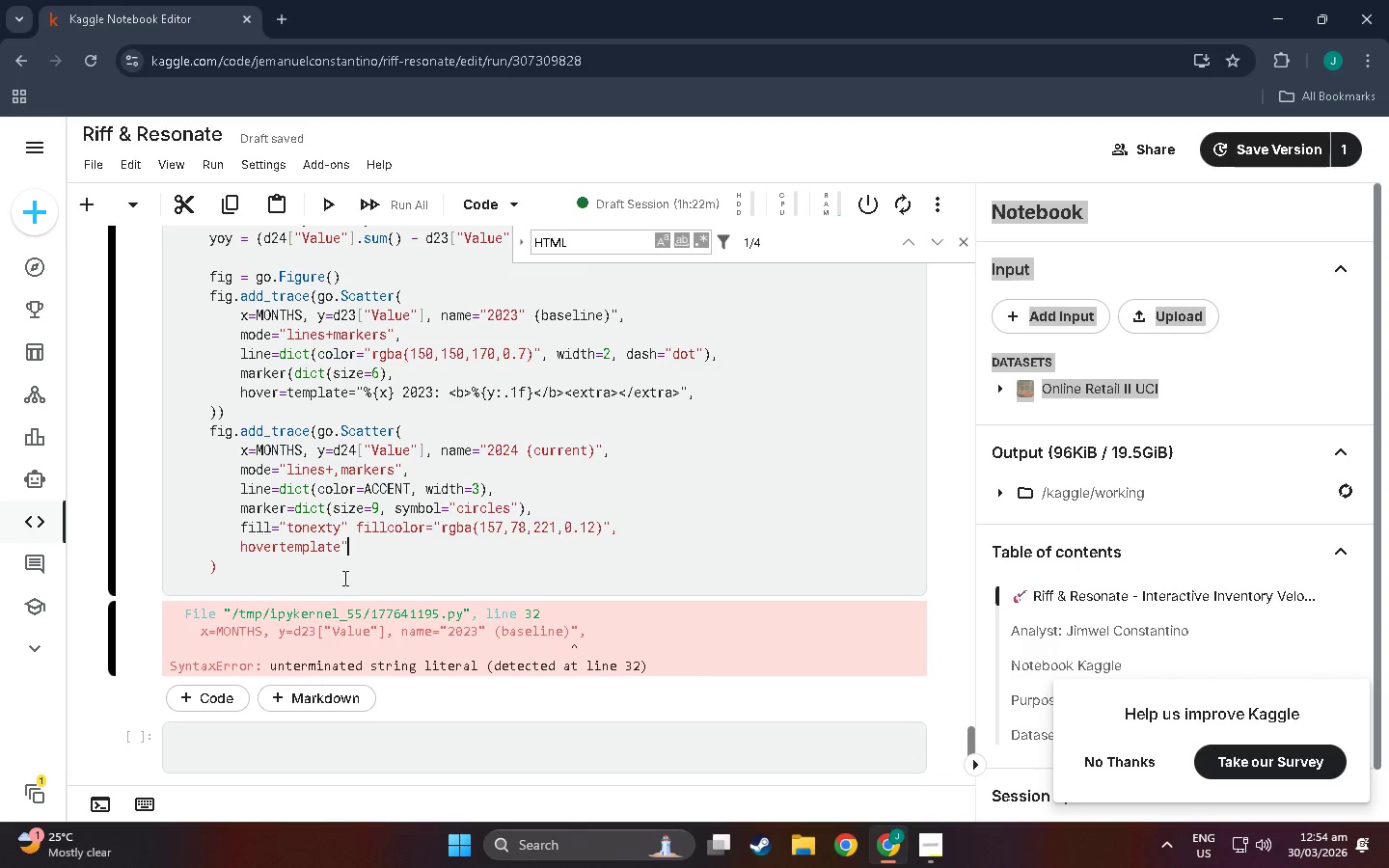 
scroll: coordinate [317, 469], scroll_direction: up, amount: 3.0
 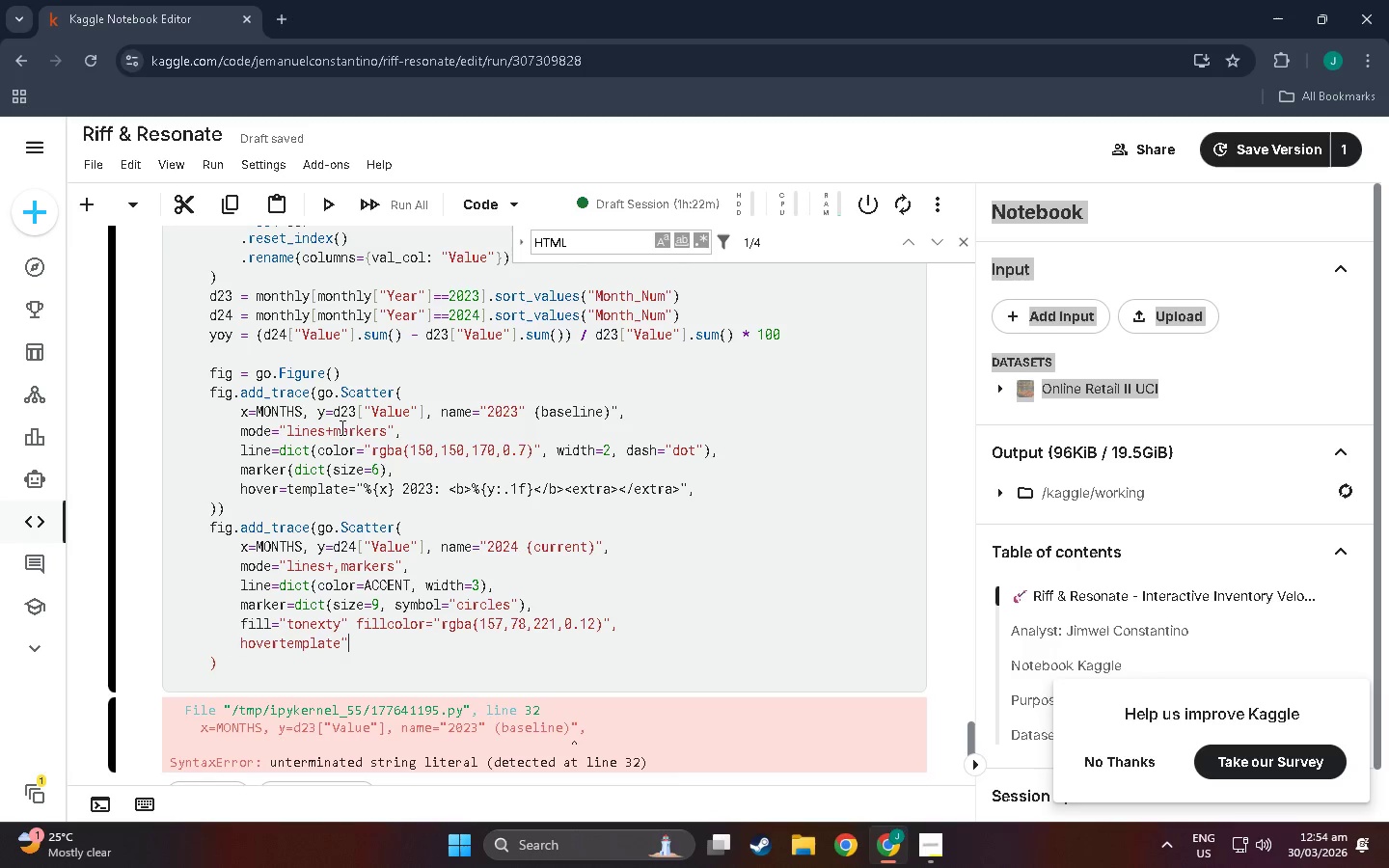 
wait(10.08)
 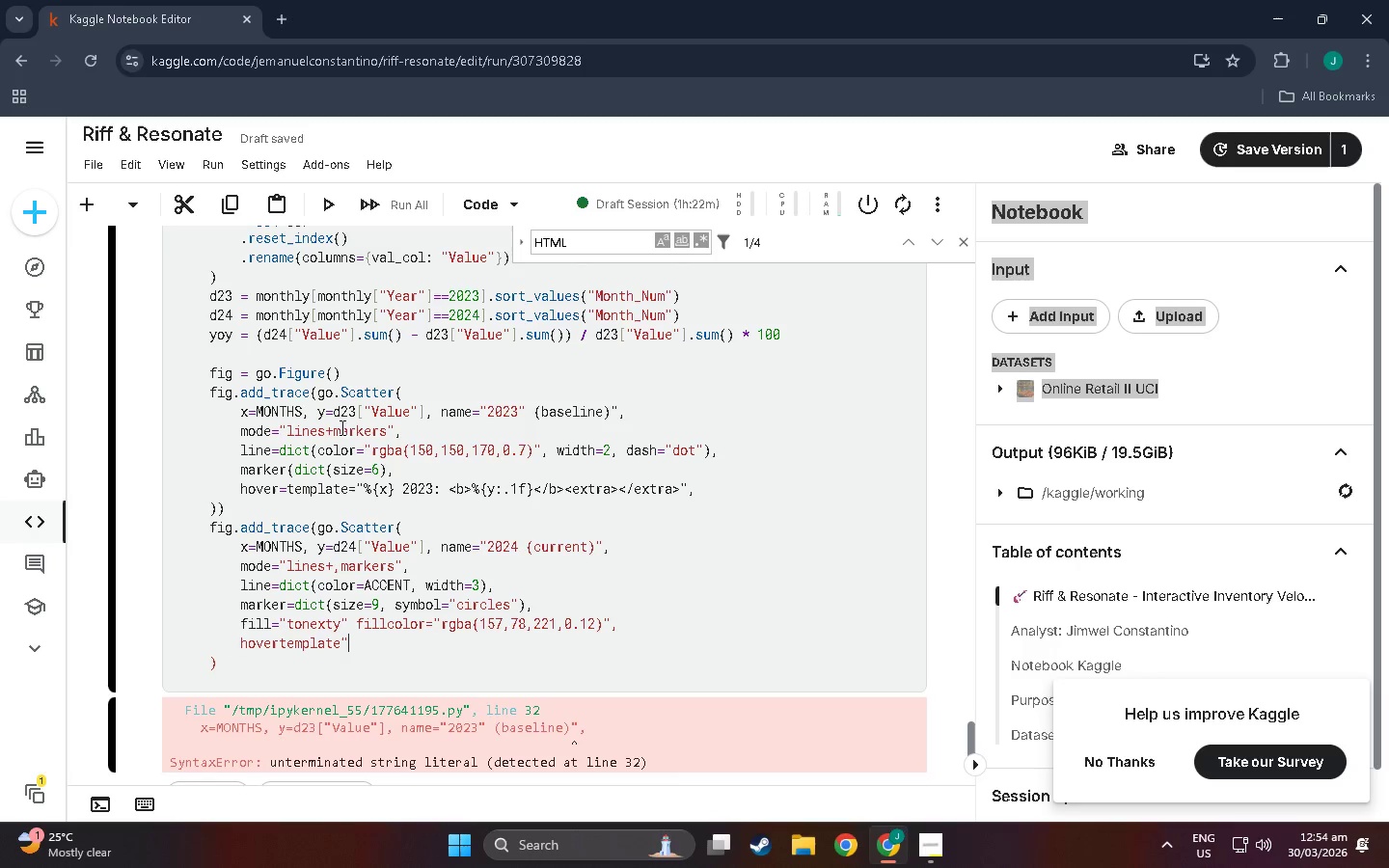 
double_click([528, 412])
 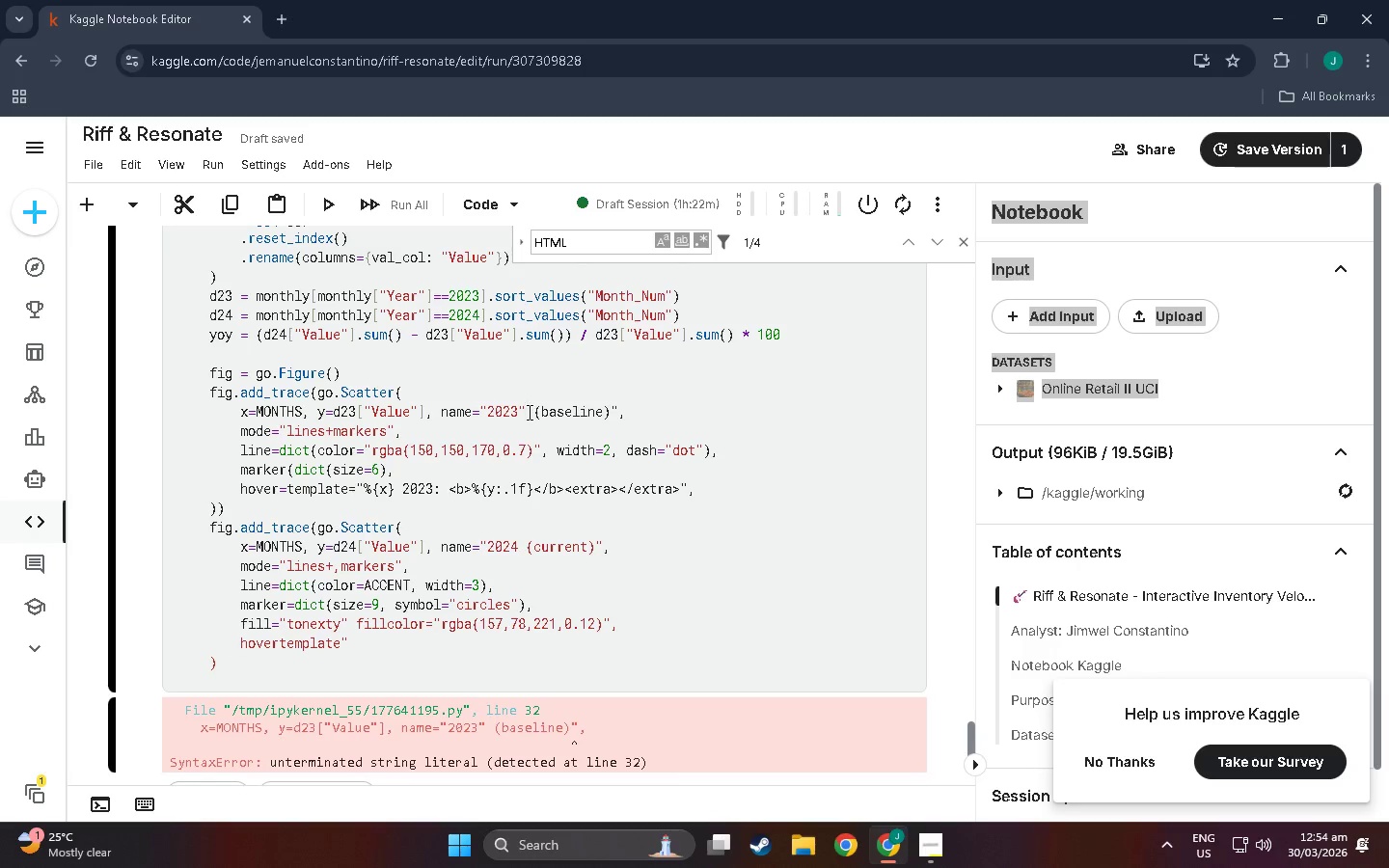 
key(Backspace)
 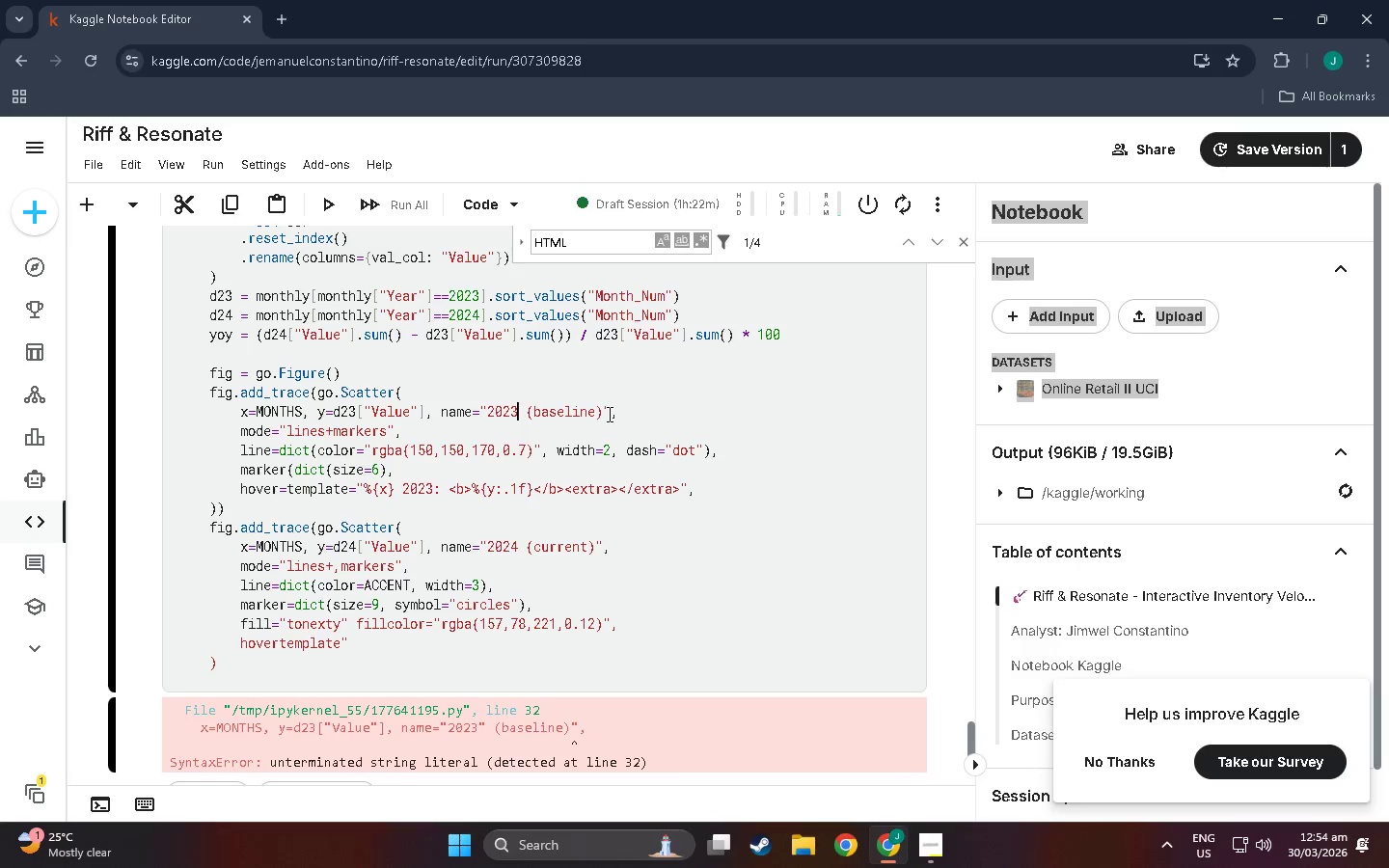 
left_click([647, 412])
 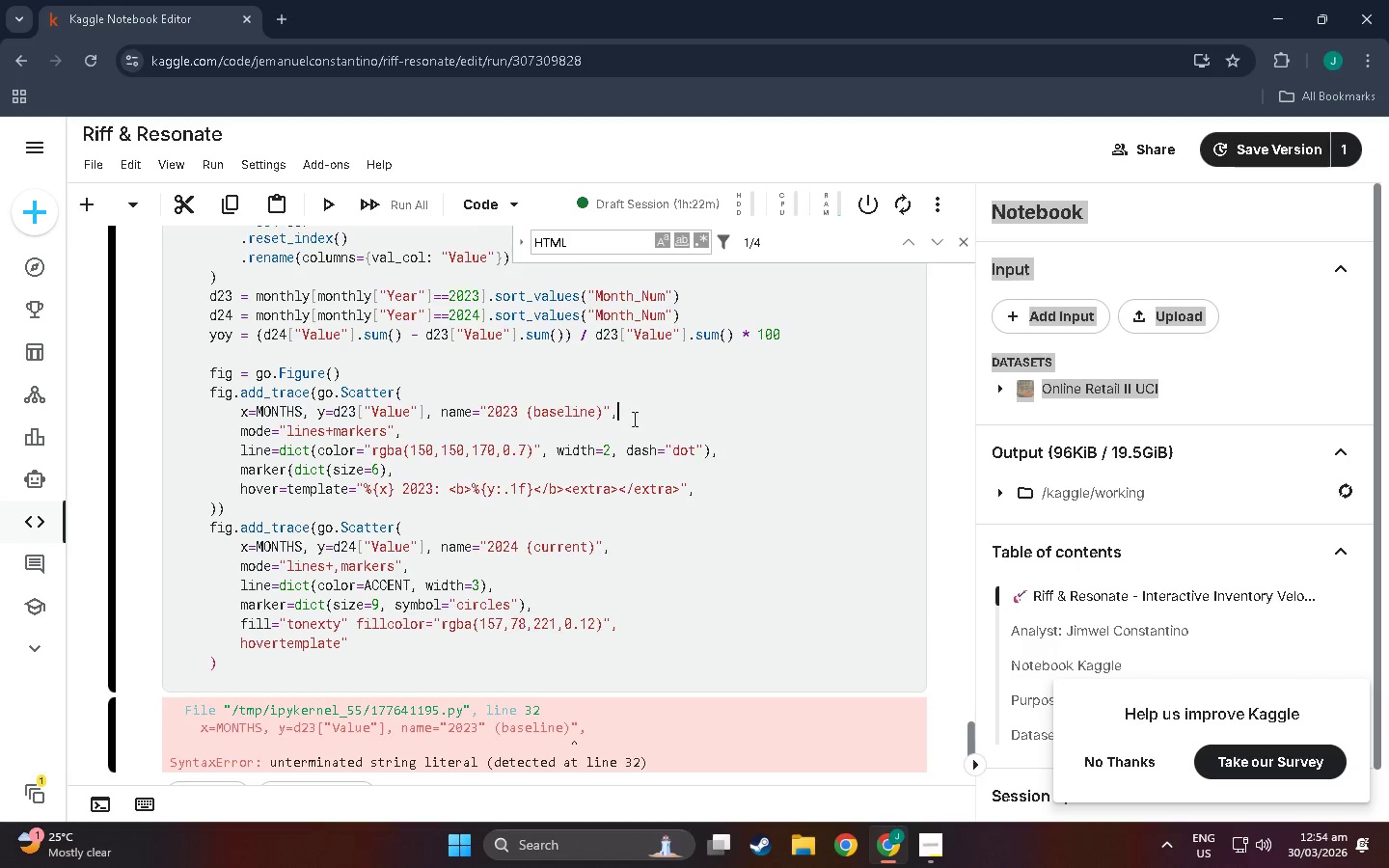 
scroll: coordinate [594, 472], scroll_direction: down, amount: 7.0
 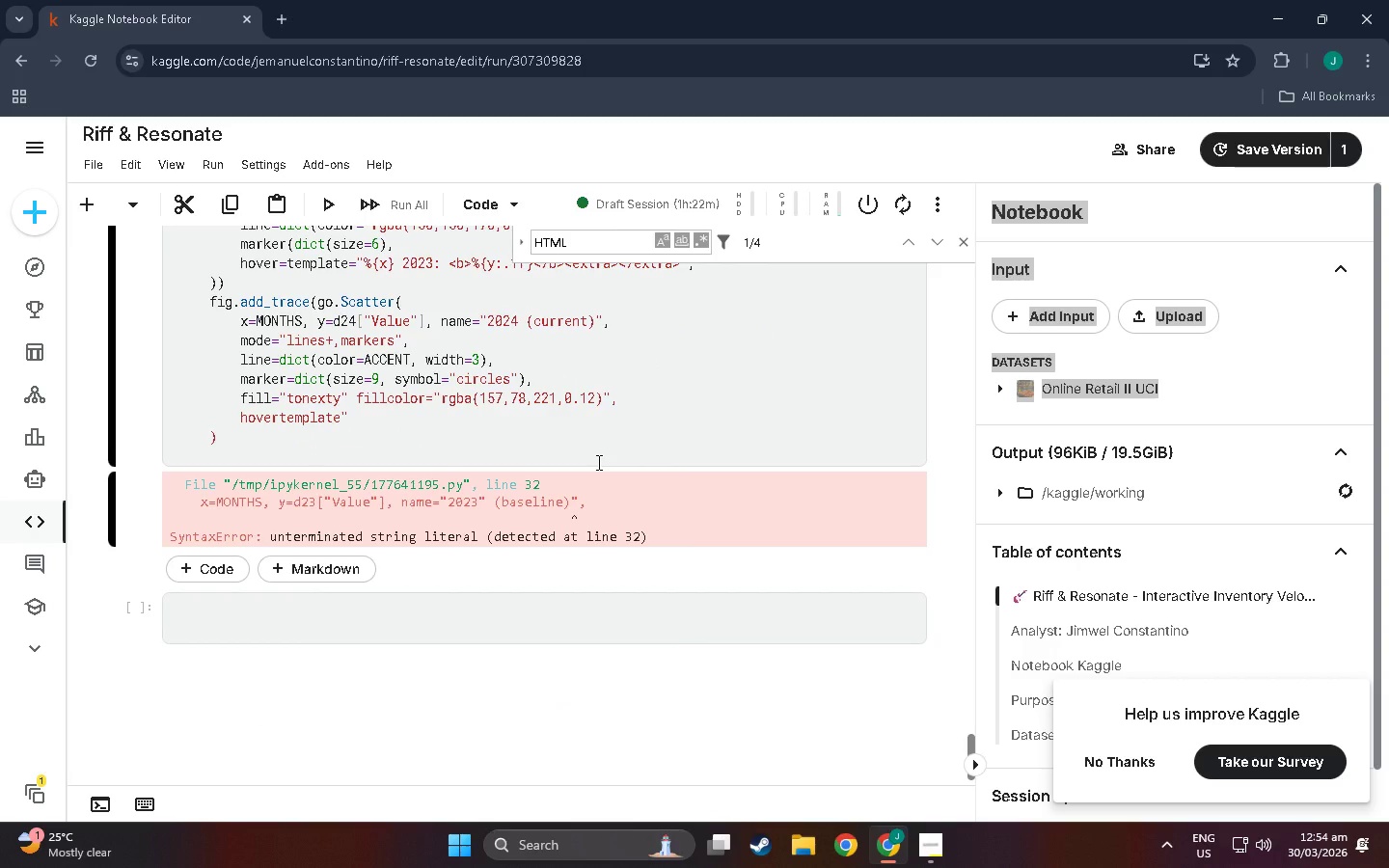 
key(Shift+Enter)
 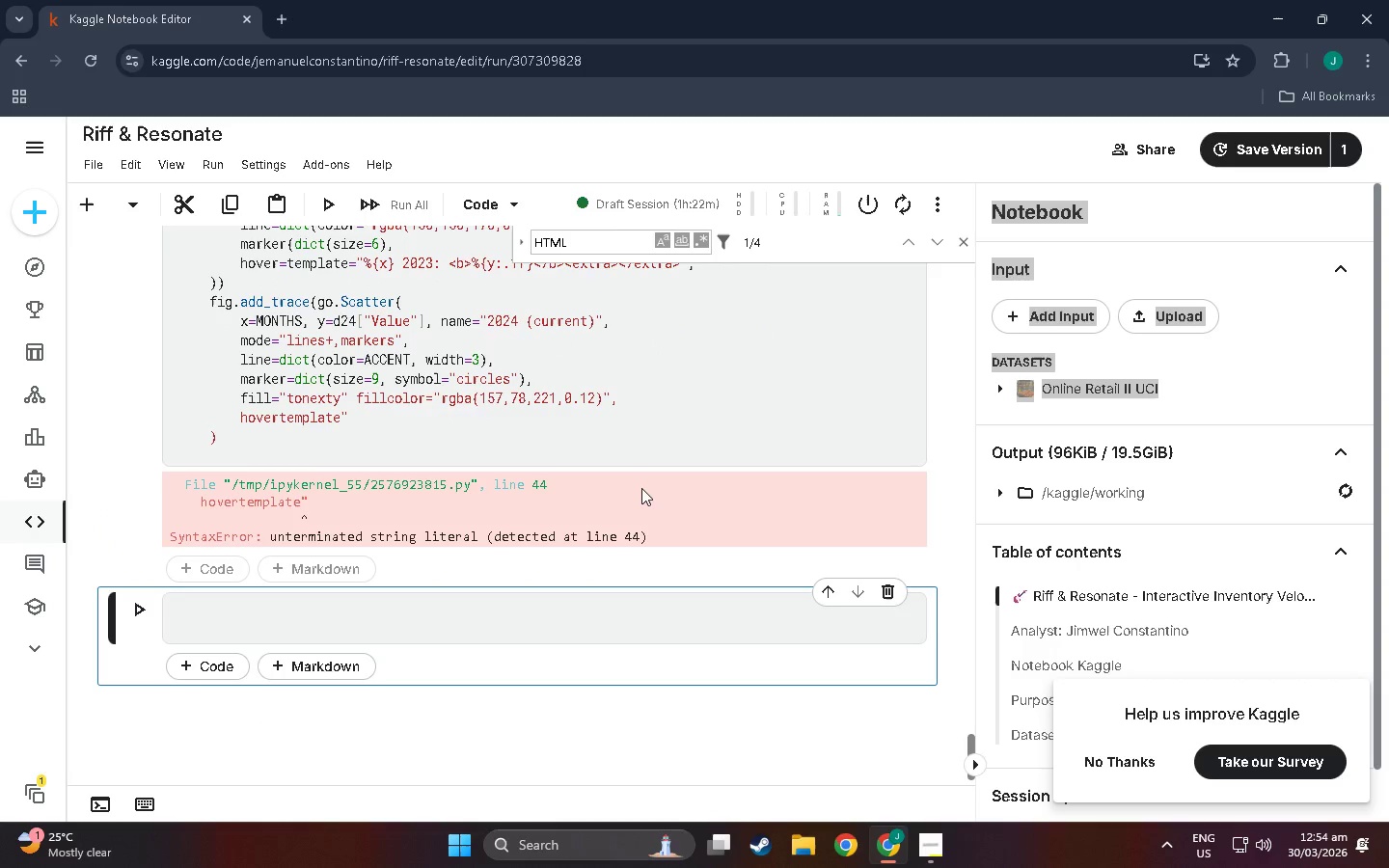 
scroll: coordinate [339, 412], scroll_direction: up, amount: 22.0
 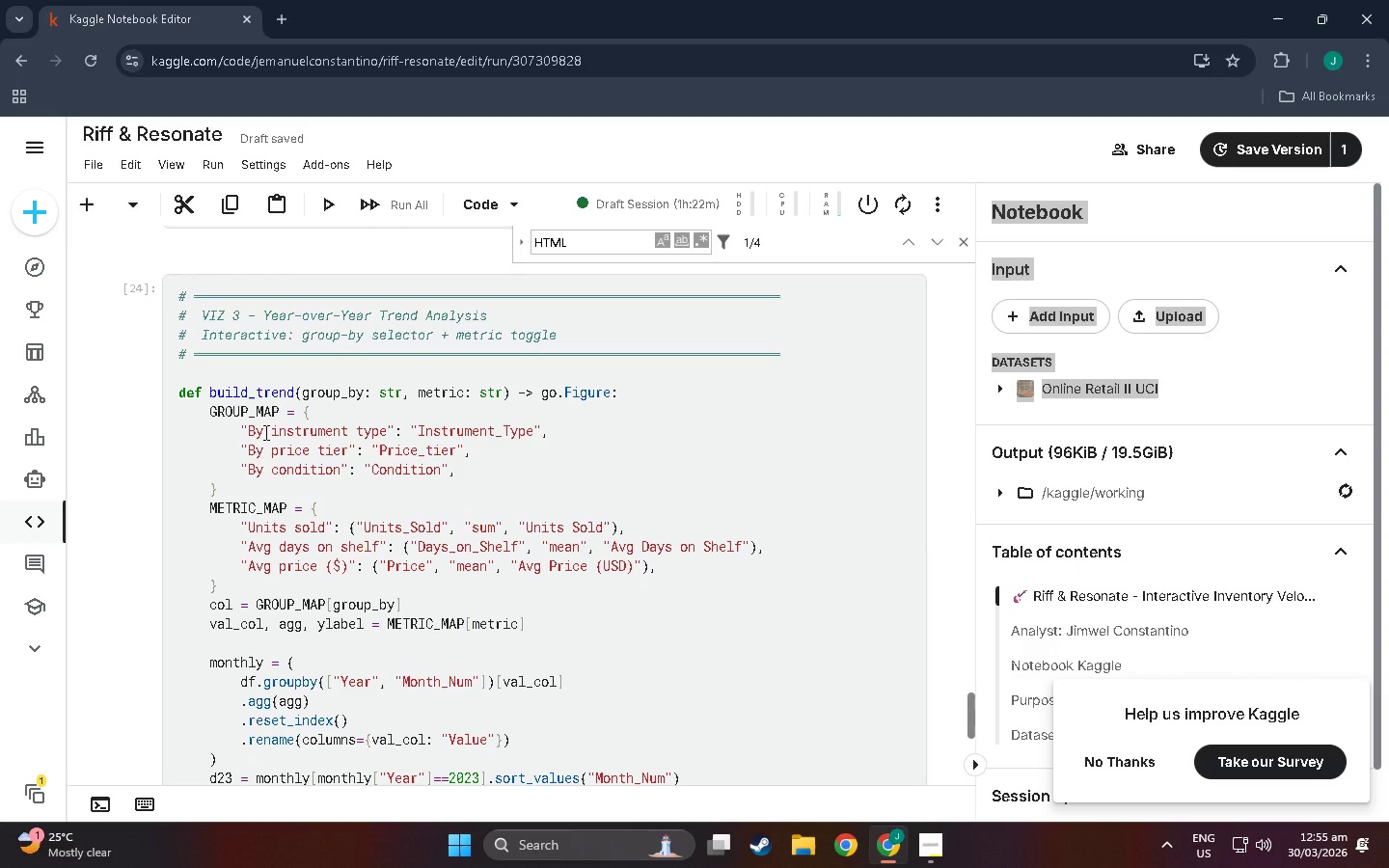 
scroll: coordinate [243, 420], scroll_direction: down, amount: 21.0
 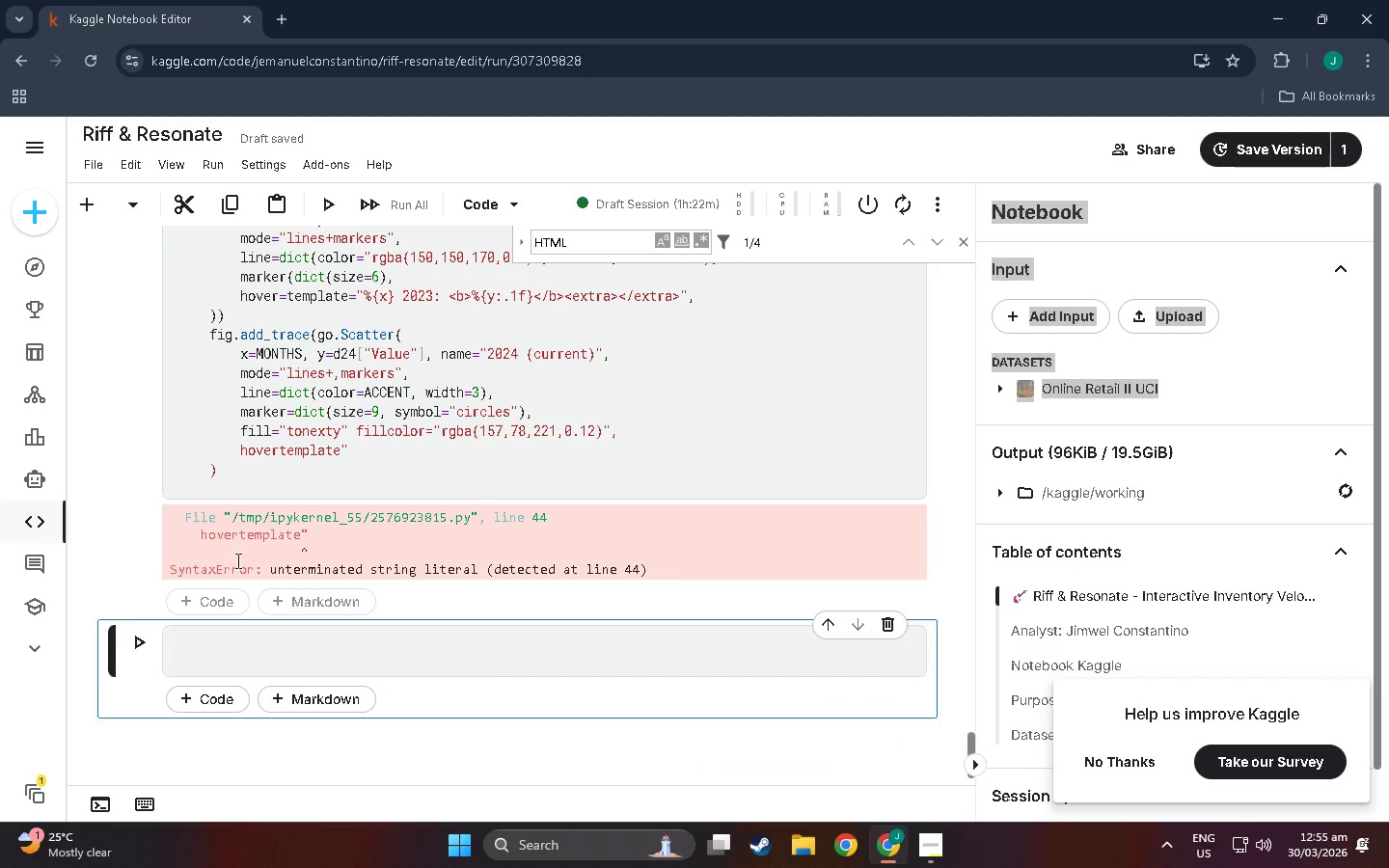 
scroll: coordinate [554, 482], scroll_direction: up, amount: 18.0
 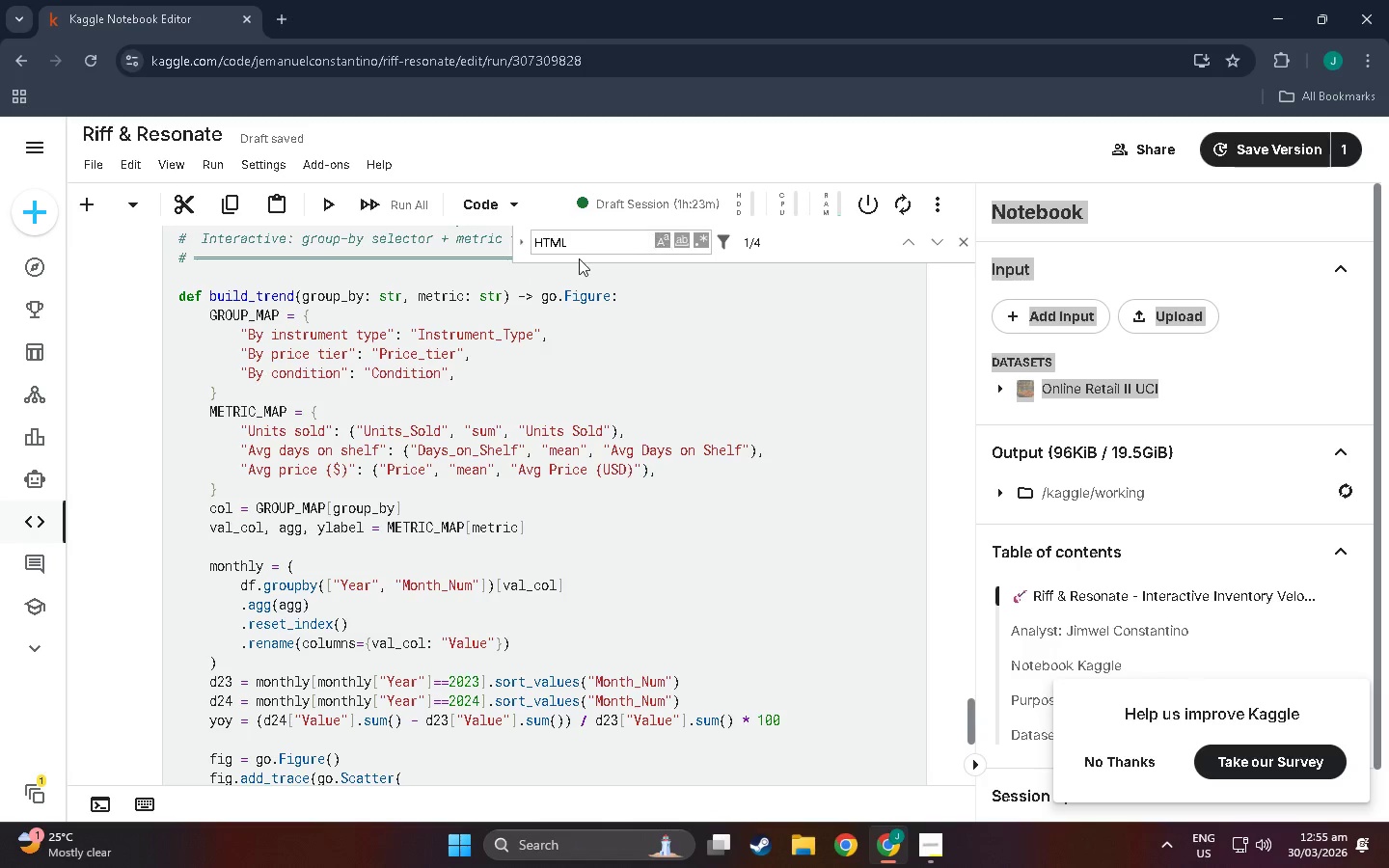 
double_click([585, 247])
 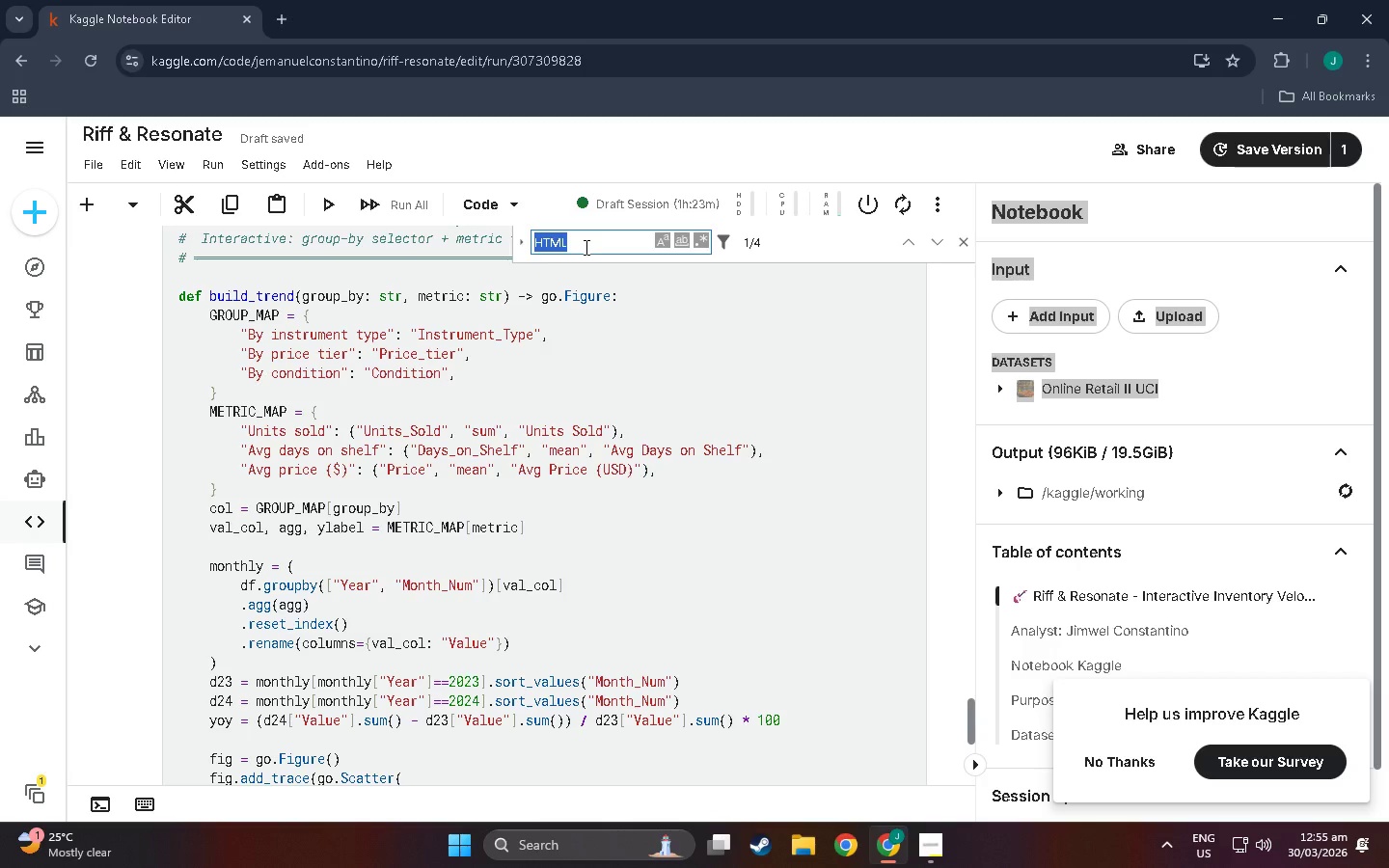 
type(hover)
 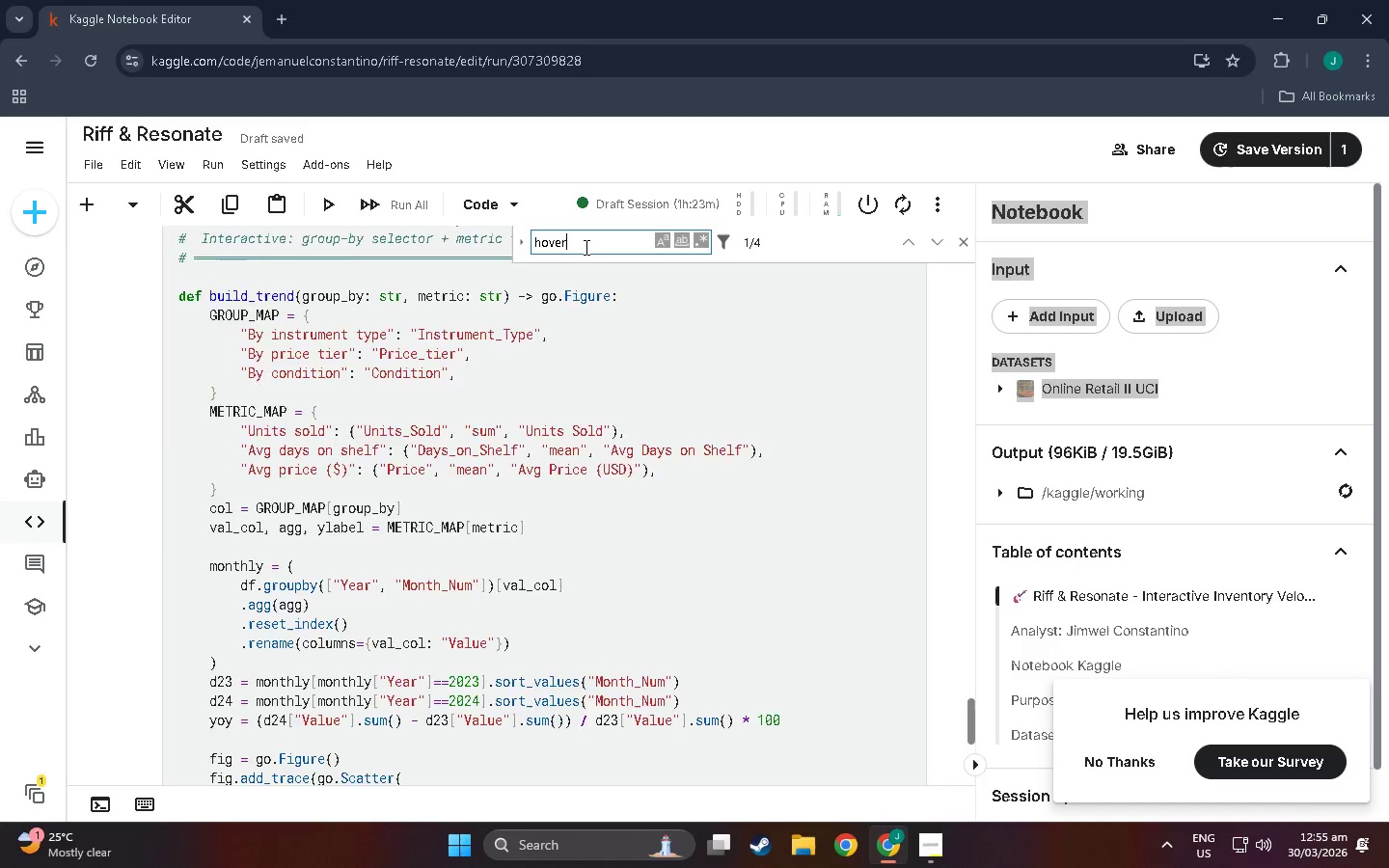 
key(Enter)
 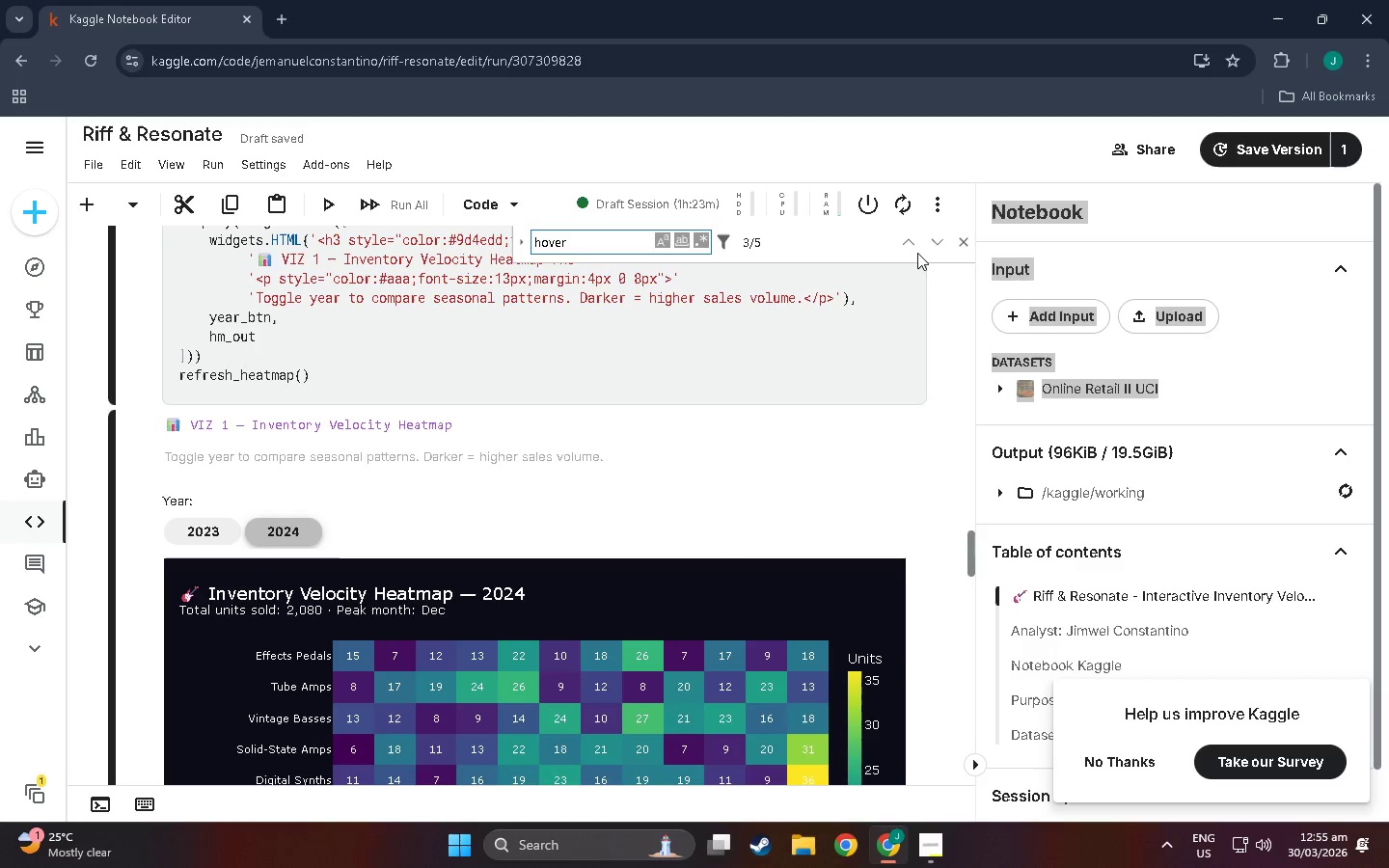 
double_click([932, 238])
 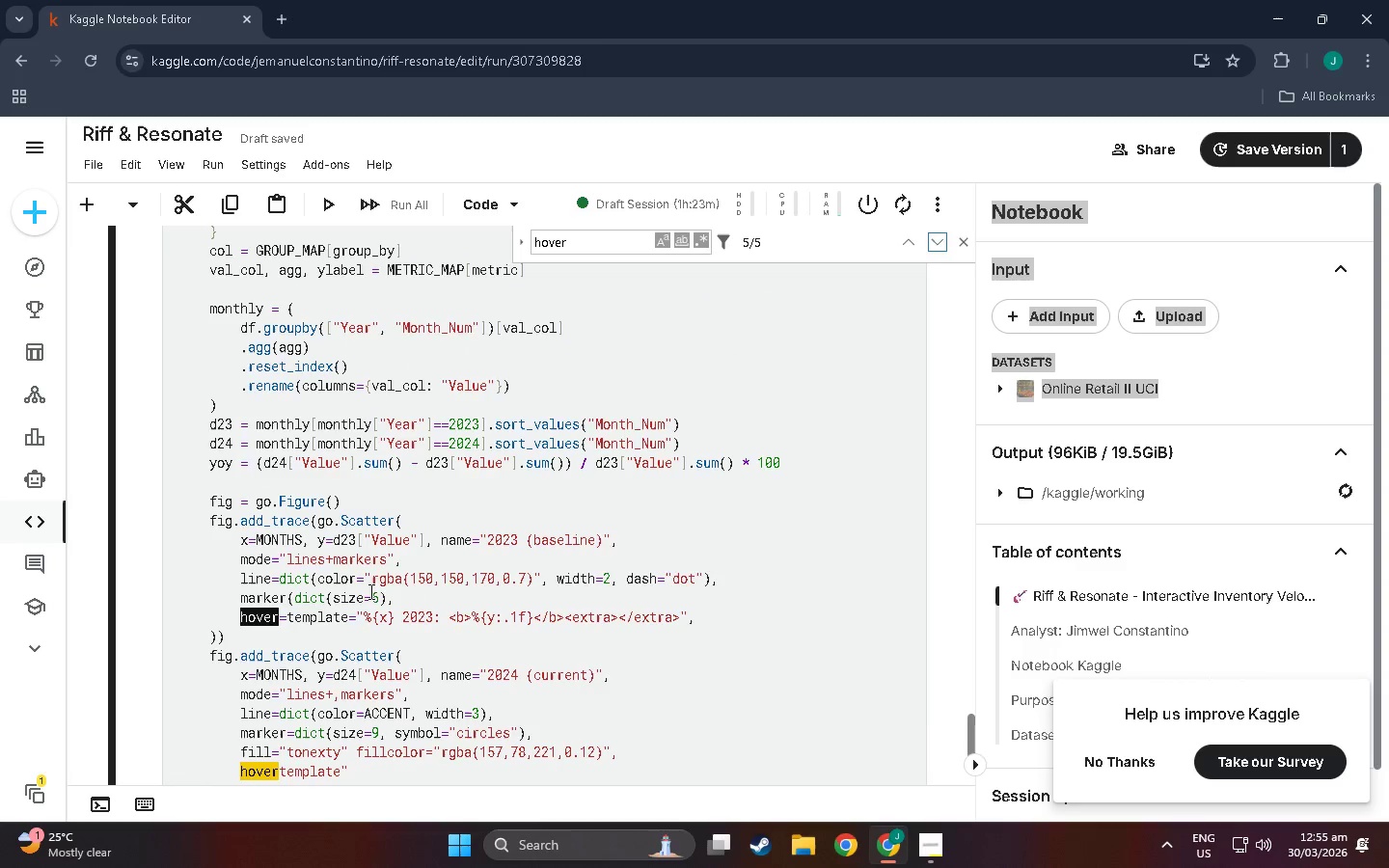 
scroll: coordinate [393, 590], scroll_direction: down, amount: 12.0
 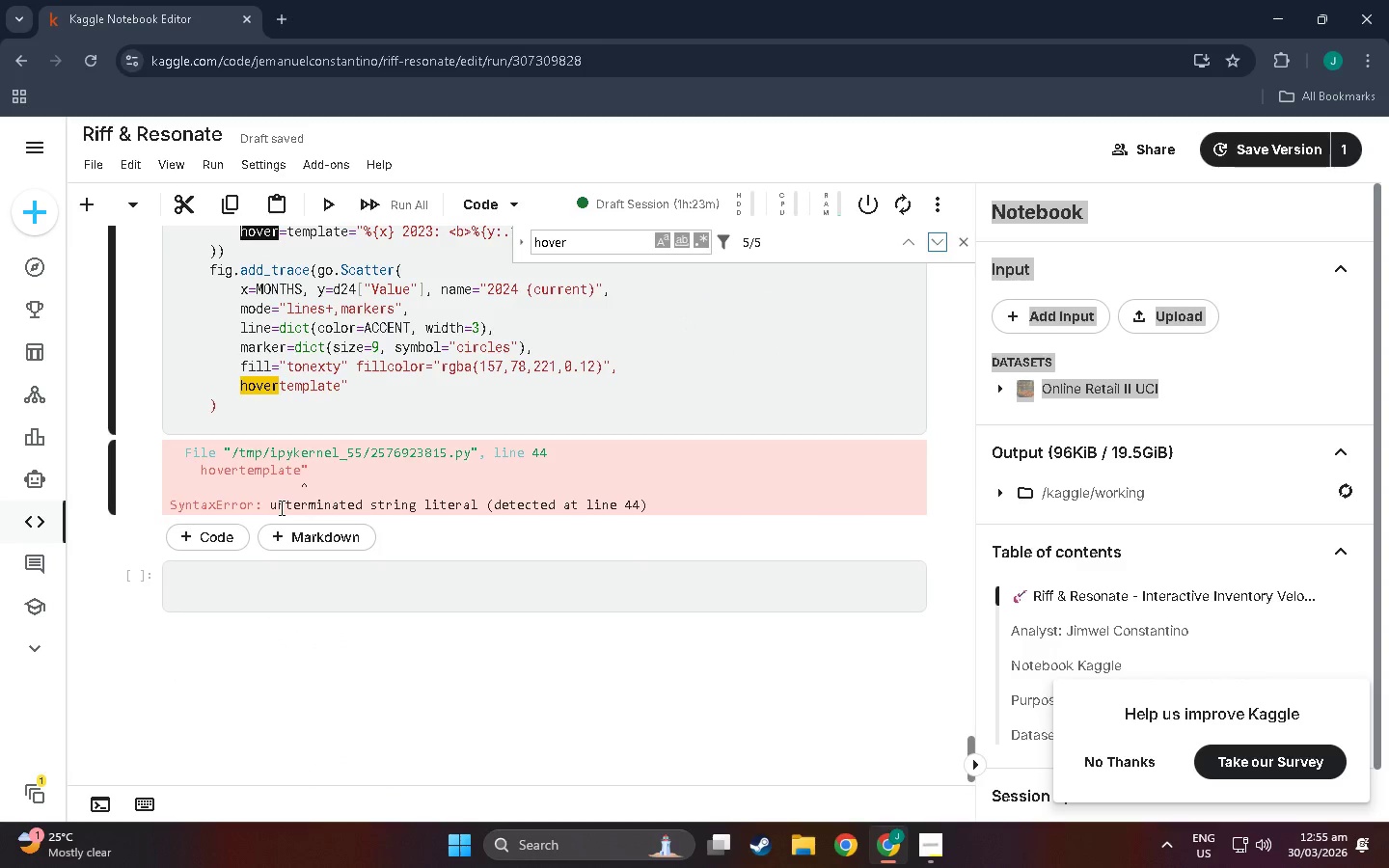 
scroll: coordinate [288, 405], scroll_direction: up, amount: 4.0
 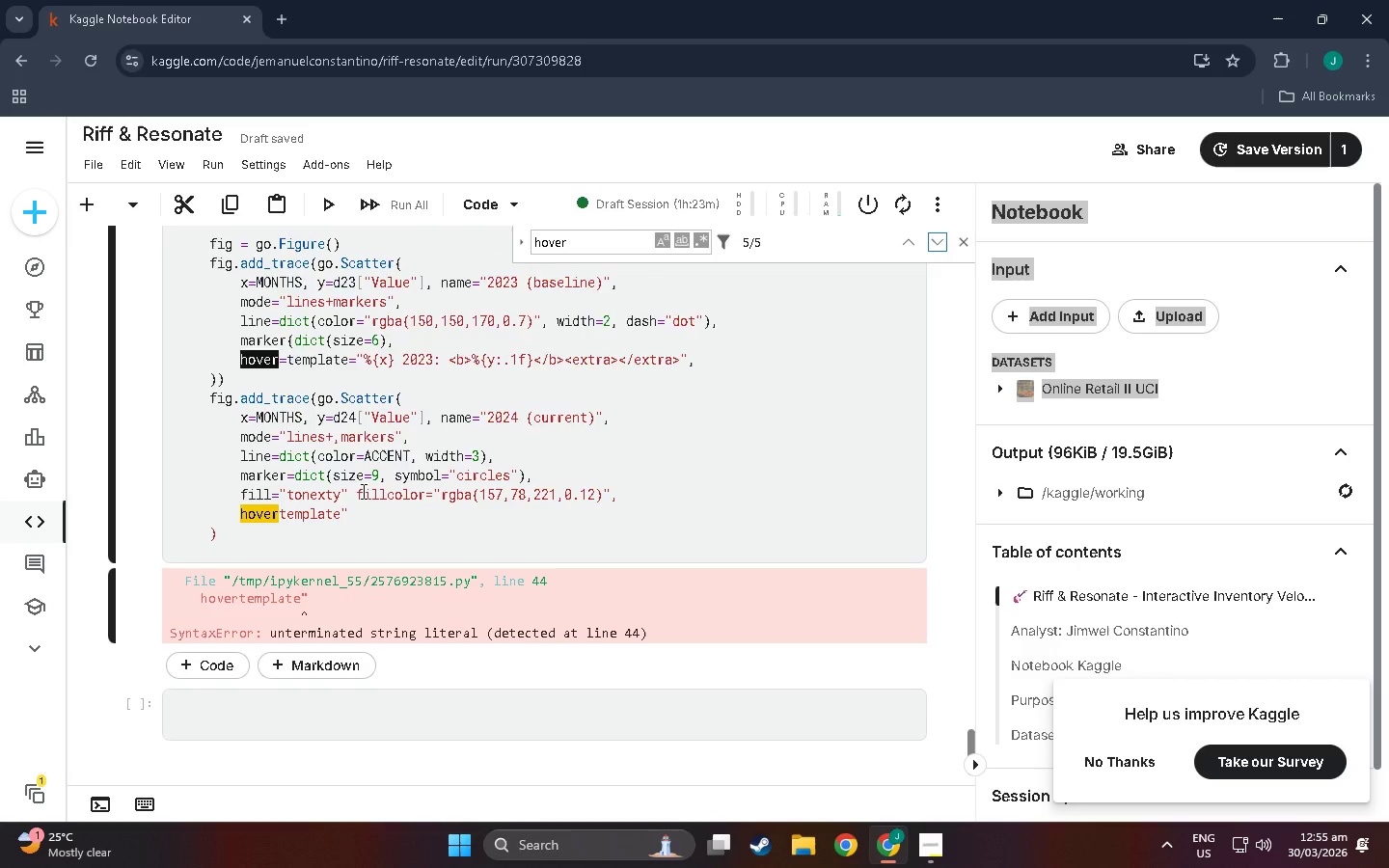 
scroll: coordinate [362, 491], scroll_direction: down, amount: 1.0
 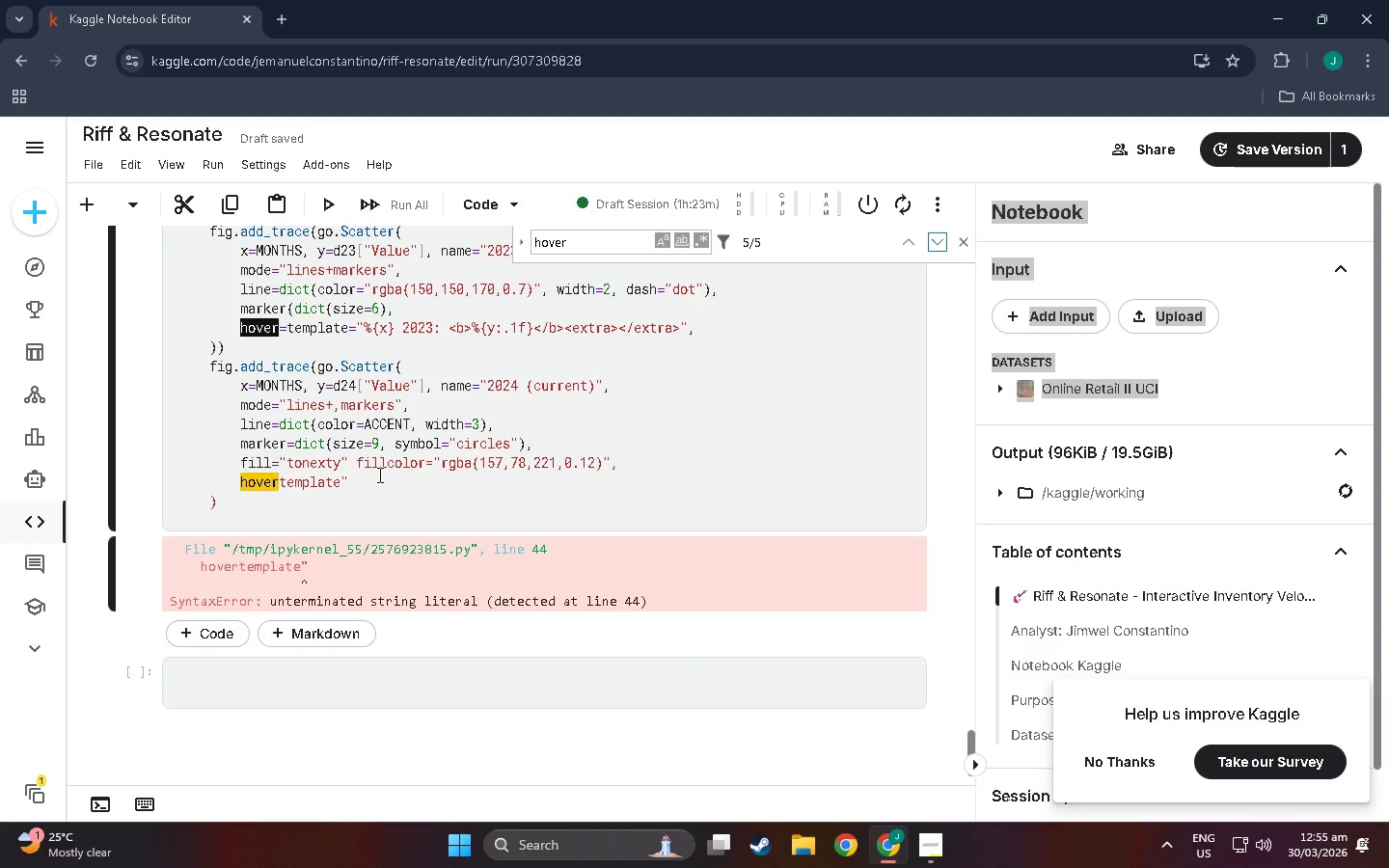 
scroll: coordinate [389, 484], scroll_direction: up, amount: 2.0
 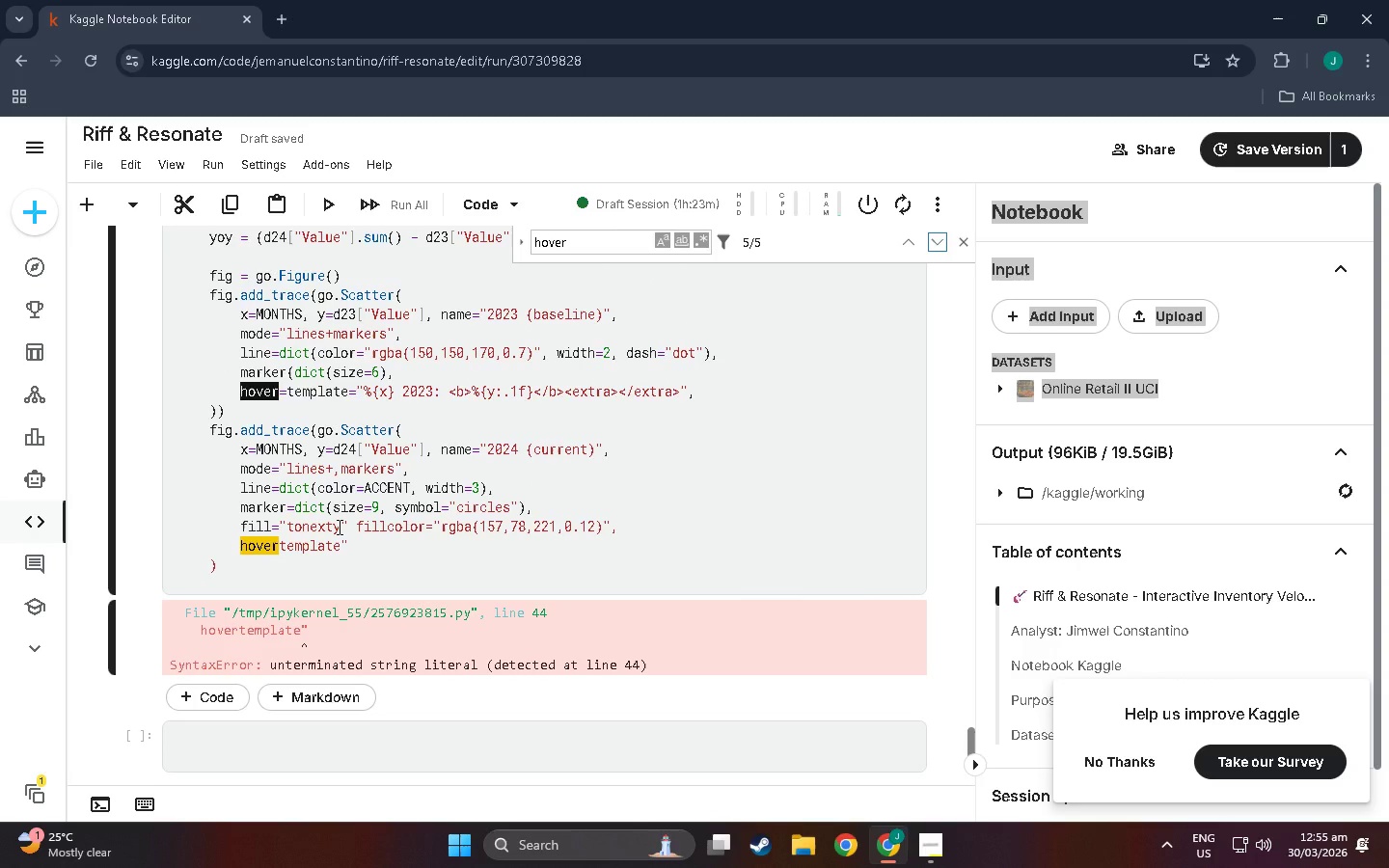 
left_click([340, 540])
 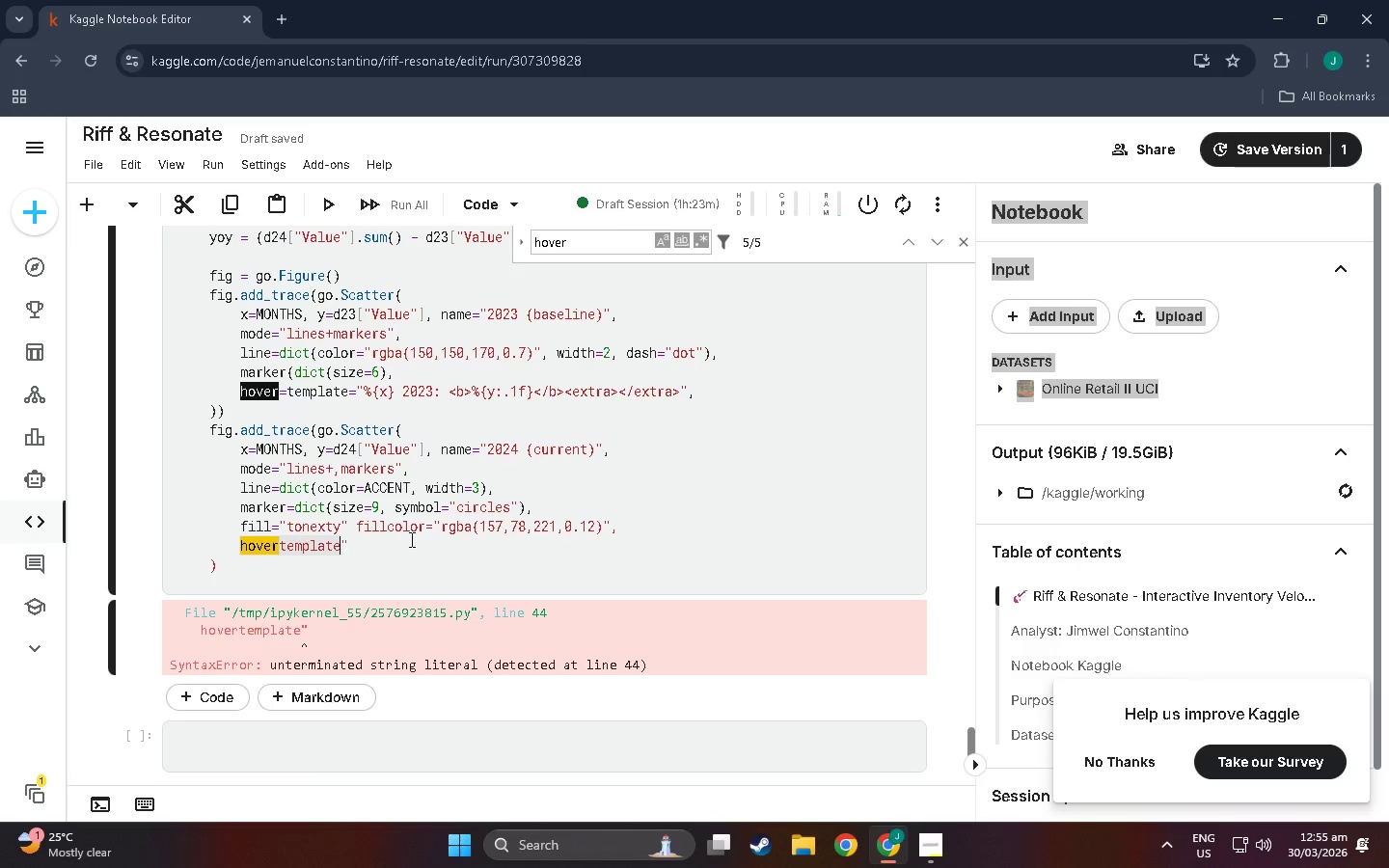 
key(Minus)
 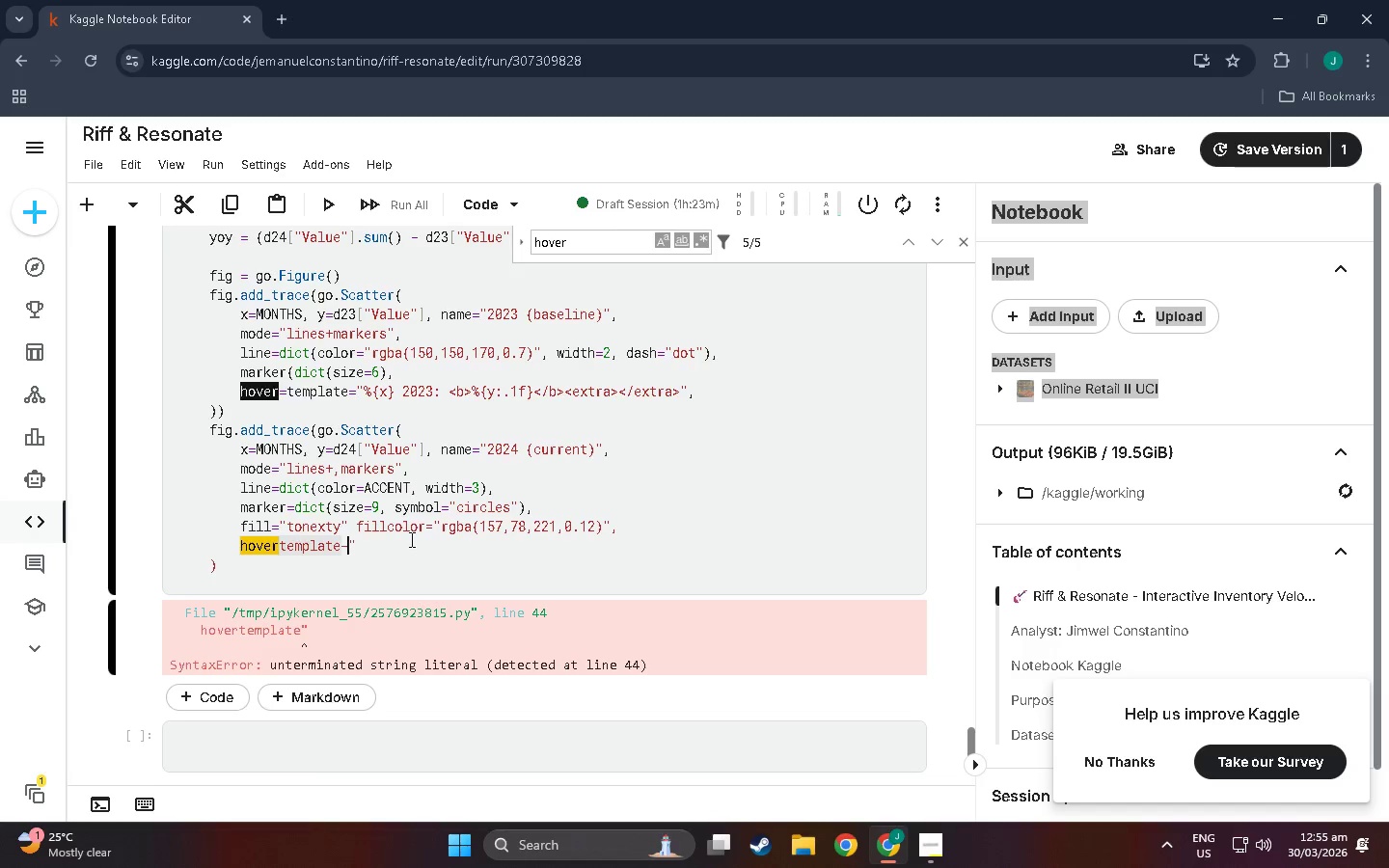 
key(Backspace)
 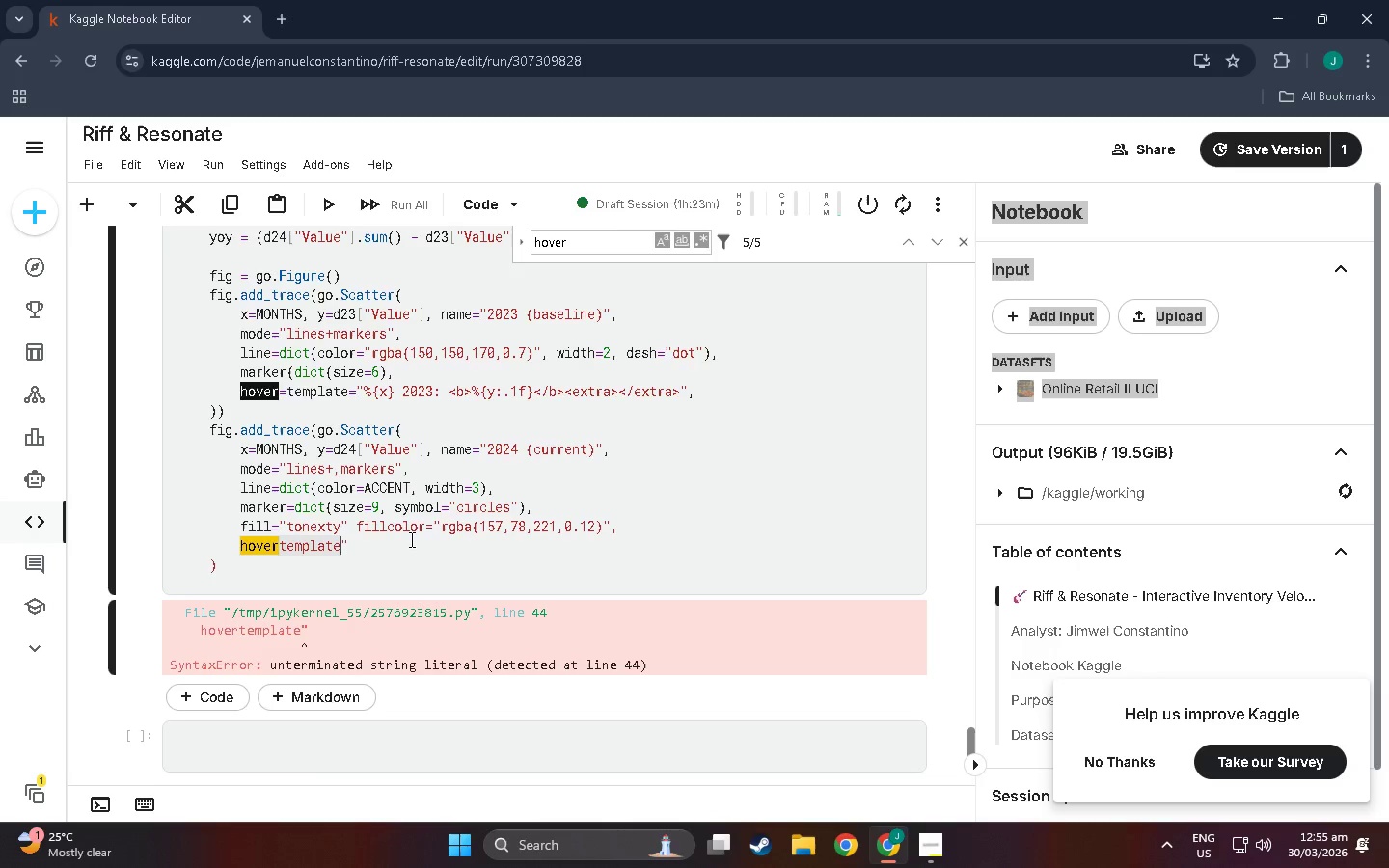 
key(Equal)
 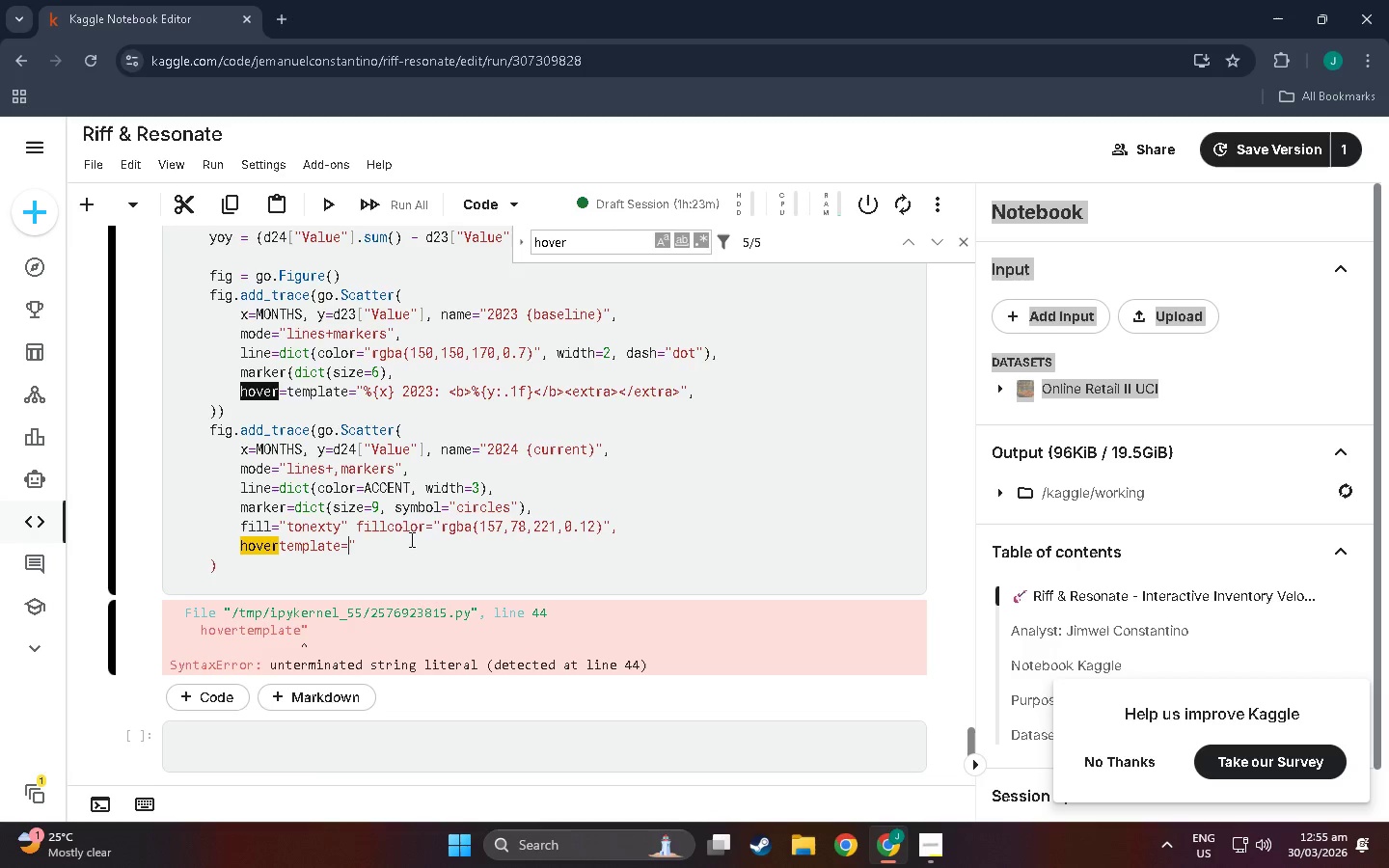 
key(Shift+Quote)
 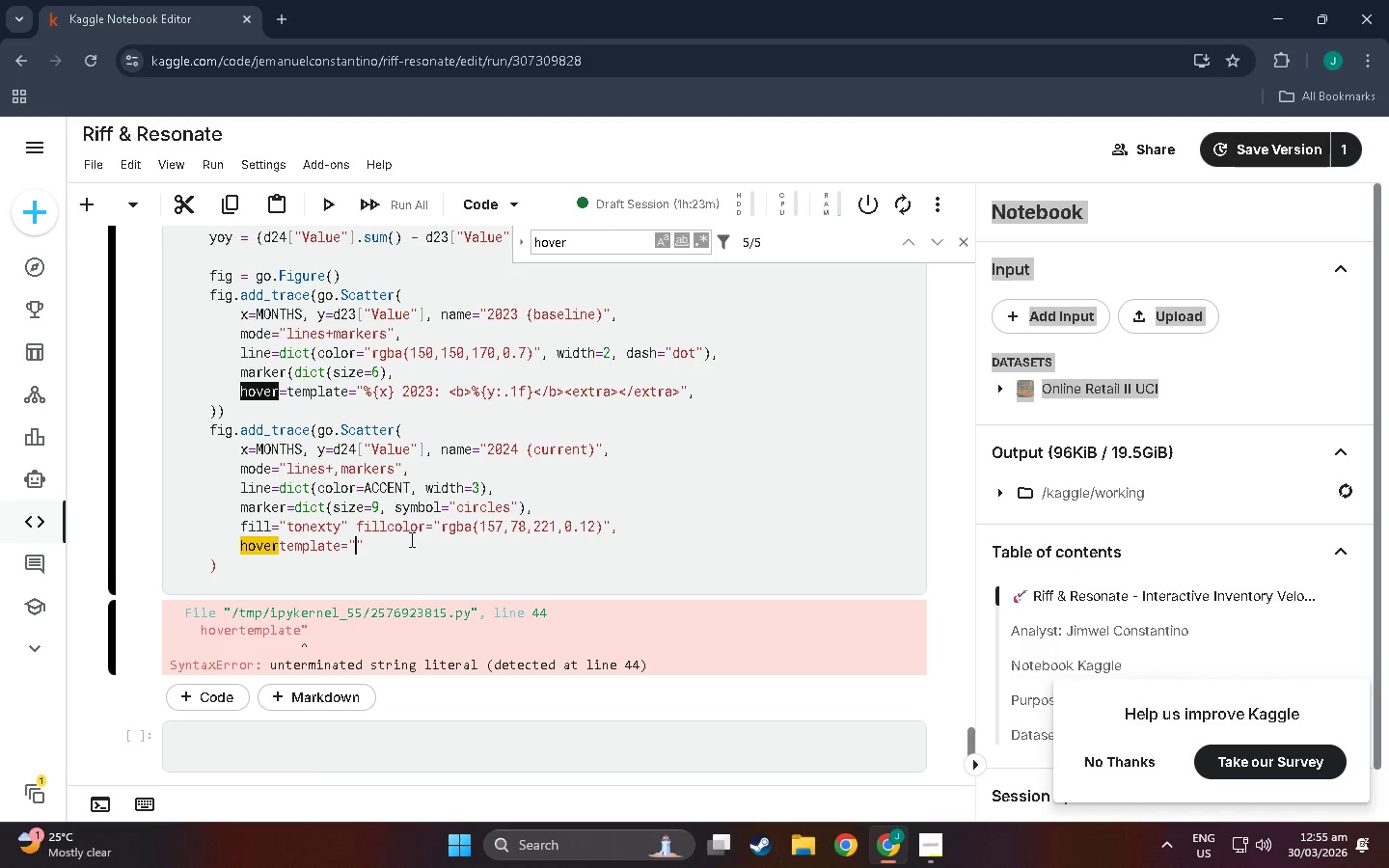 
key(Shift+Backspace)
 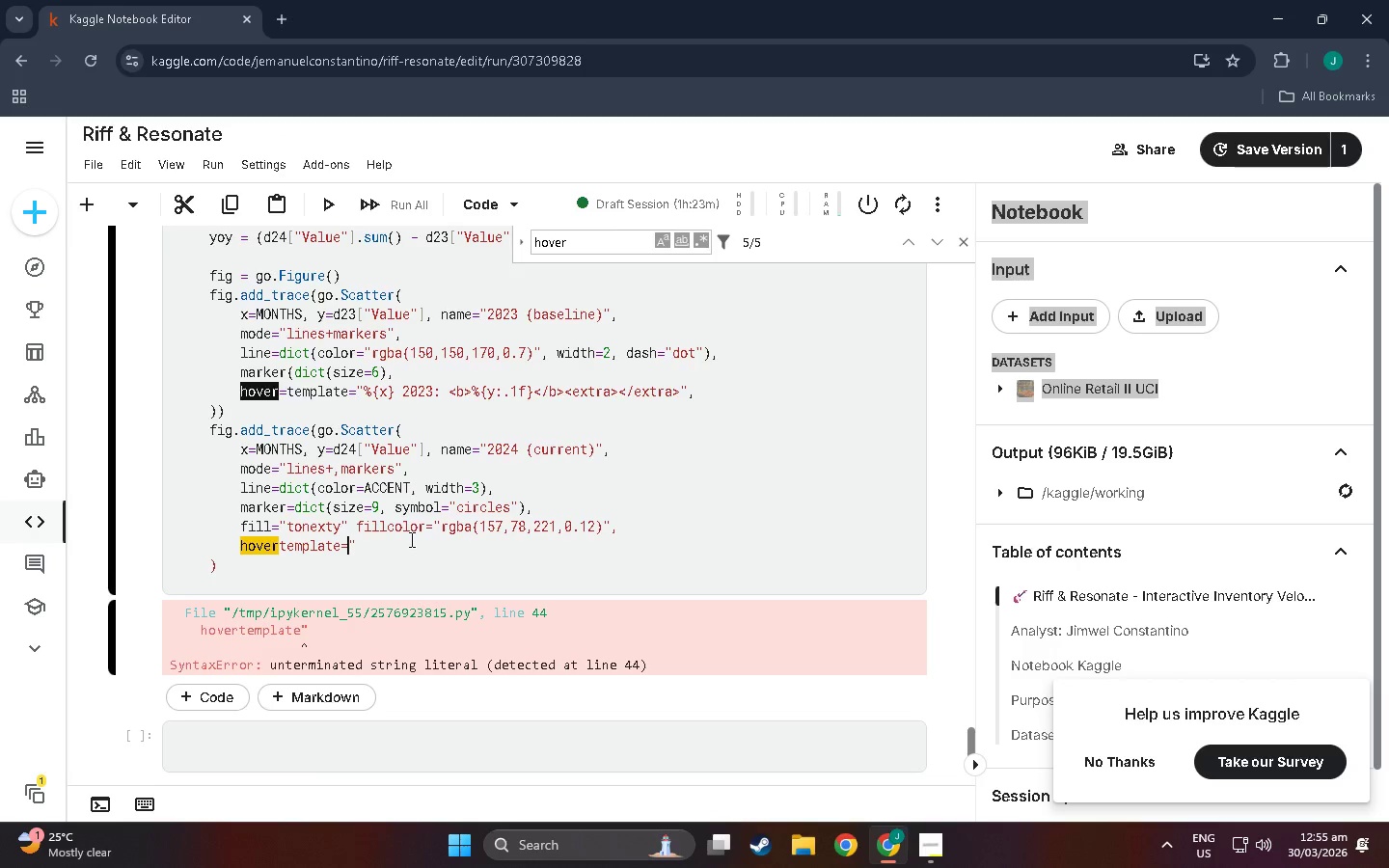 
key(ArrowRight)
 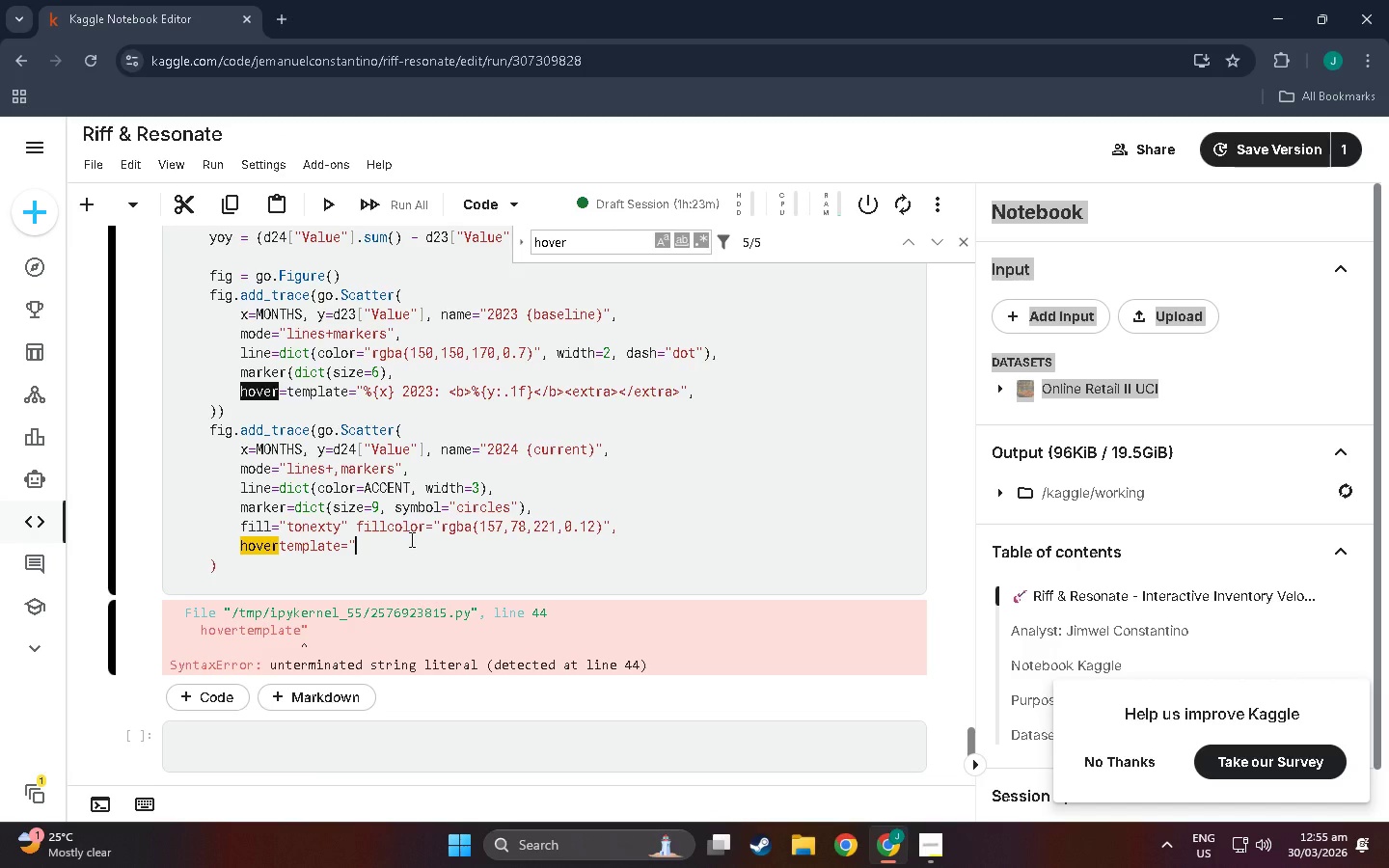 
key(Shift+5)
 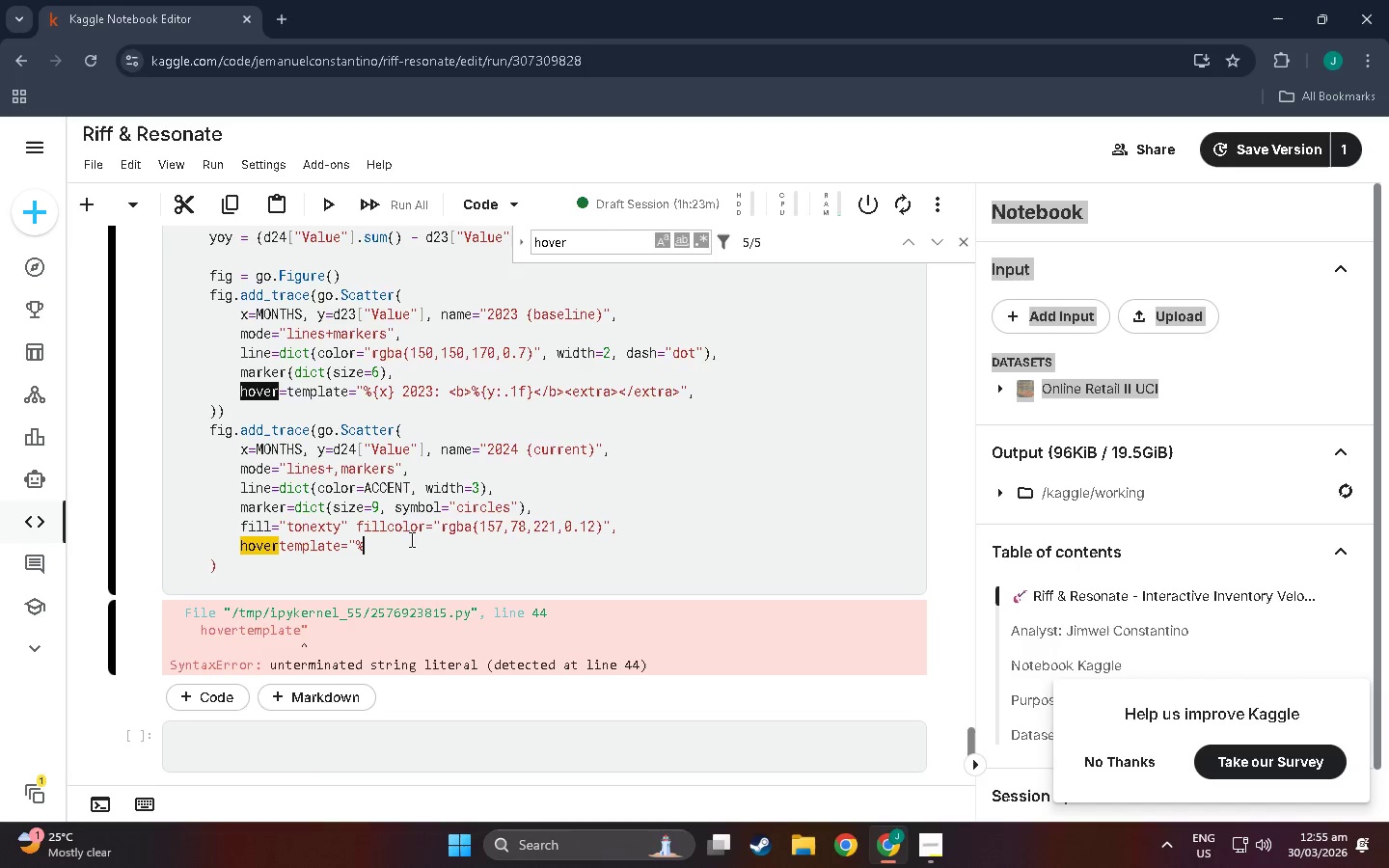 
key(Shift+BracketLeft)
 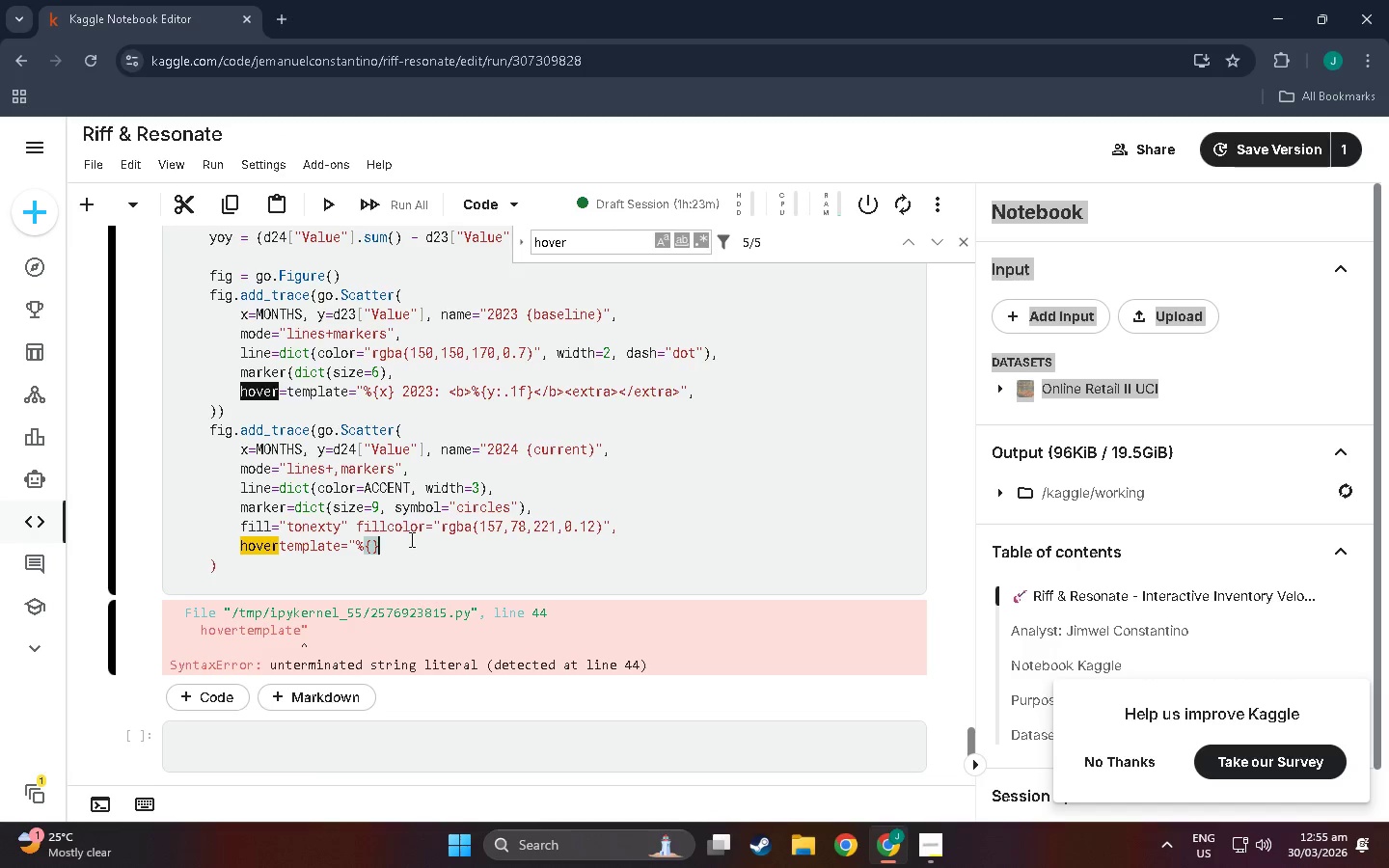 
key(Shift+BracketRight)
 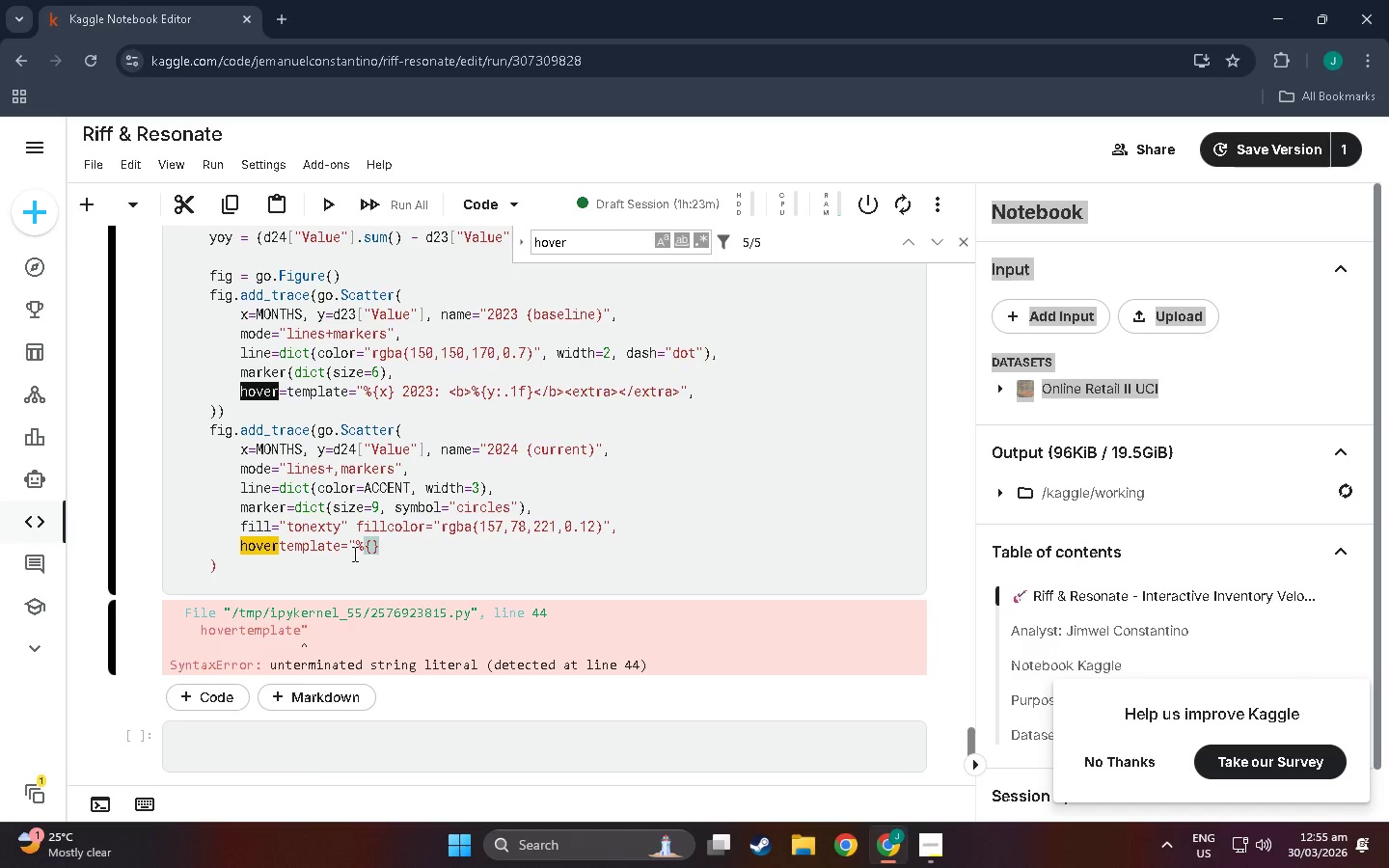 
left_click([371, 544])
 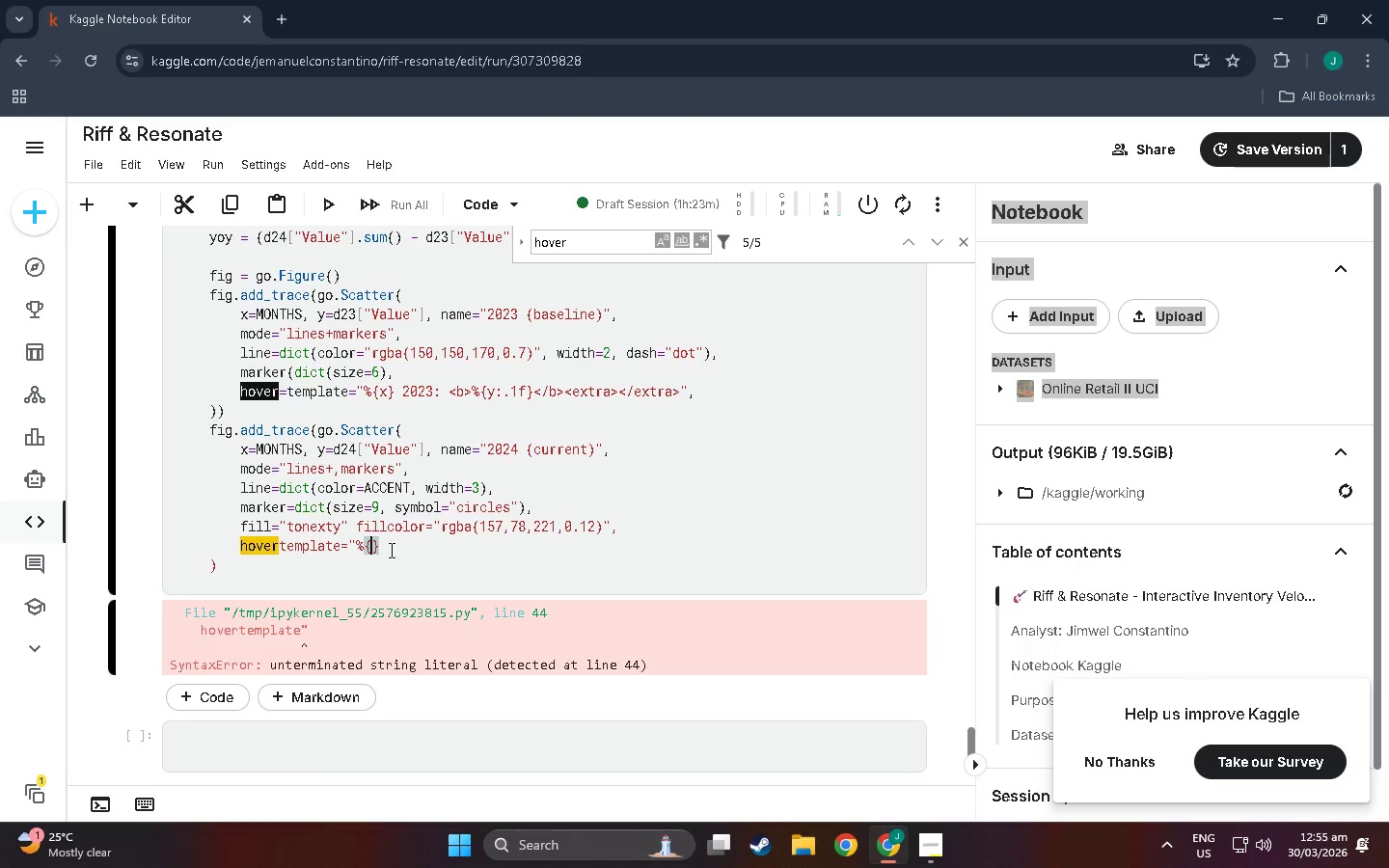 
key(X)
 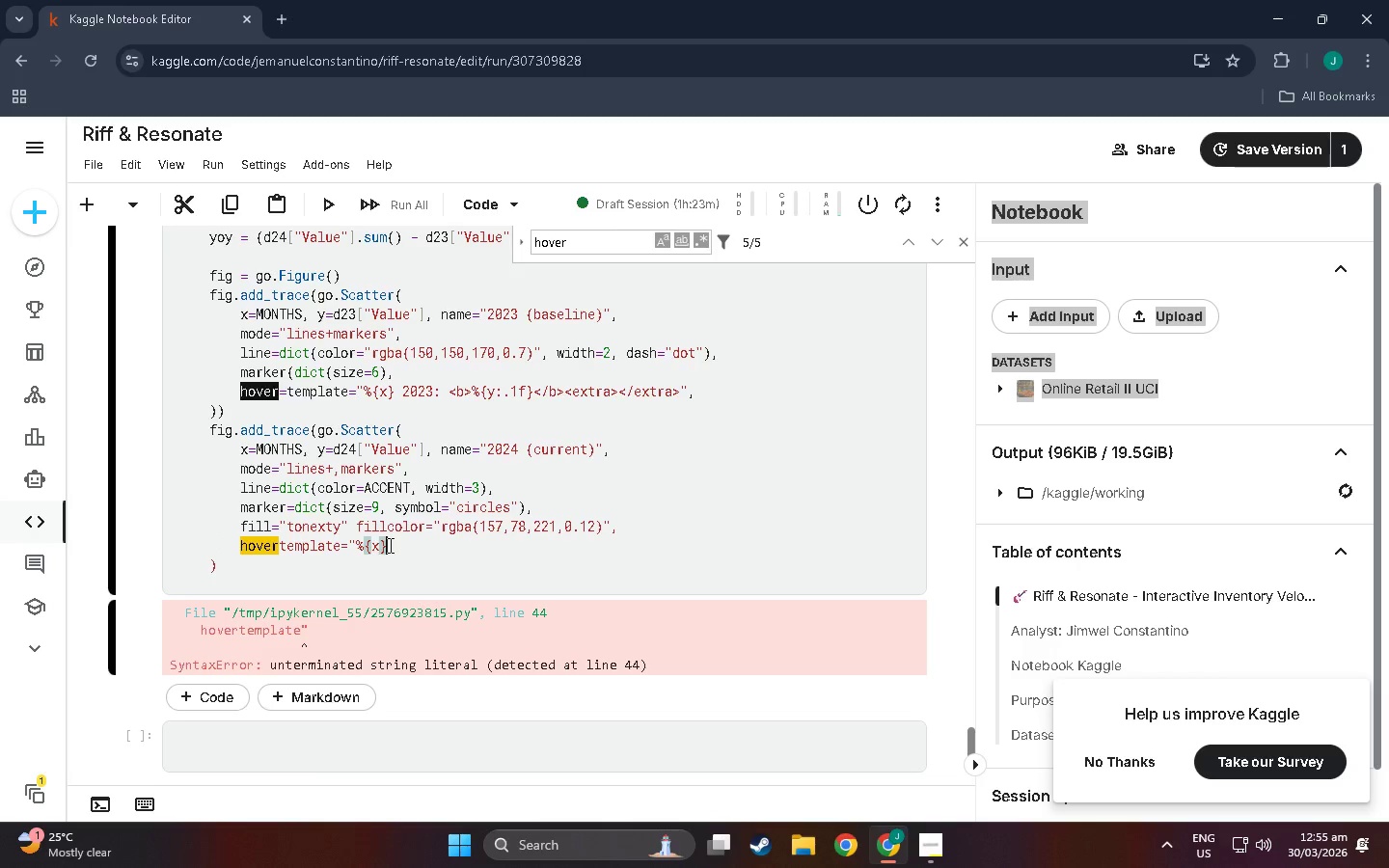 
left_click([389, 545])
 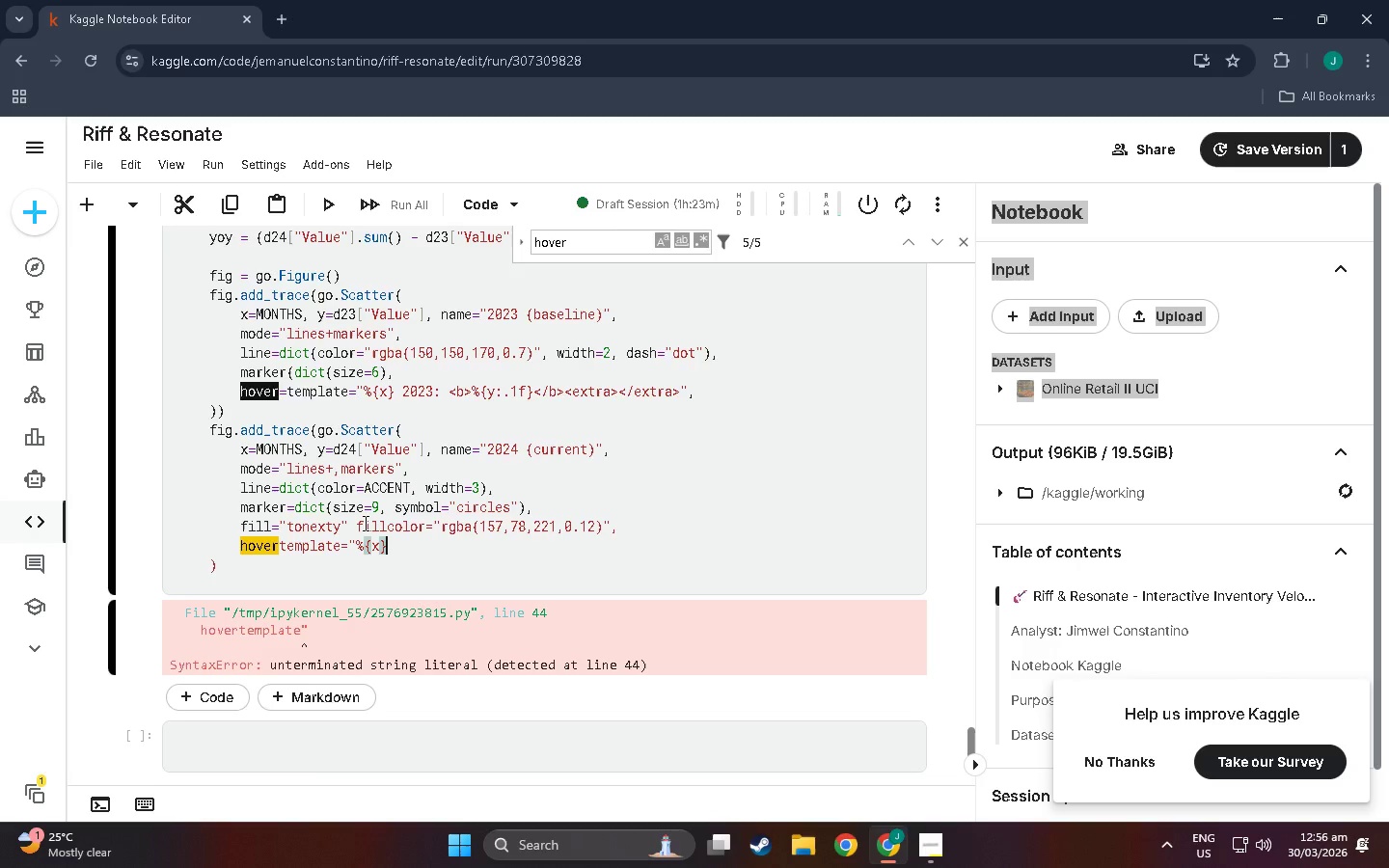 
wait(14.55)
 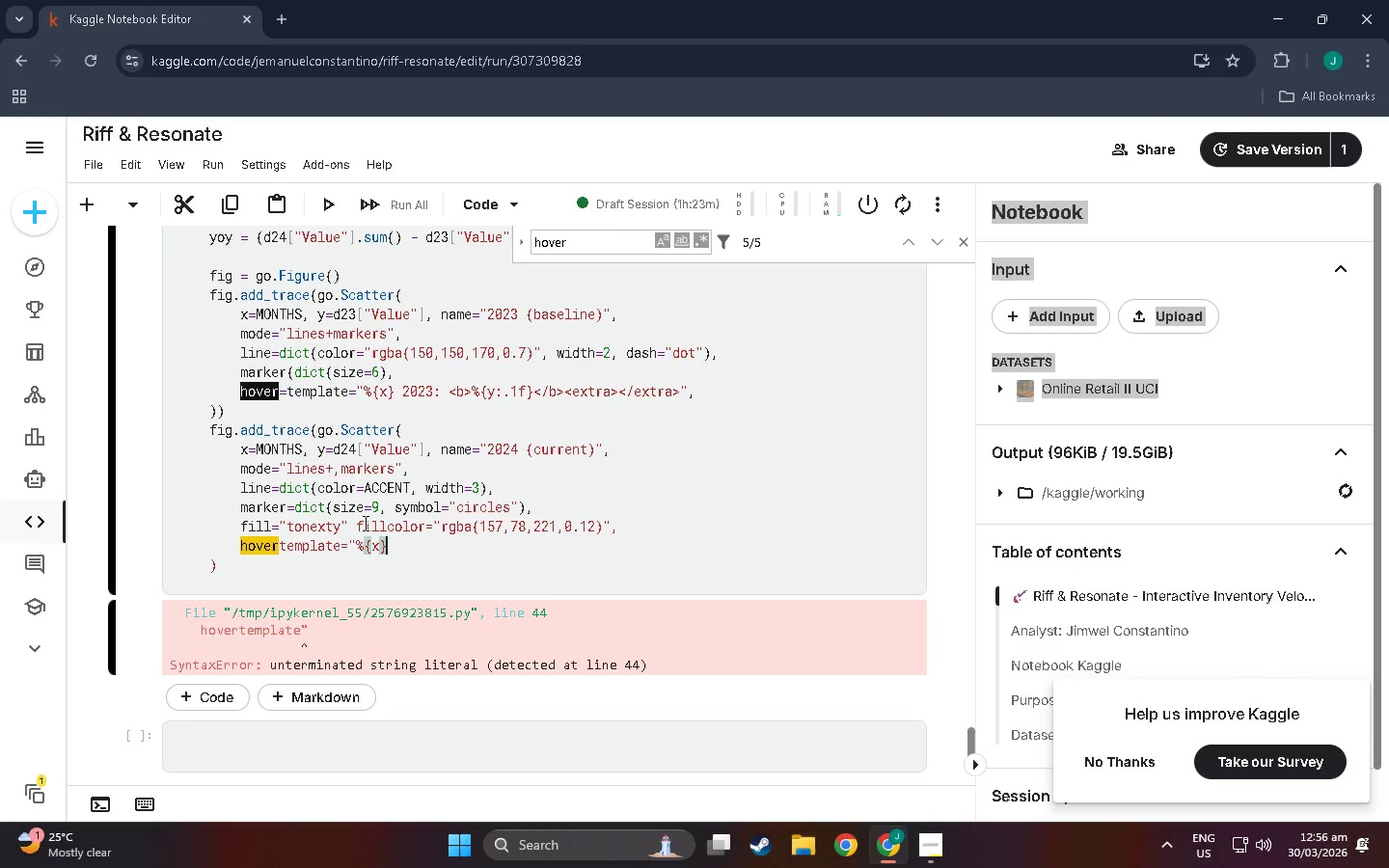 
type( 2024L)
key(Backspace)
type(: <b>%{y:.1f)
 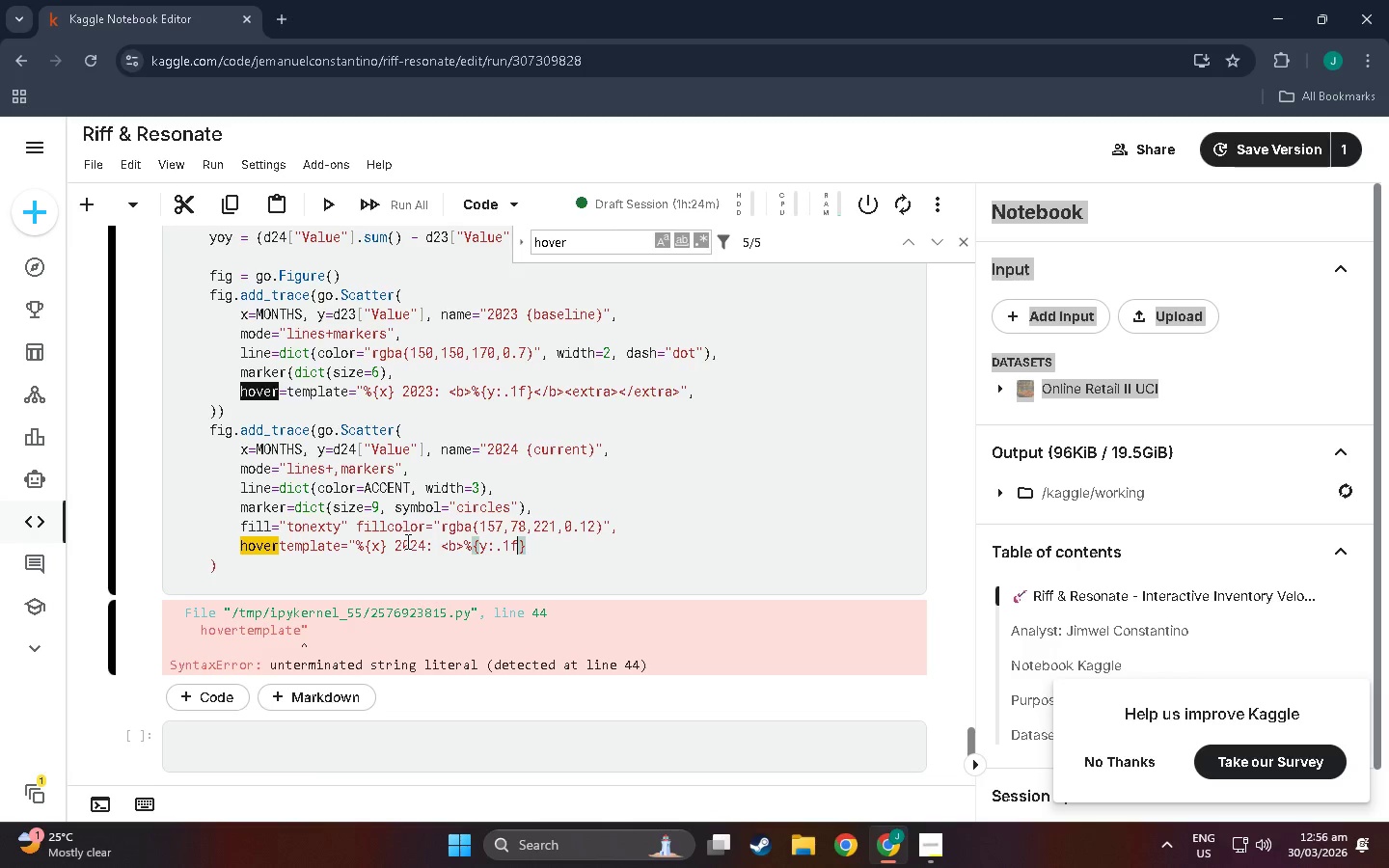 
key(ArrowRight)
 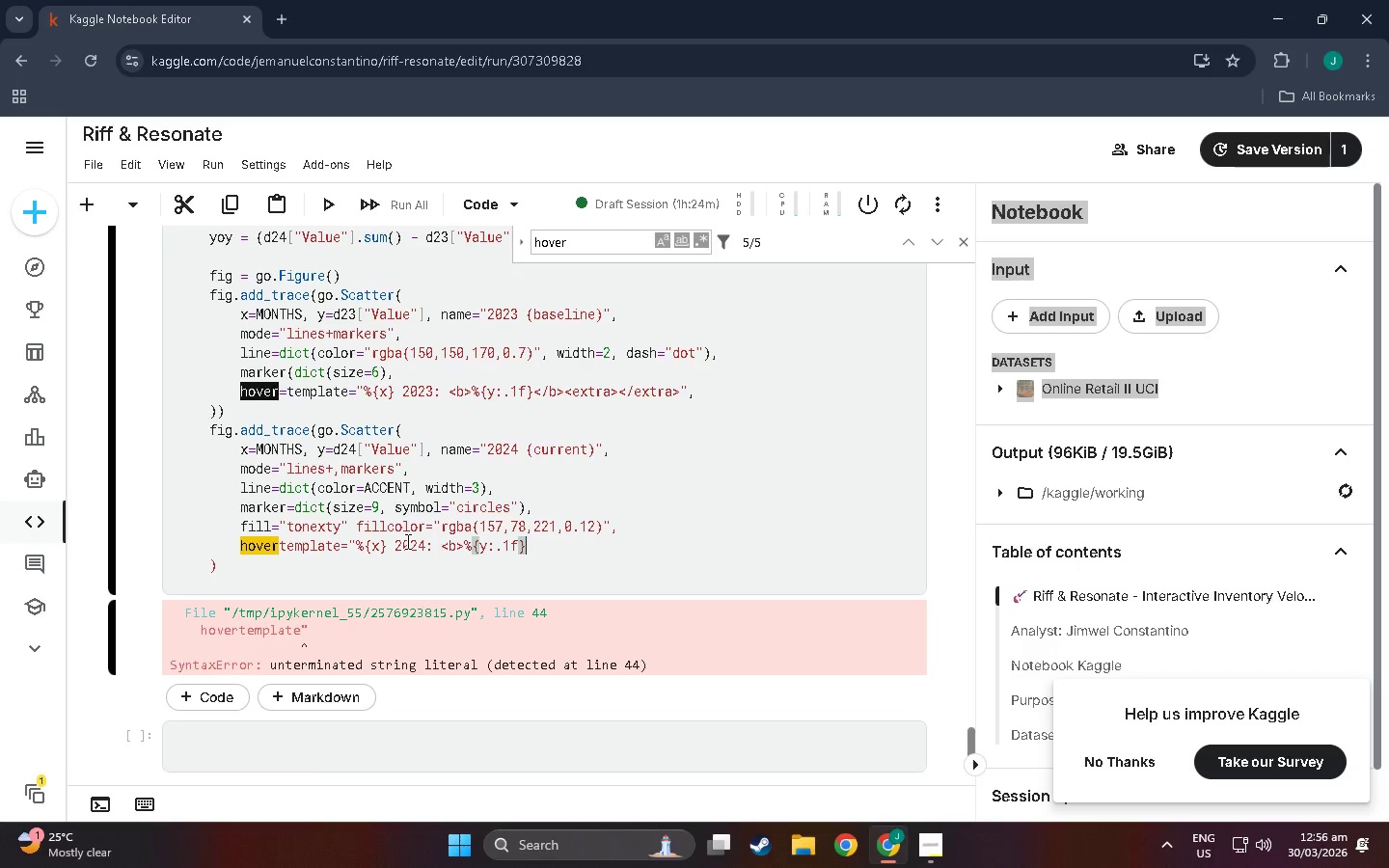 
type(<b/)
key(Backspace)
key(Backspace)
type(/b?>)
key(Backspace)
key(Backspace)
type(?)
key(Backspace)
type(><extra)
 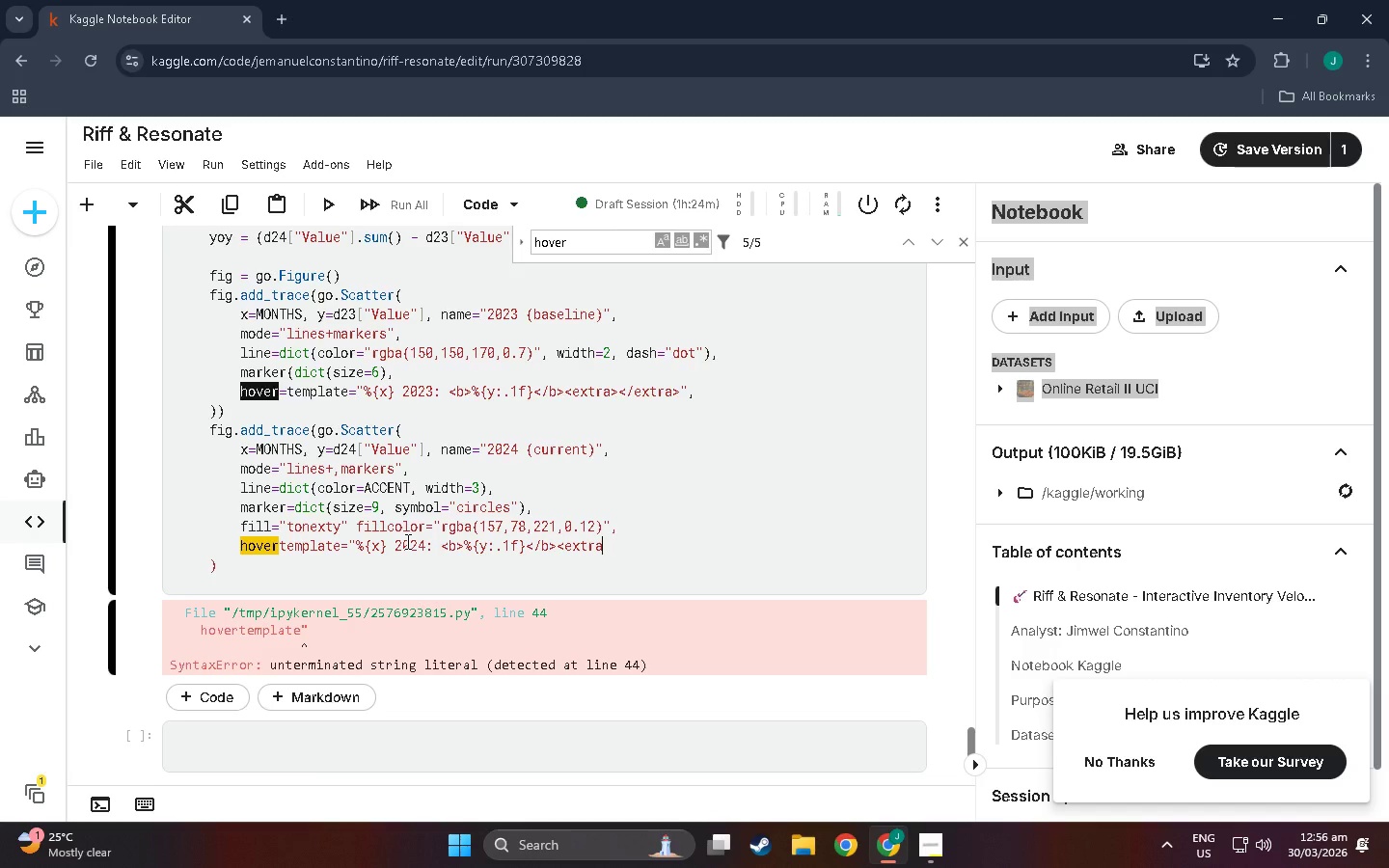 
type(?)
key(Backspace)
type(?)
key(Backspace)
type(></extra)
 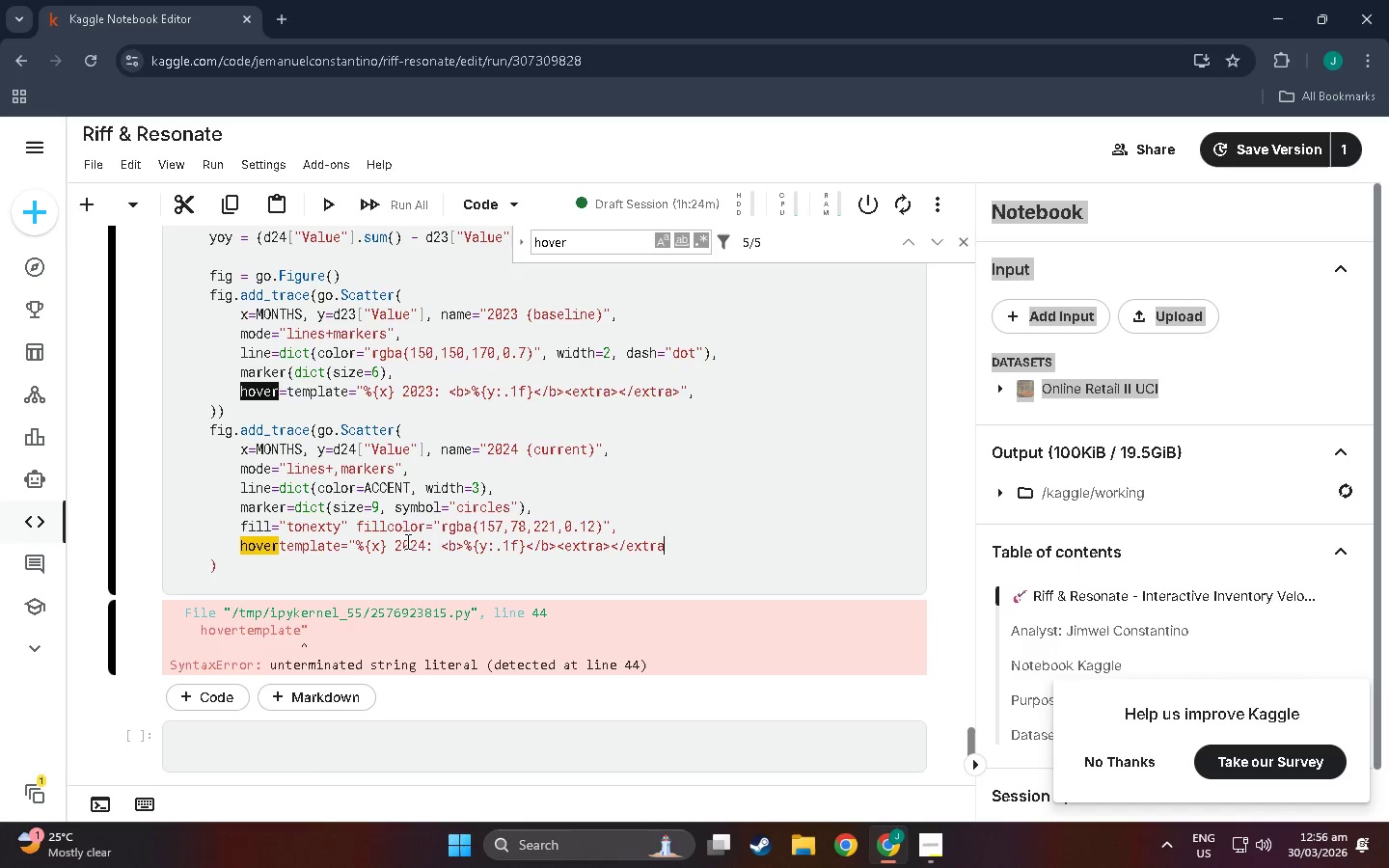 
 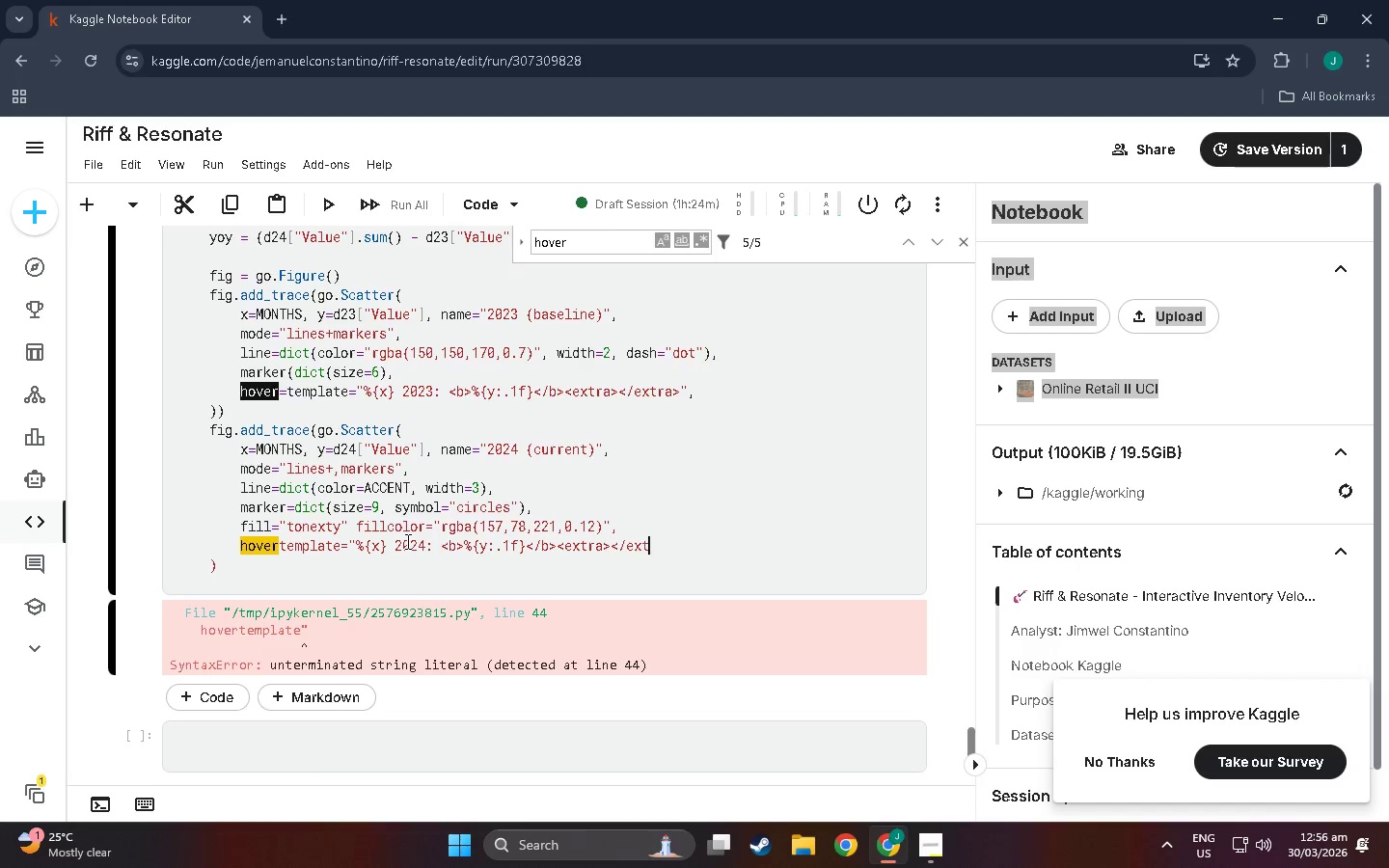 
hold_key(key=ShiftLeft, duration=0.41)
 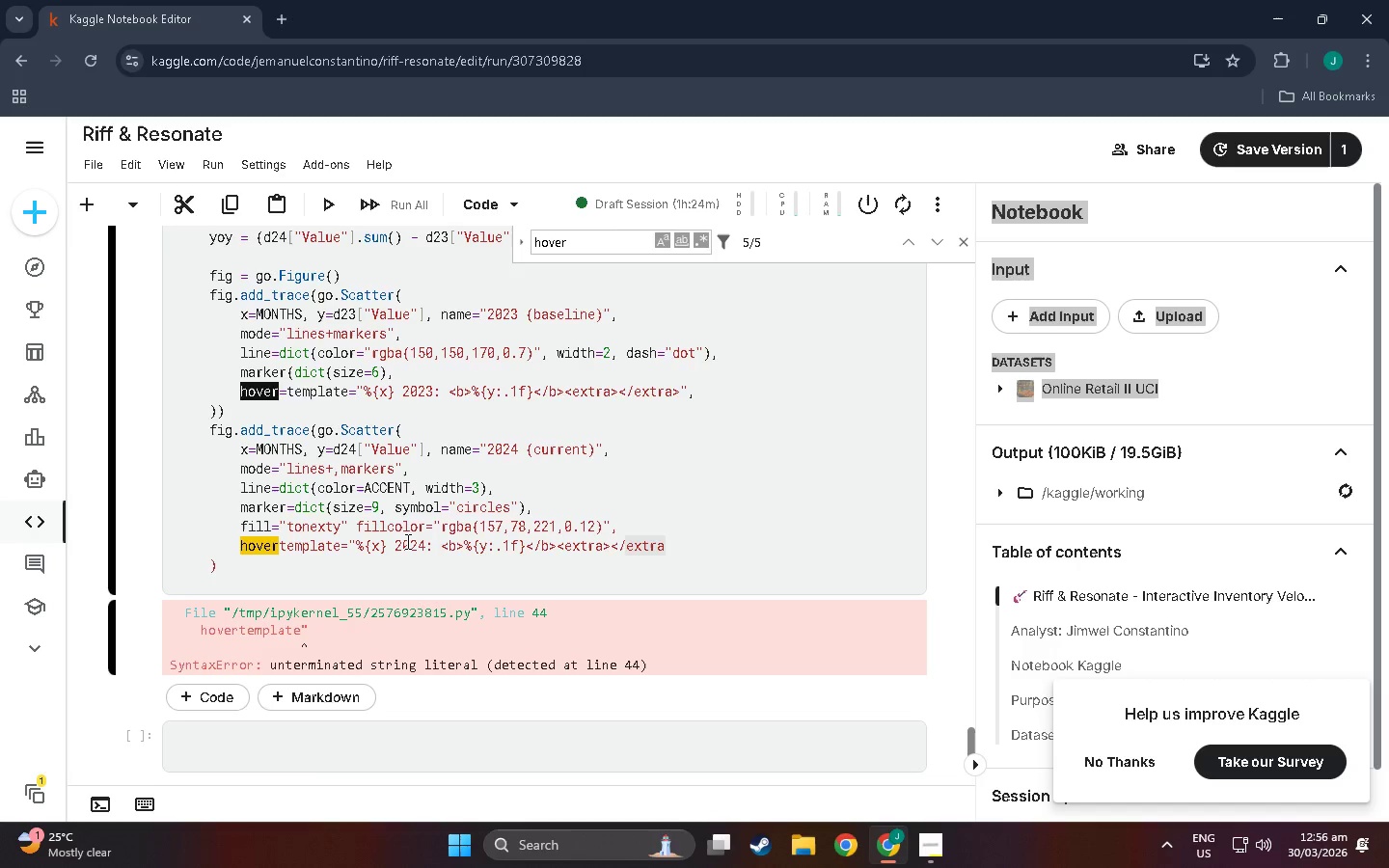 
key(Shift+Period)
 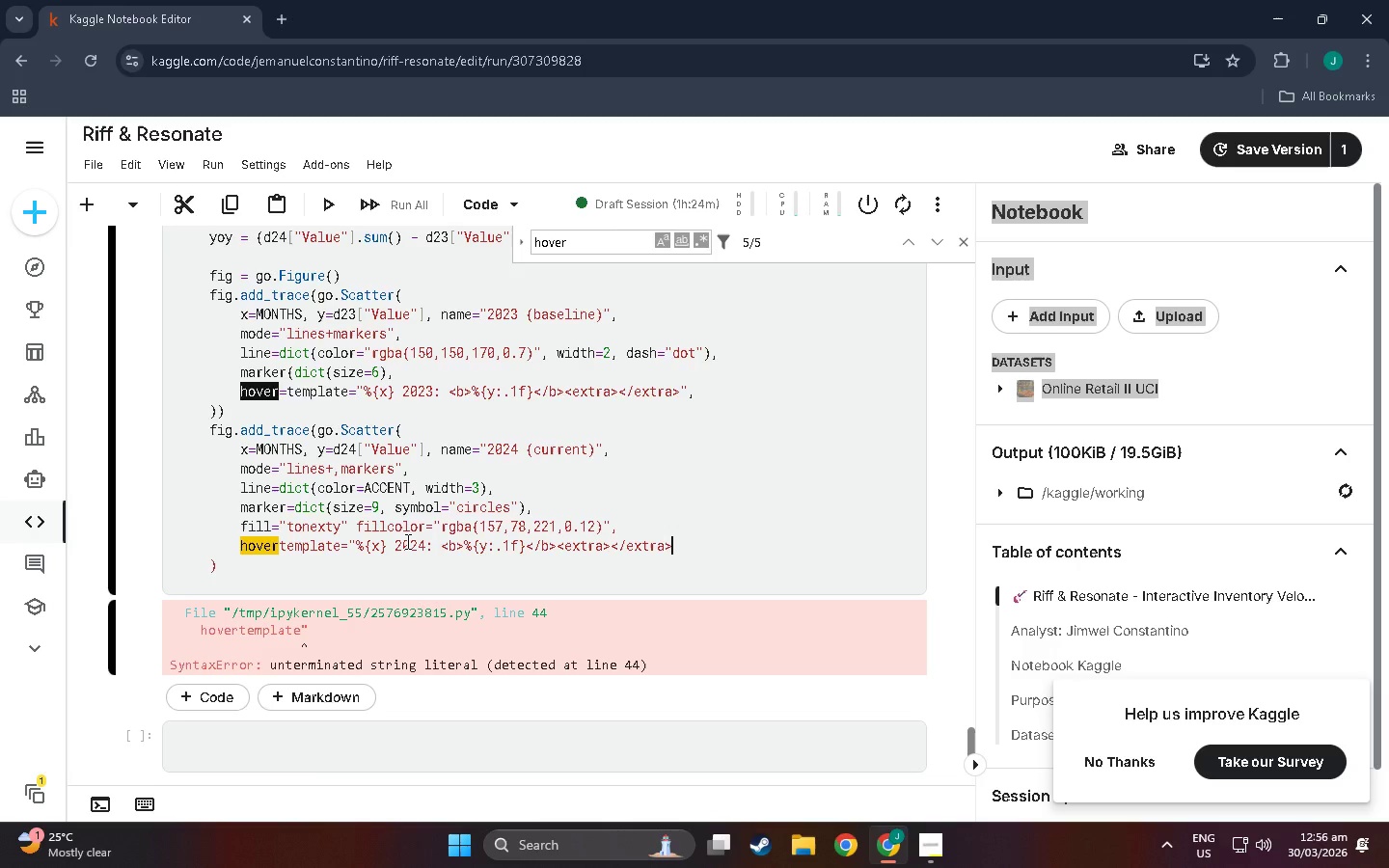 
key(Shift+Quote)
 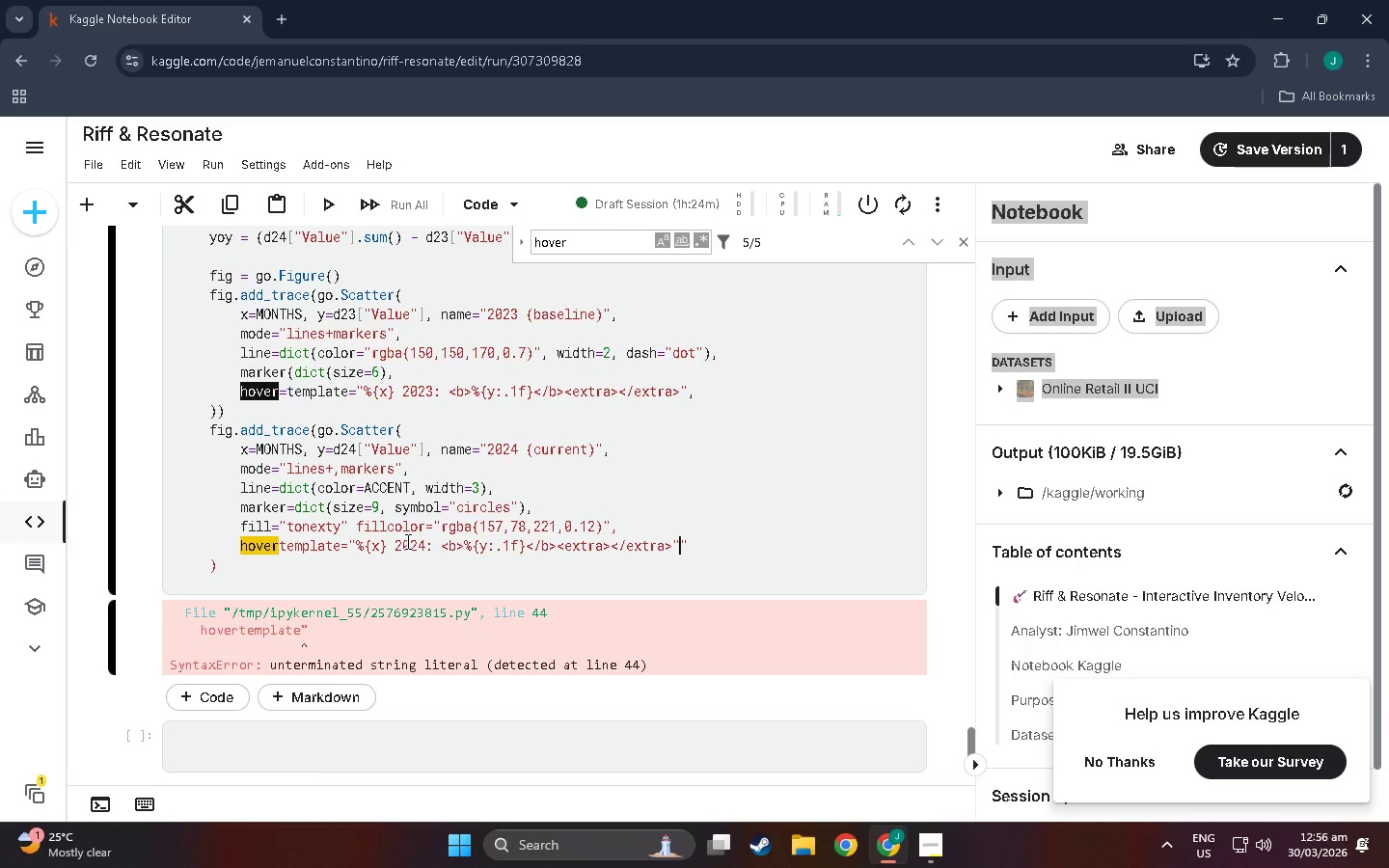 
key(Comma)
 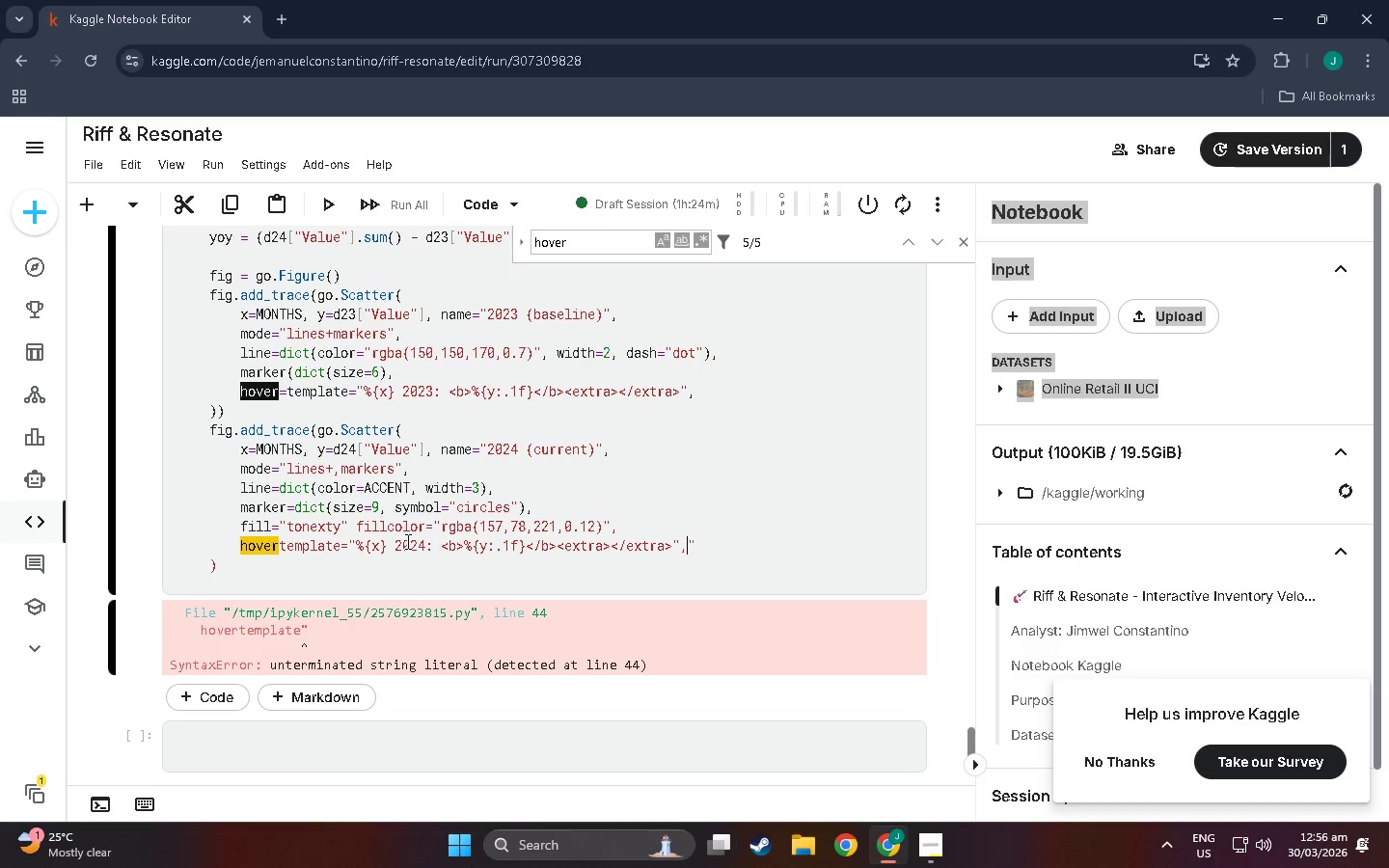 
key(ArrowRight)
 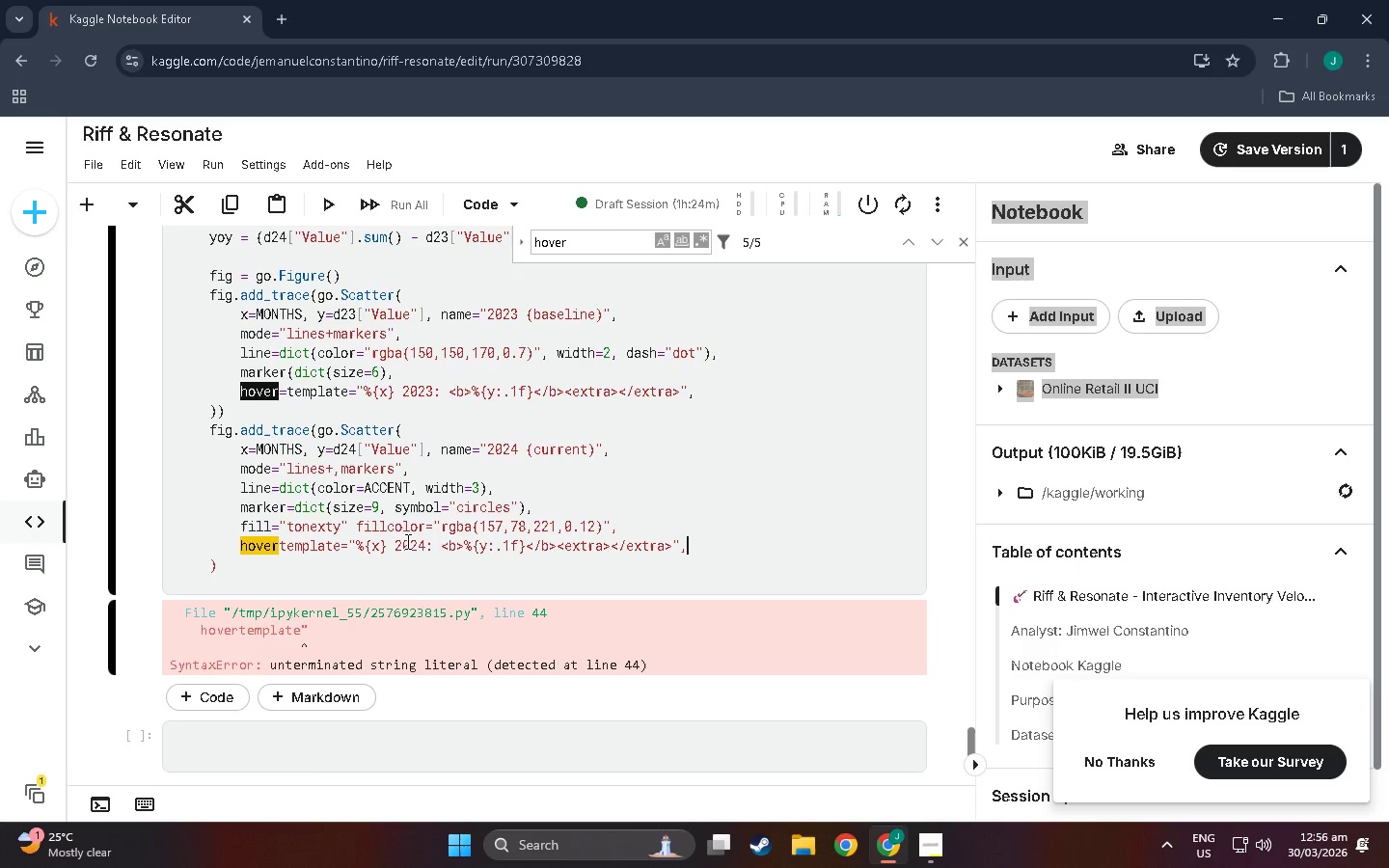 
key(Backspace)
 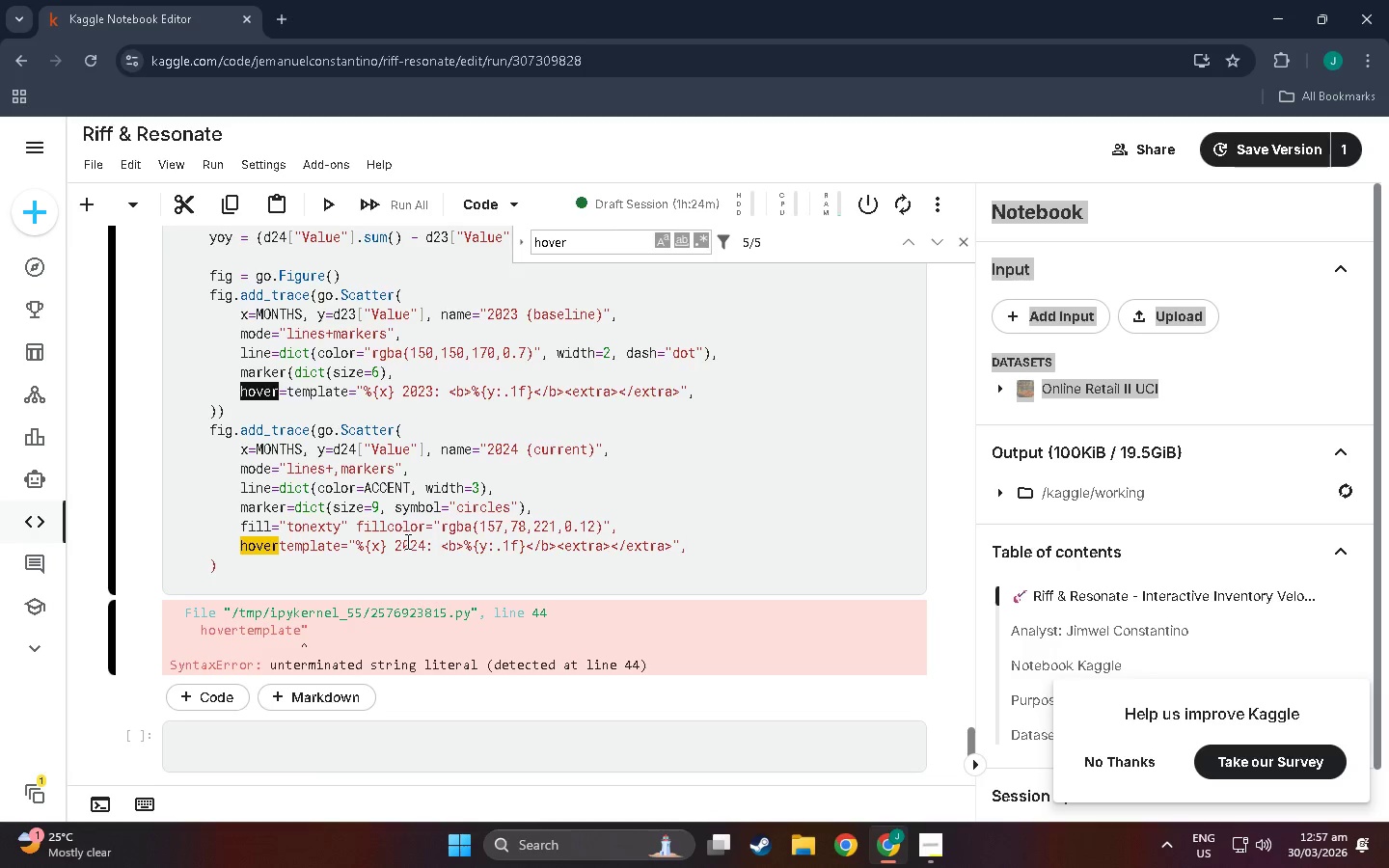 
key(Enter)
 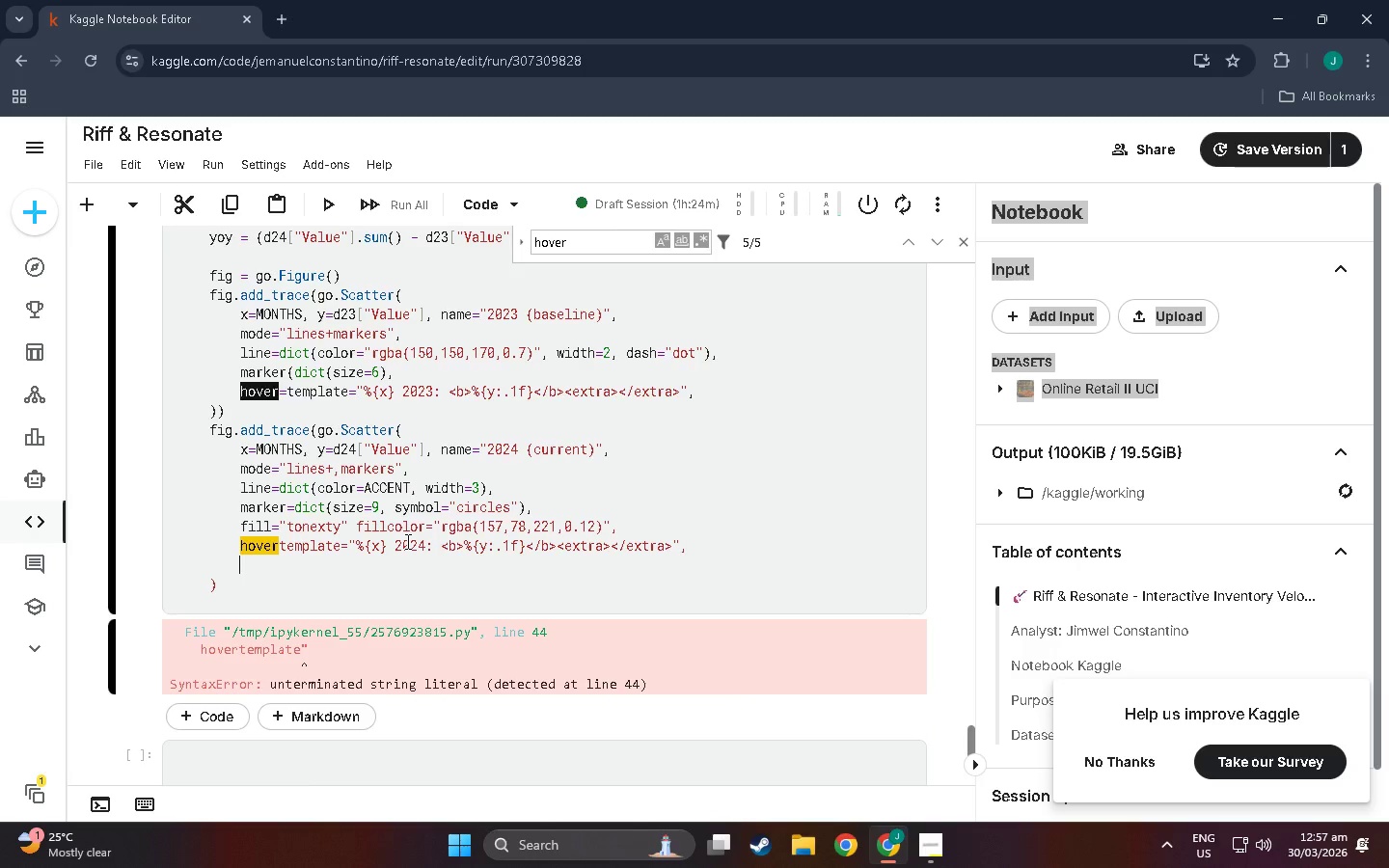 
key(Backspace)
 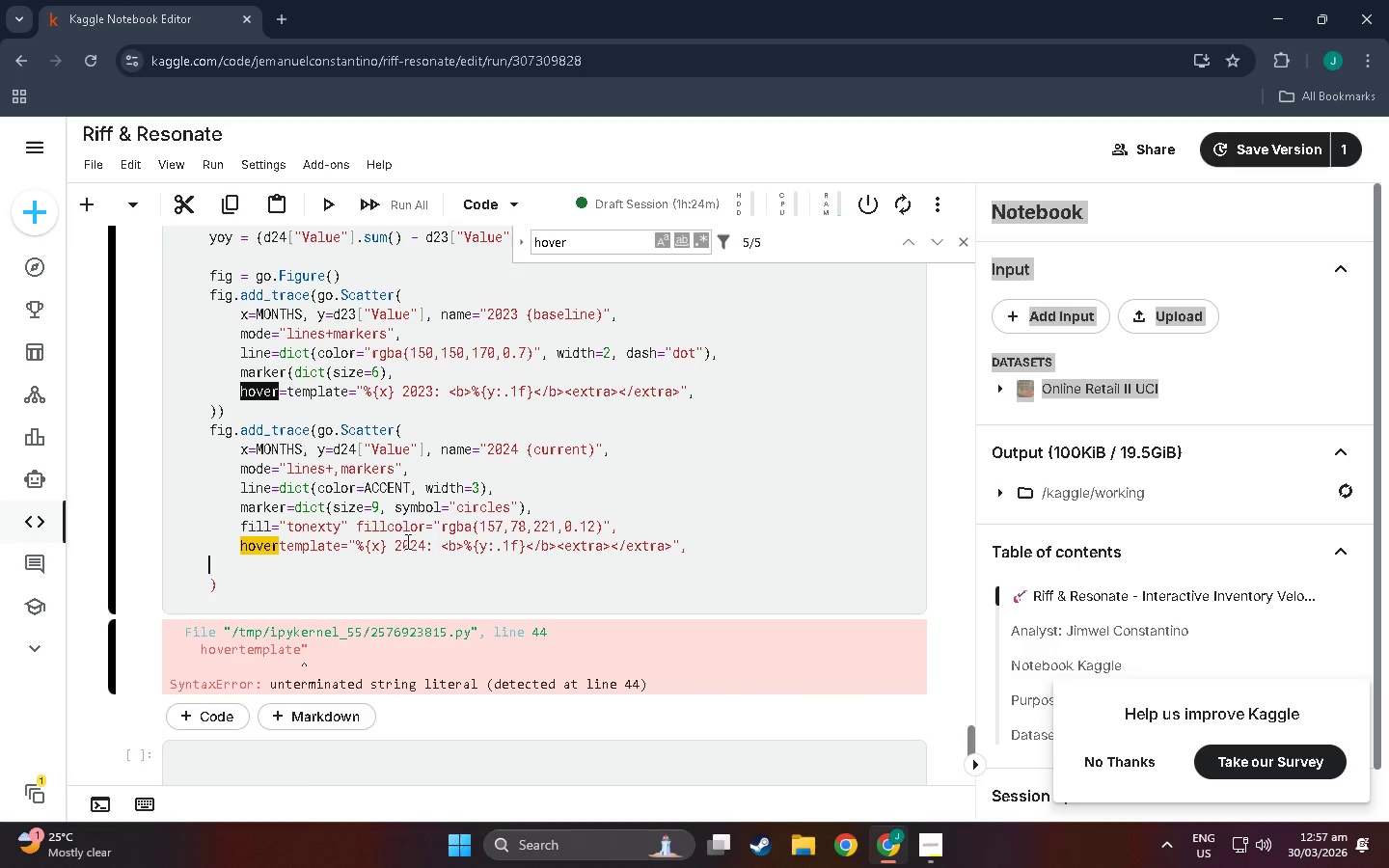 
key(Backspace)
 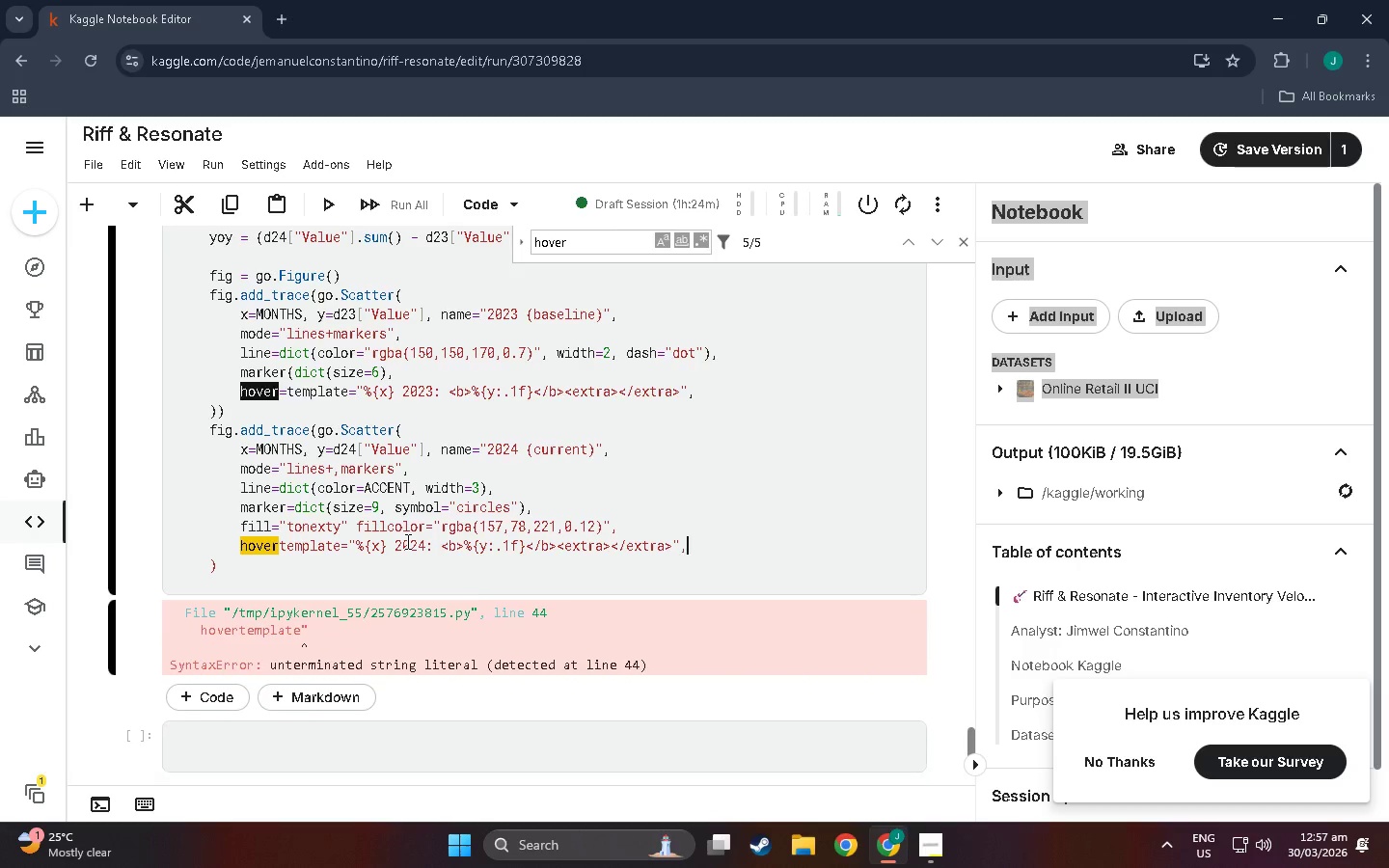 
key(Backspace)
 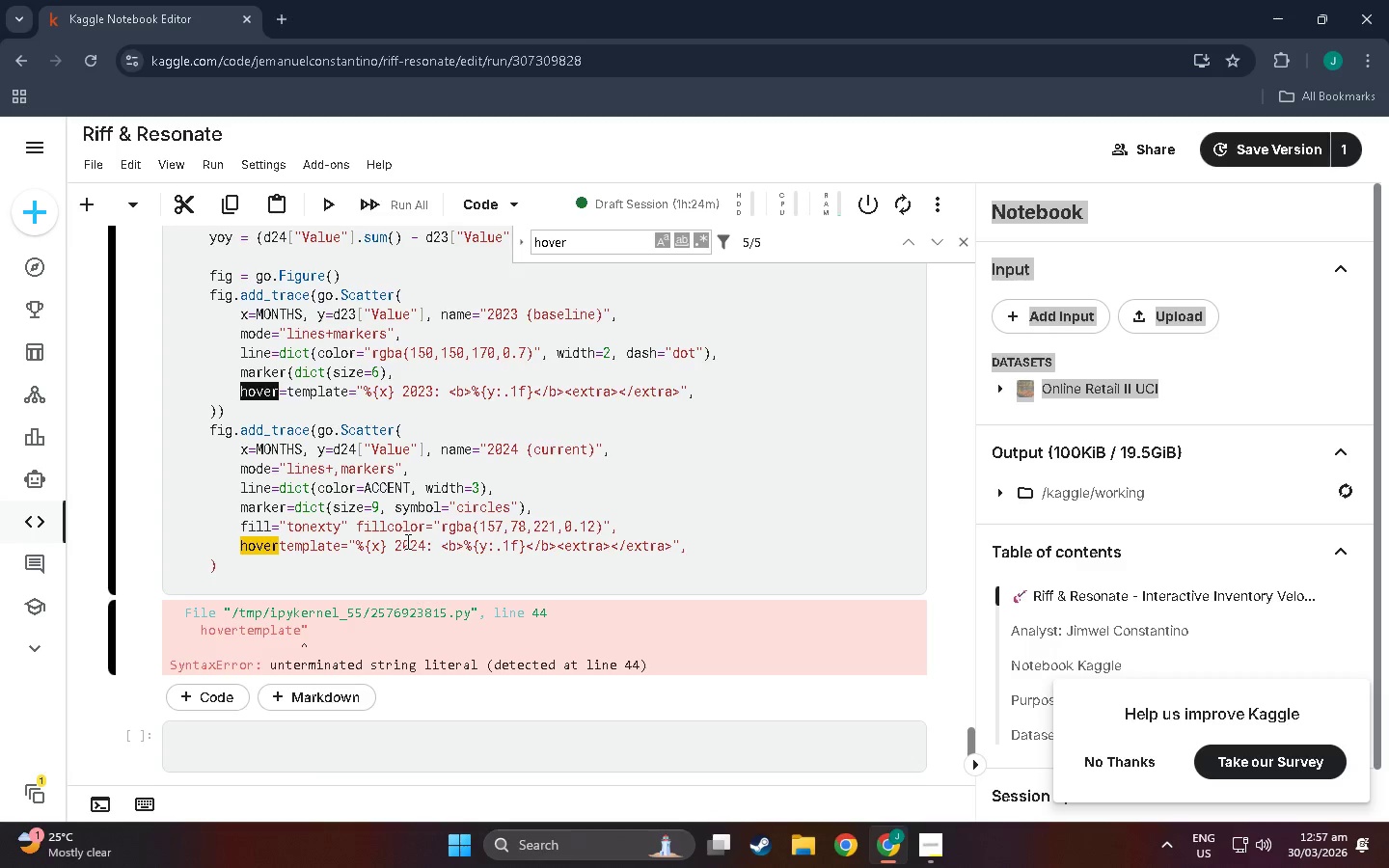 
key(ArrowDown)
 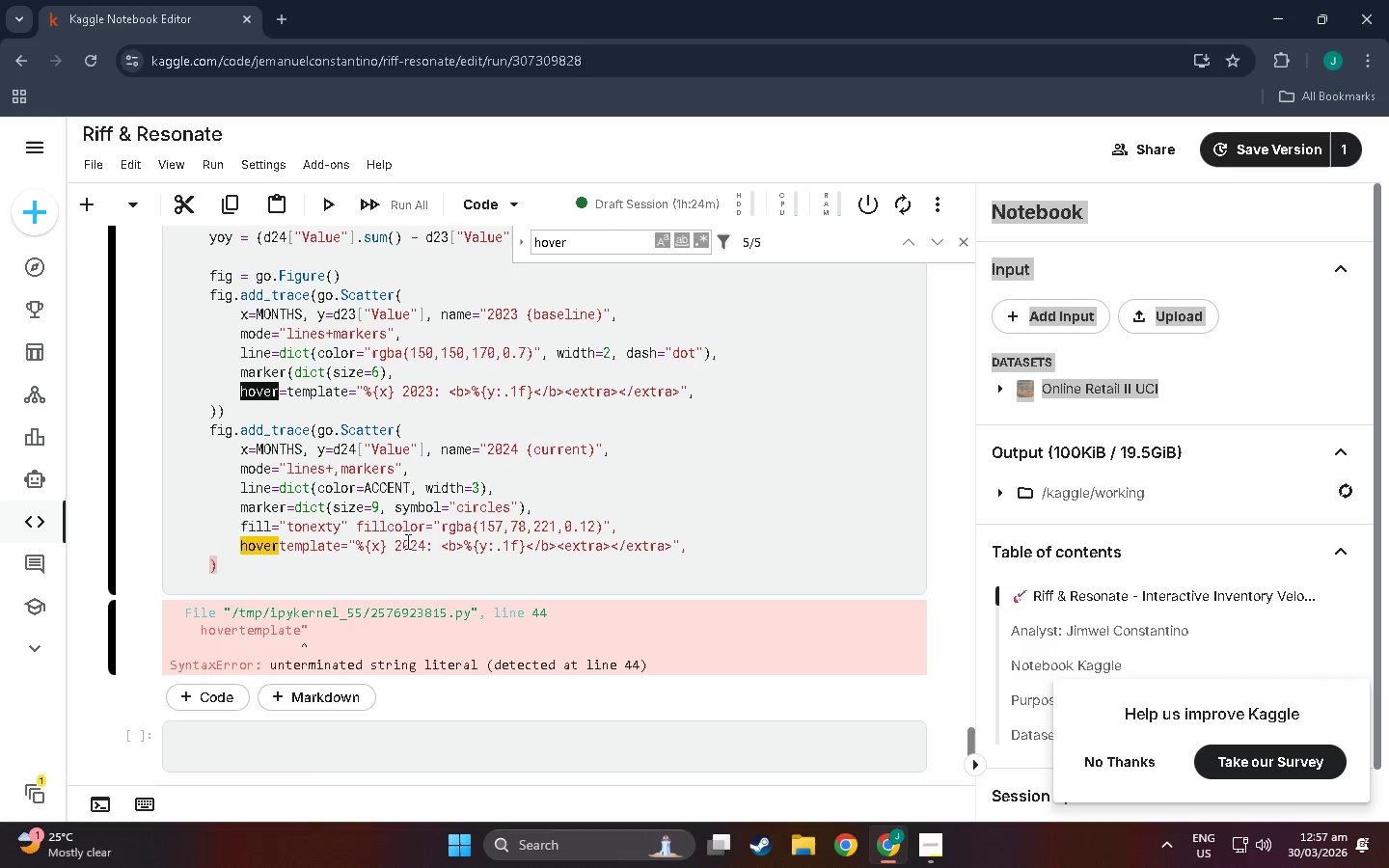 
key(Shift+0)
 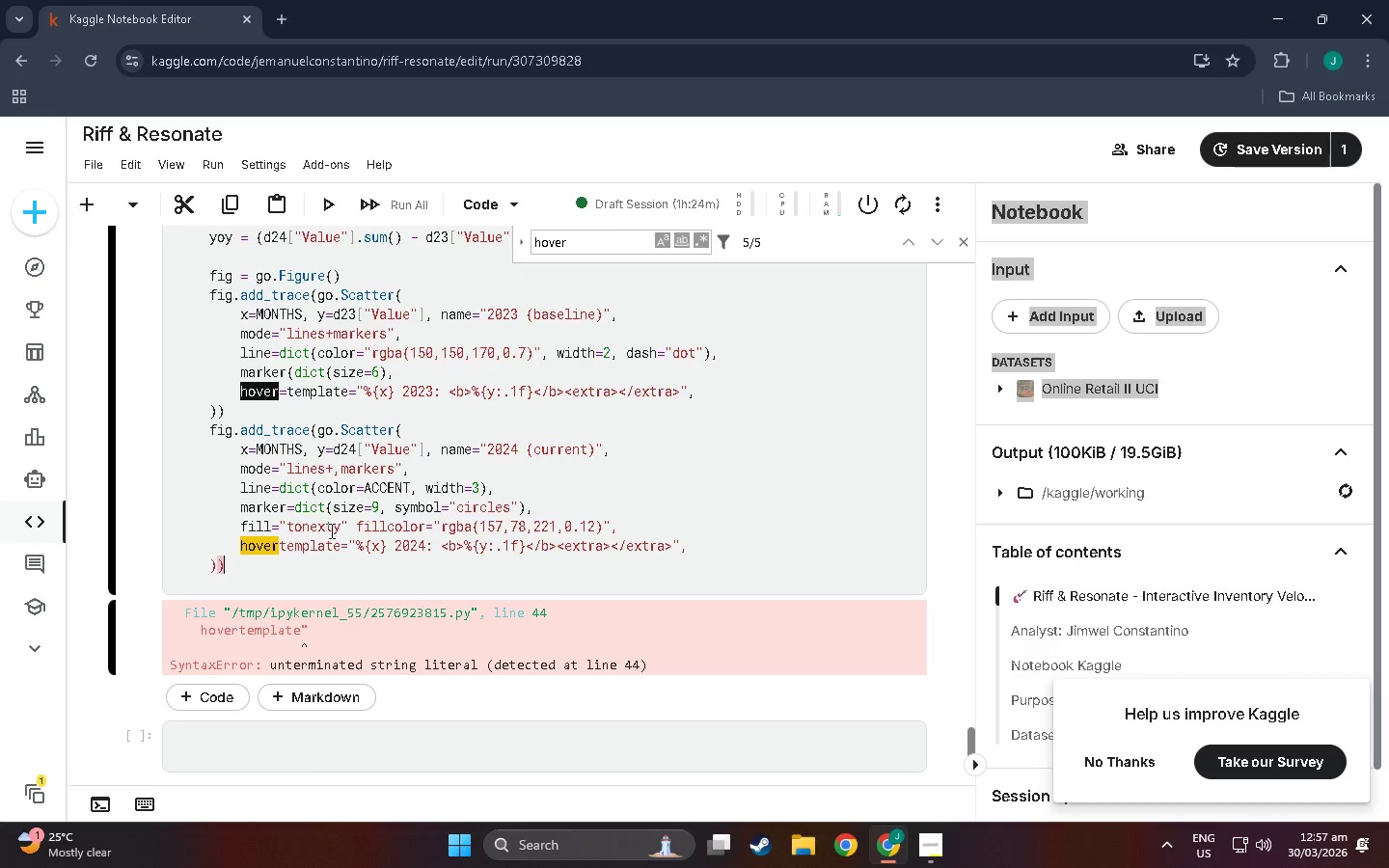 
left_click([344, 573])
 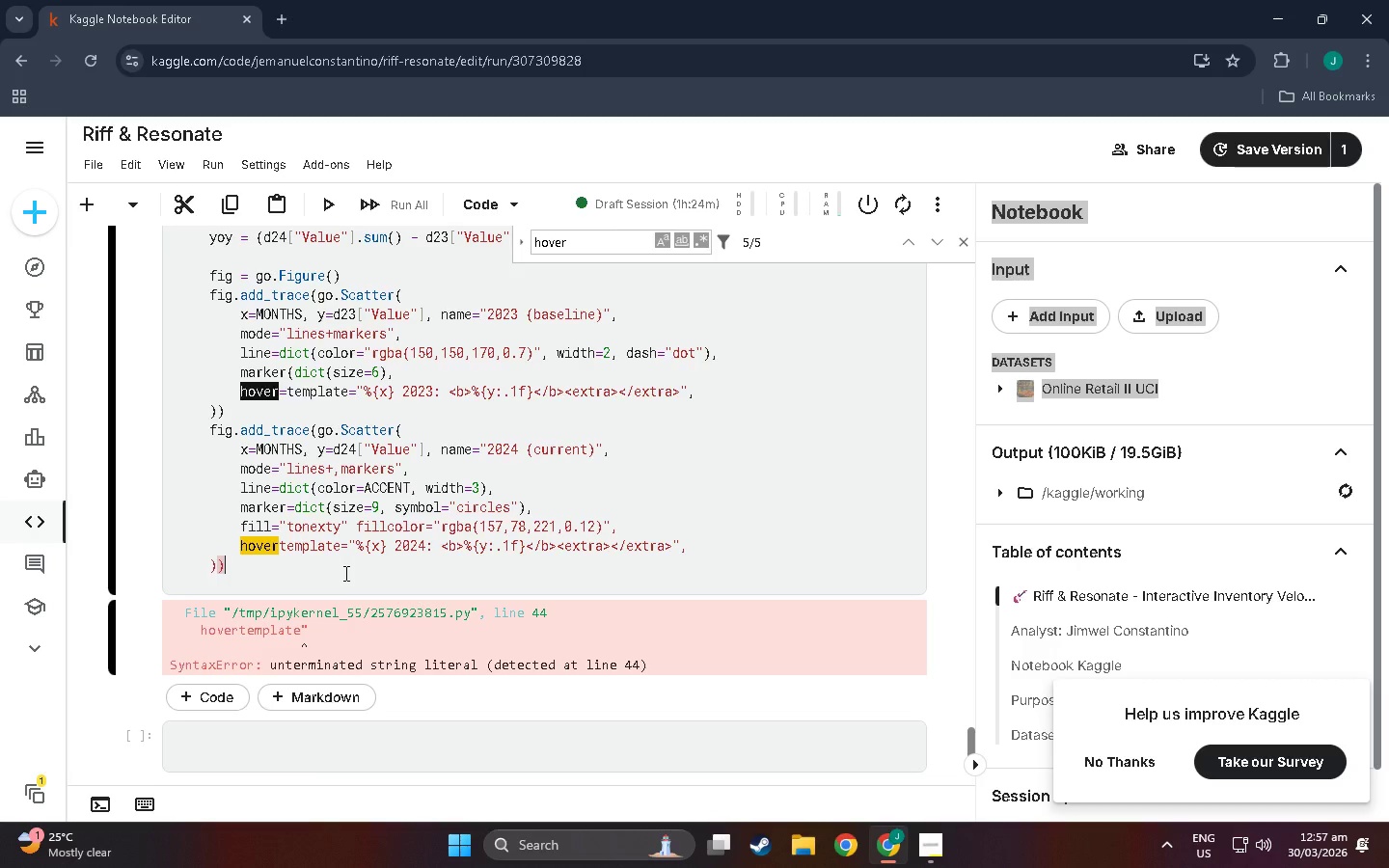 
key(NumpadEnter)
key(NumpadEnter)
type(signm=)
key(Backspace)
key(Backspace)
type(=)
key(Backspace)
type( = "+)
 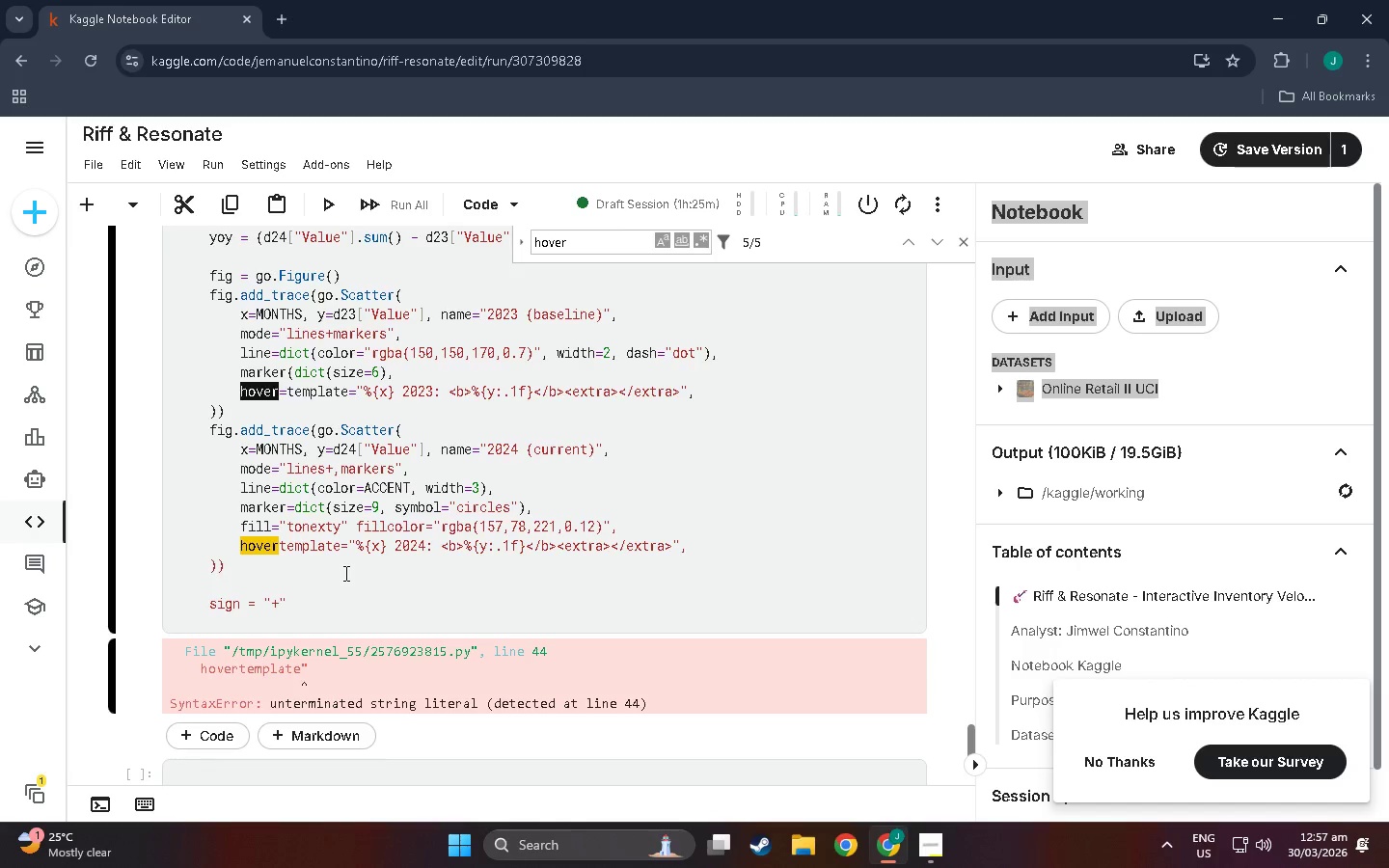 
key(ArrowRight)
 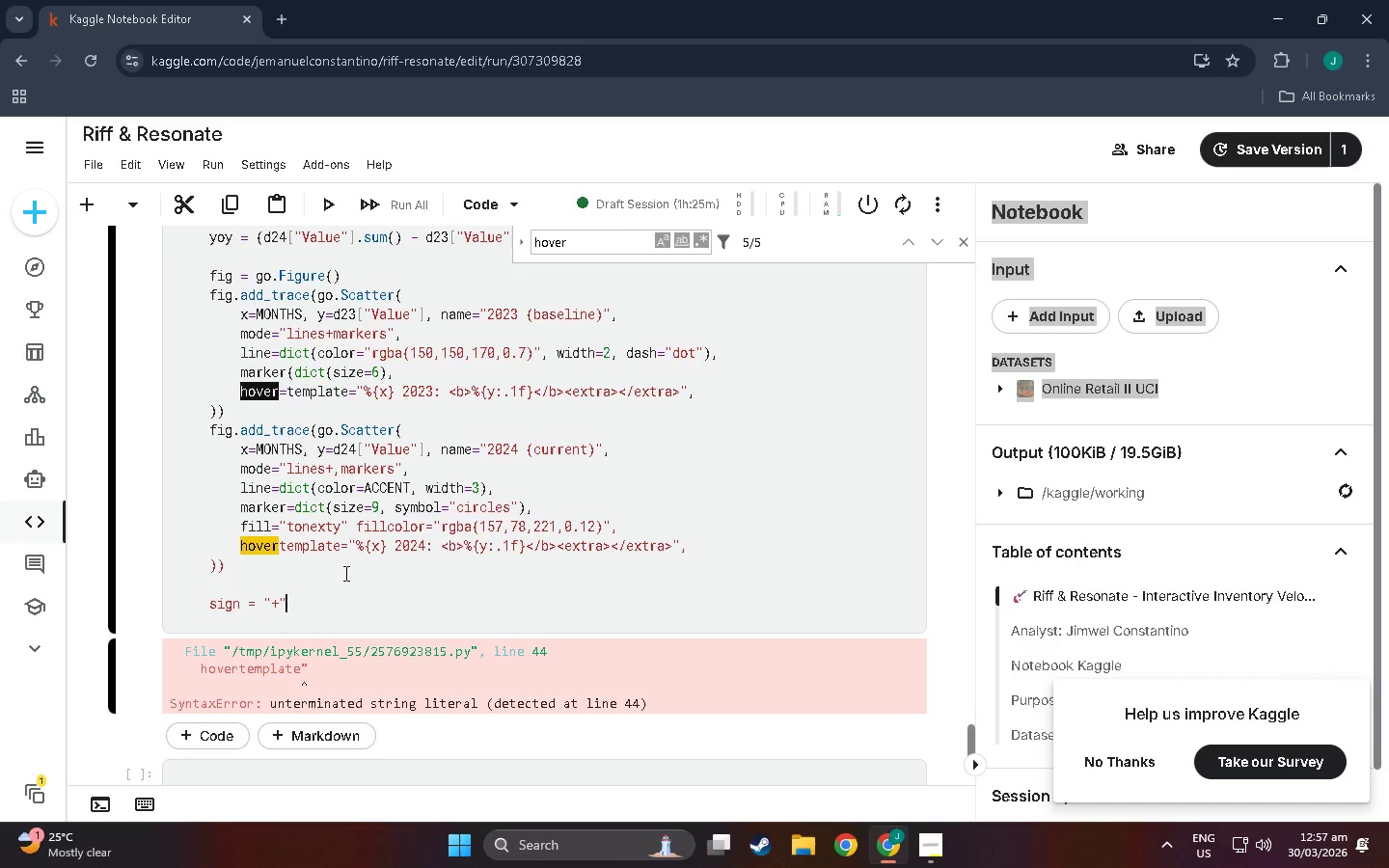 
key(ArrowRight)
 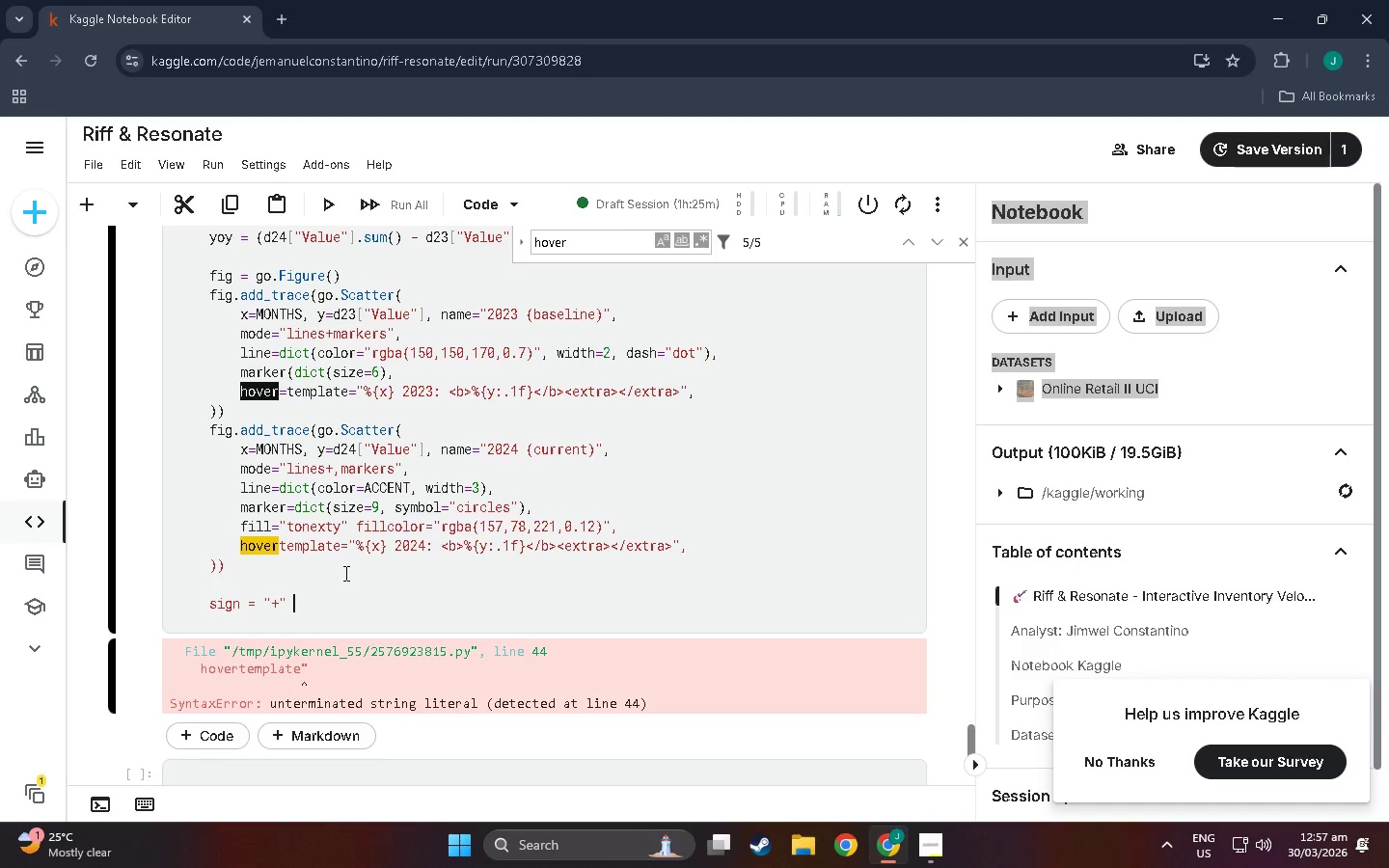 
type( if uou)
key(Backspace)
key(Backspace)
key(Backspace)
type(yoy >= 0 else)
 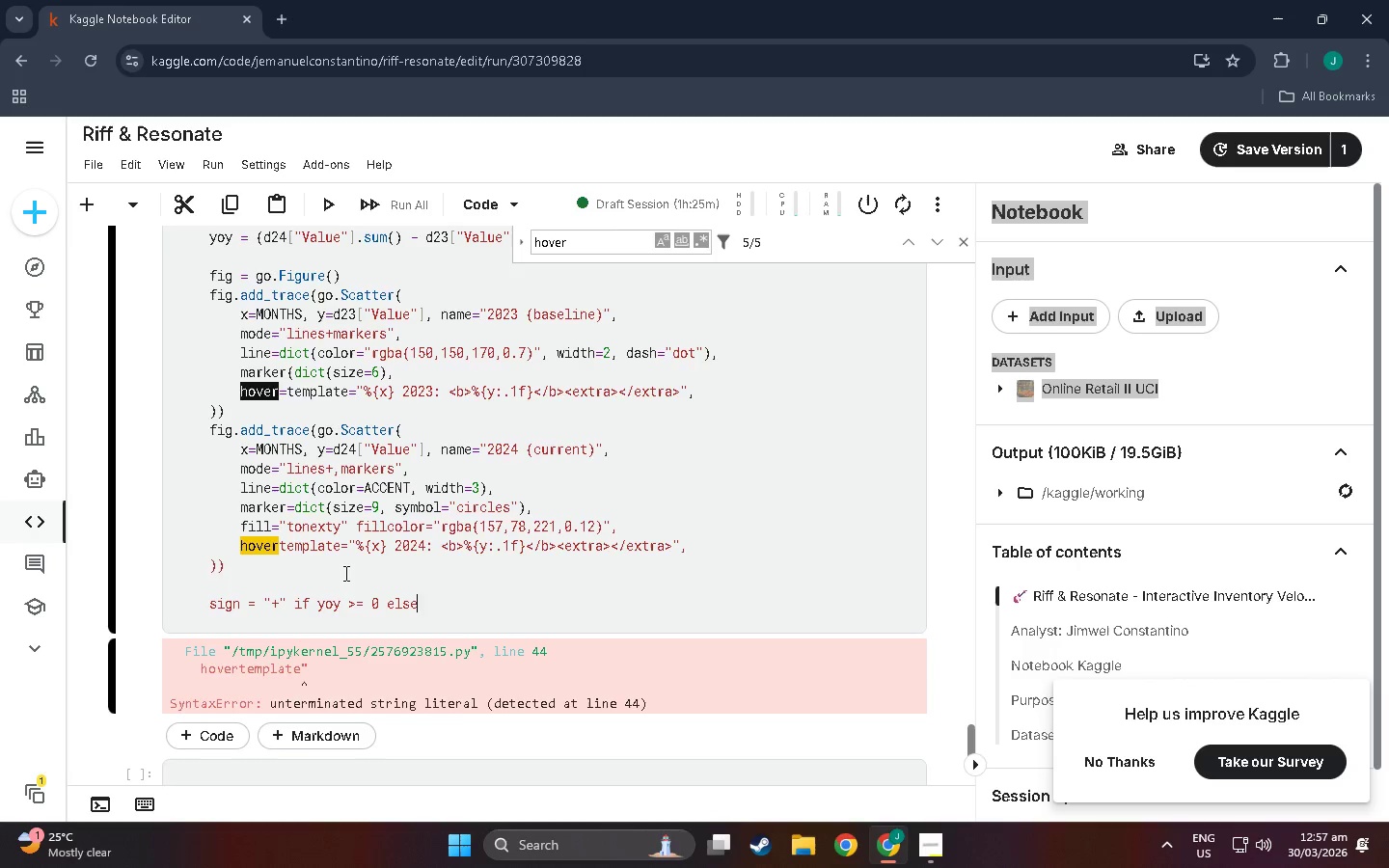 
key(Enter)
 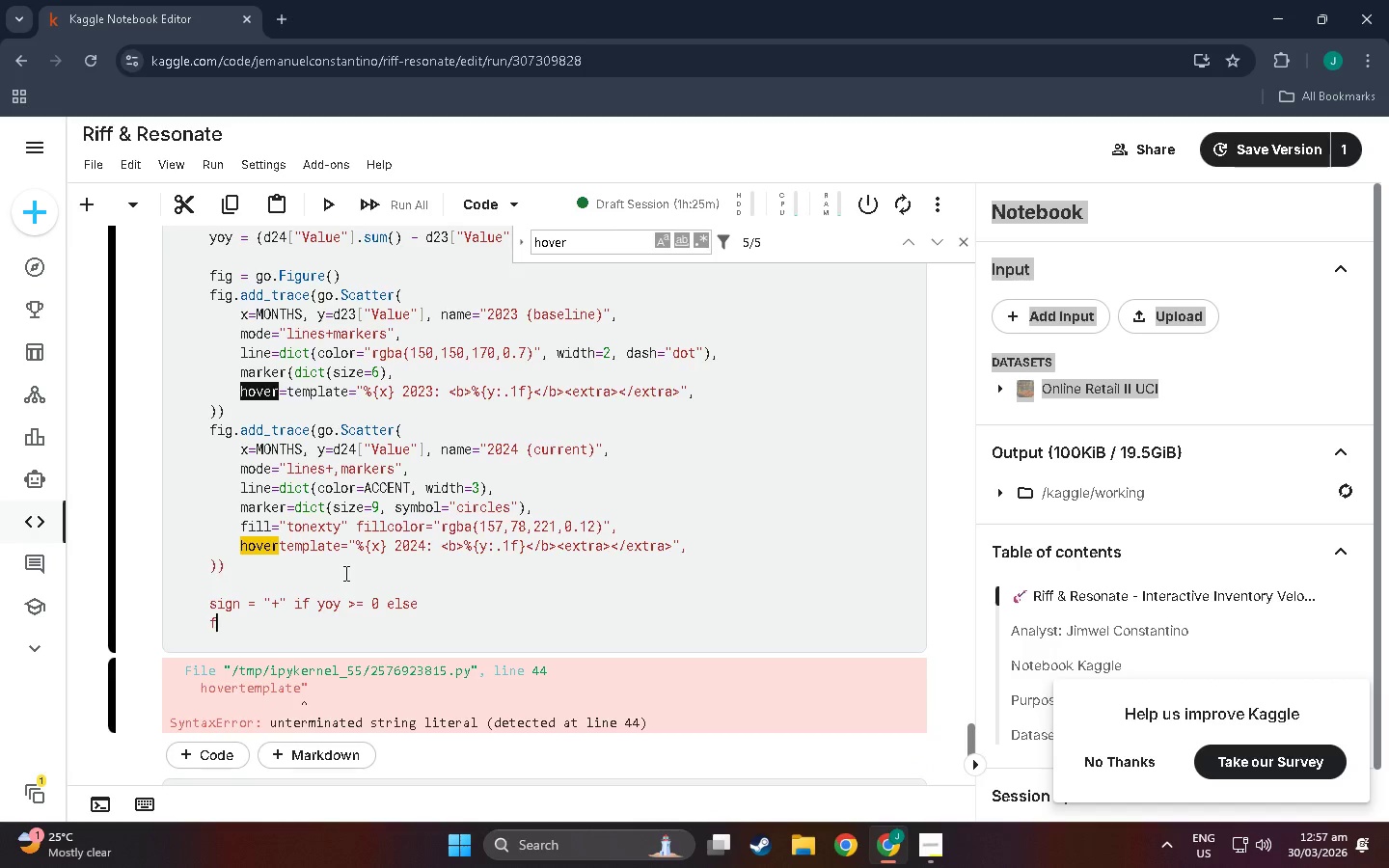 
type(fig,)
key(Backspace)
type(.update_layout()
 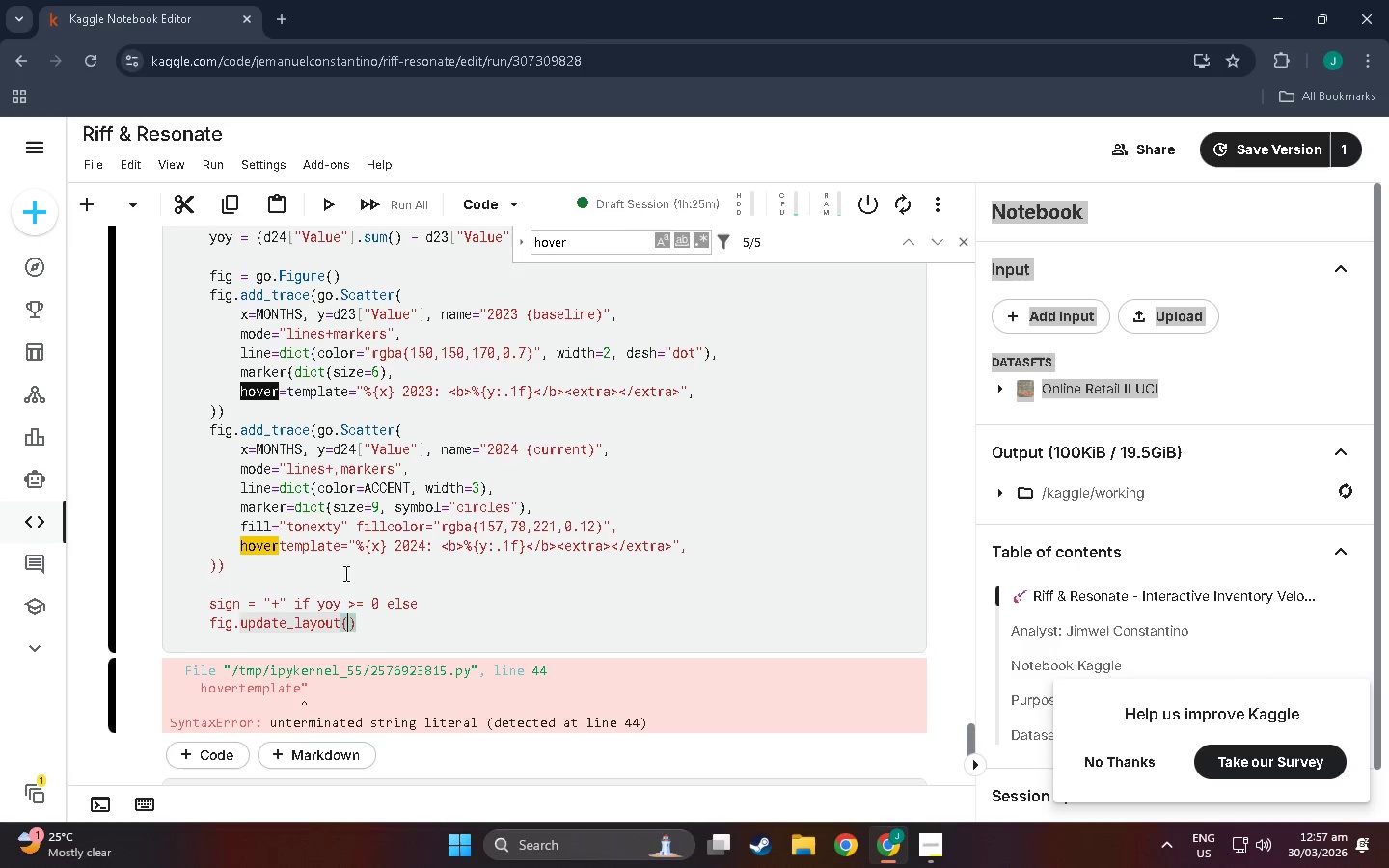 
key(Enter)
 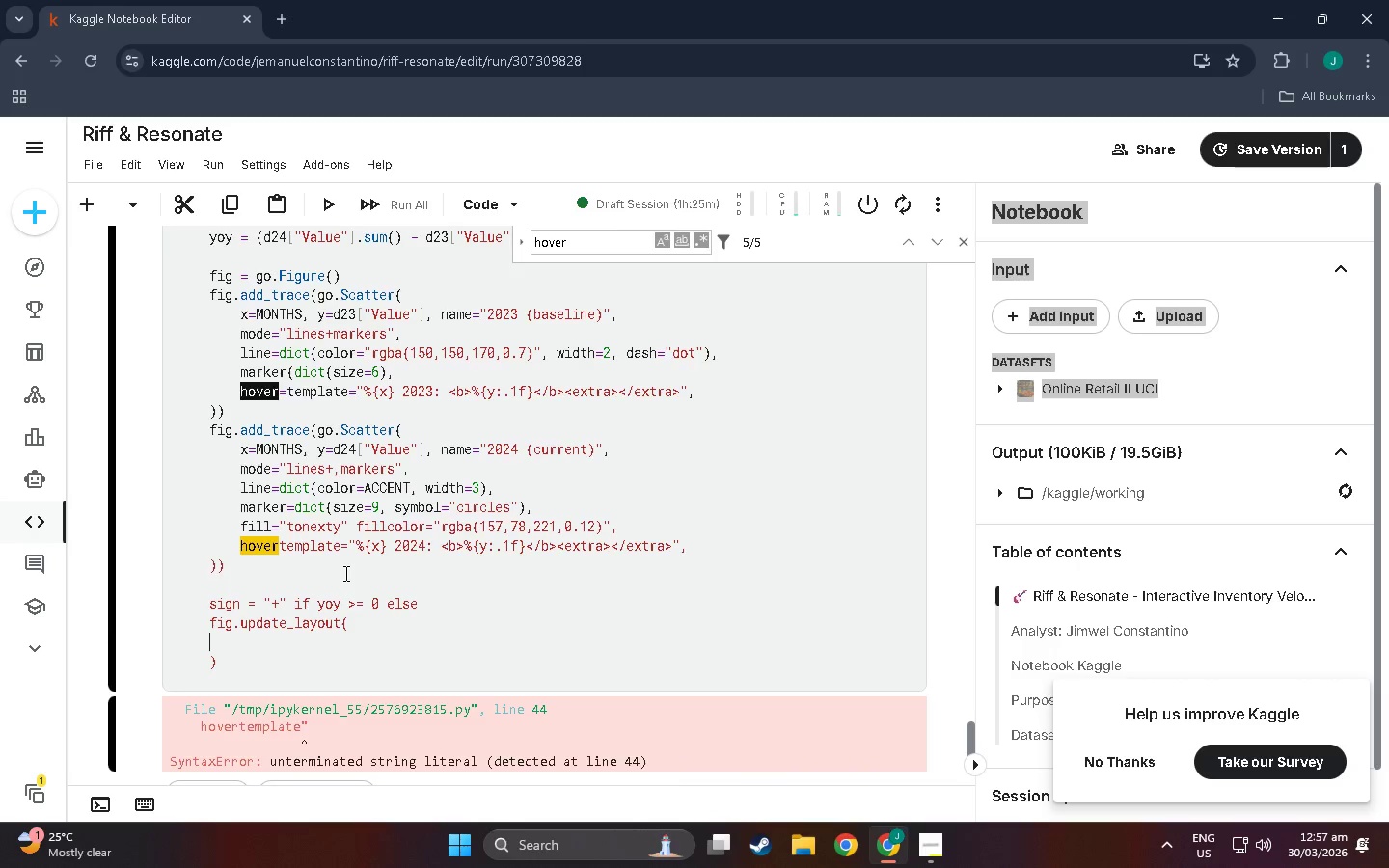 
key(Tab)
type(title)
 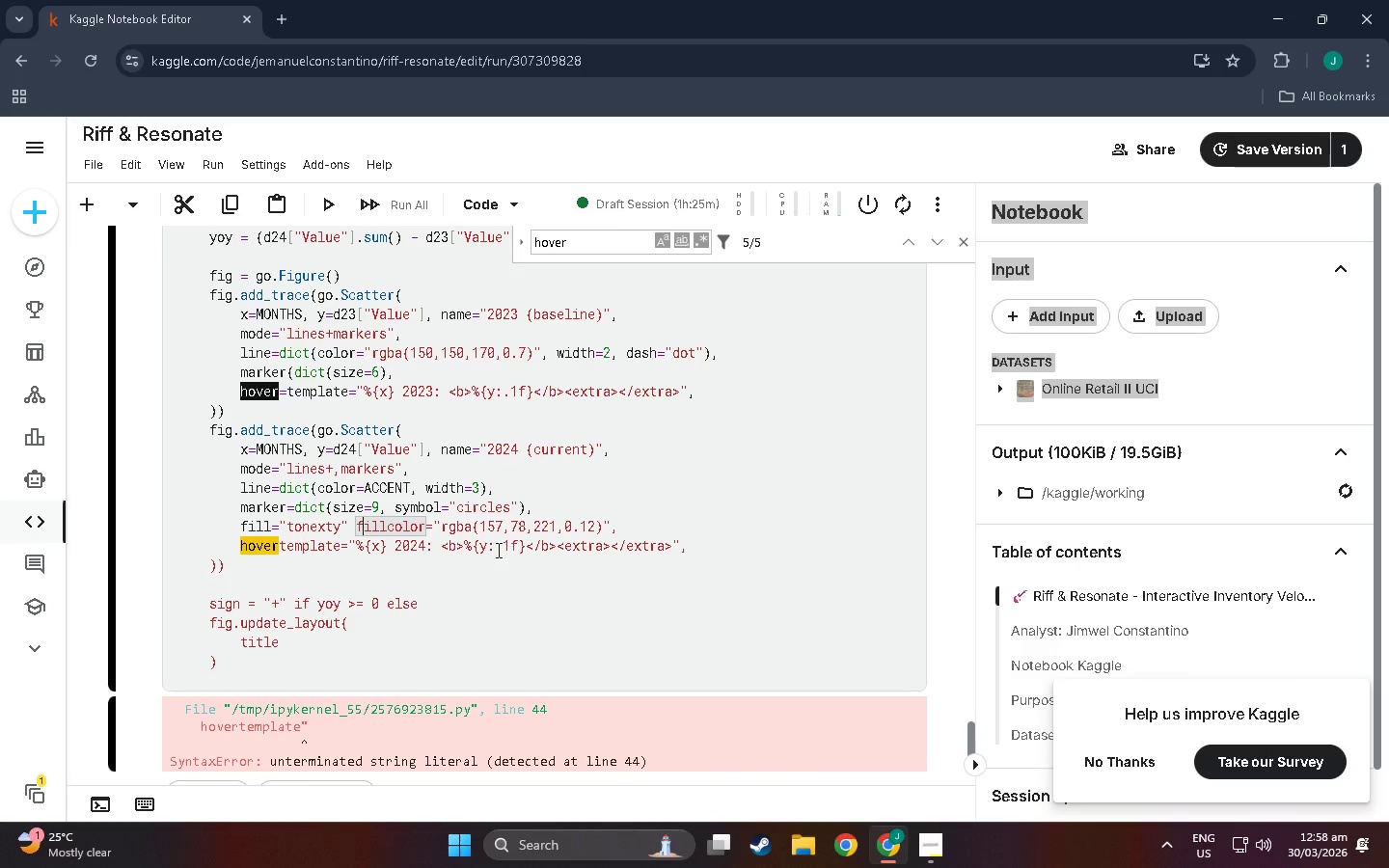 
wait(23.36)
 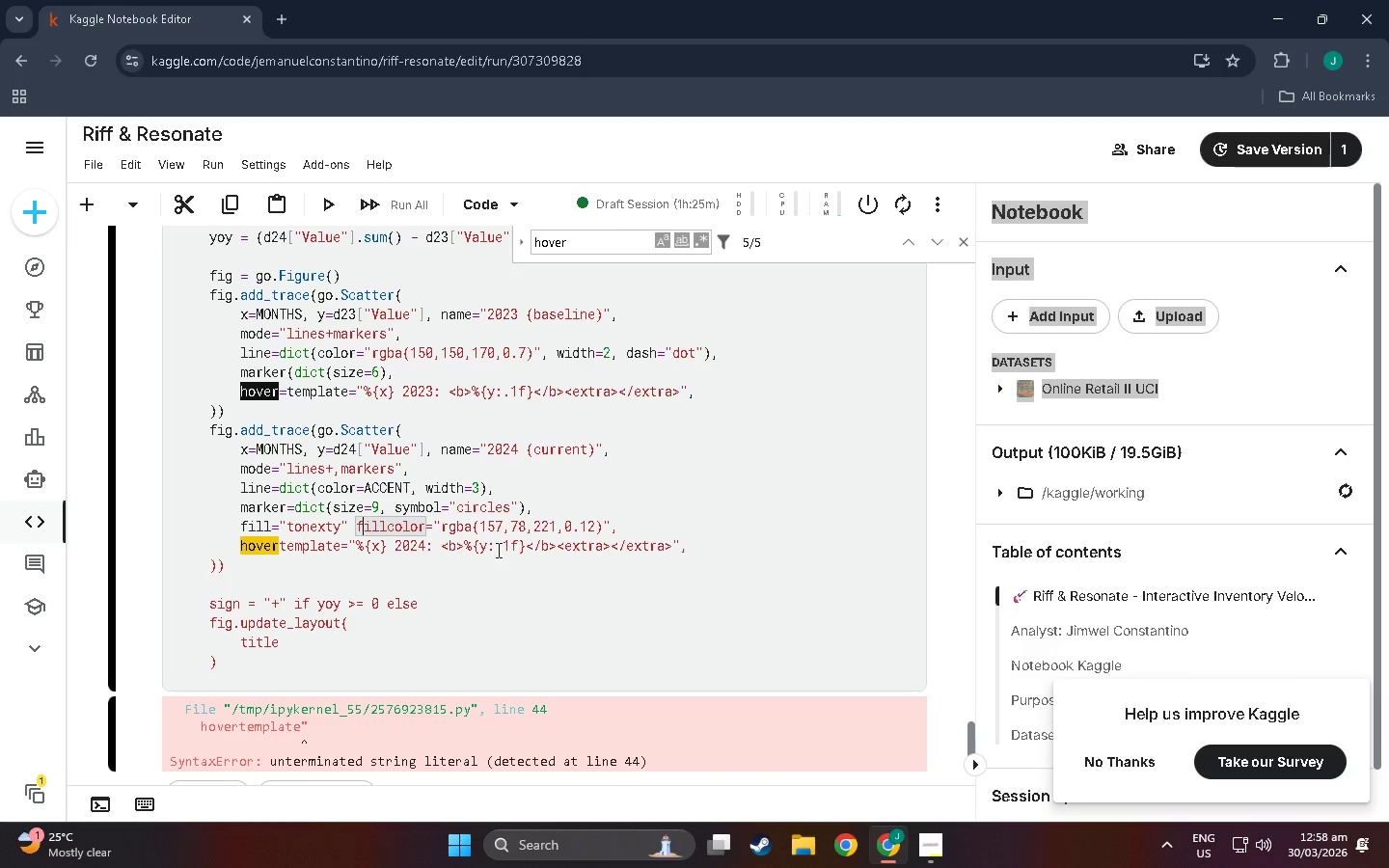 
scroll: coordinate [405, 464], scroll_direction: up, amount: 1.0
 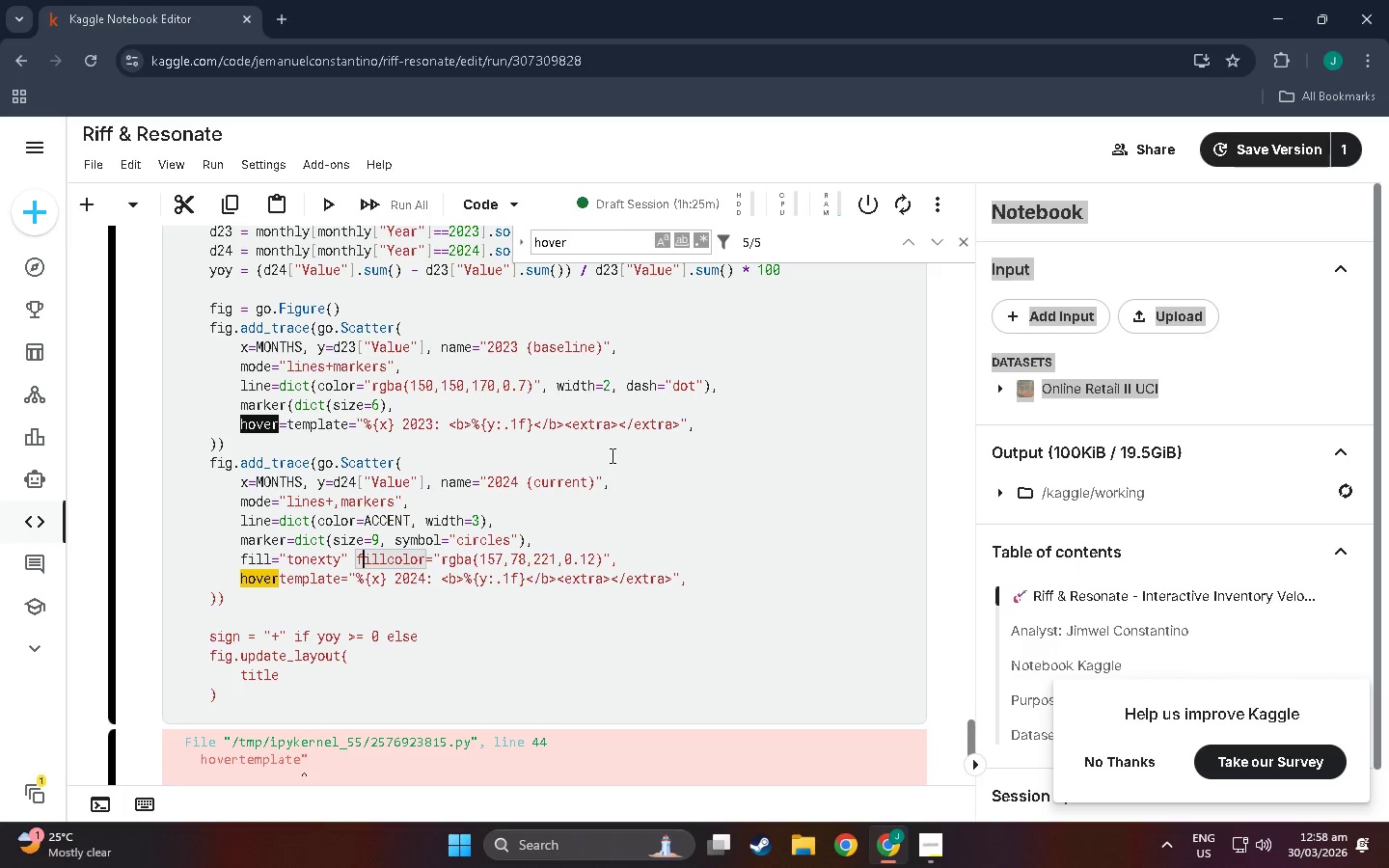 
scroll: coordinate [611, 463], scroll_direction: down, amount: 1.0
 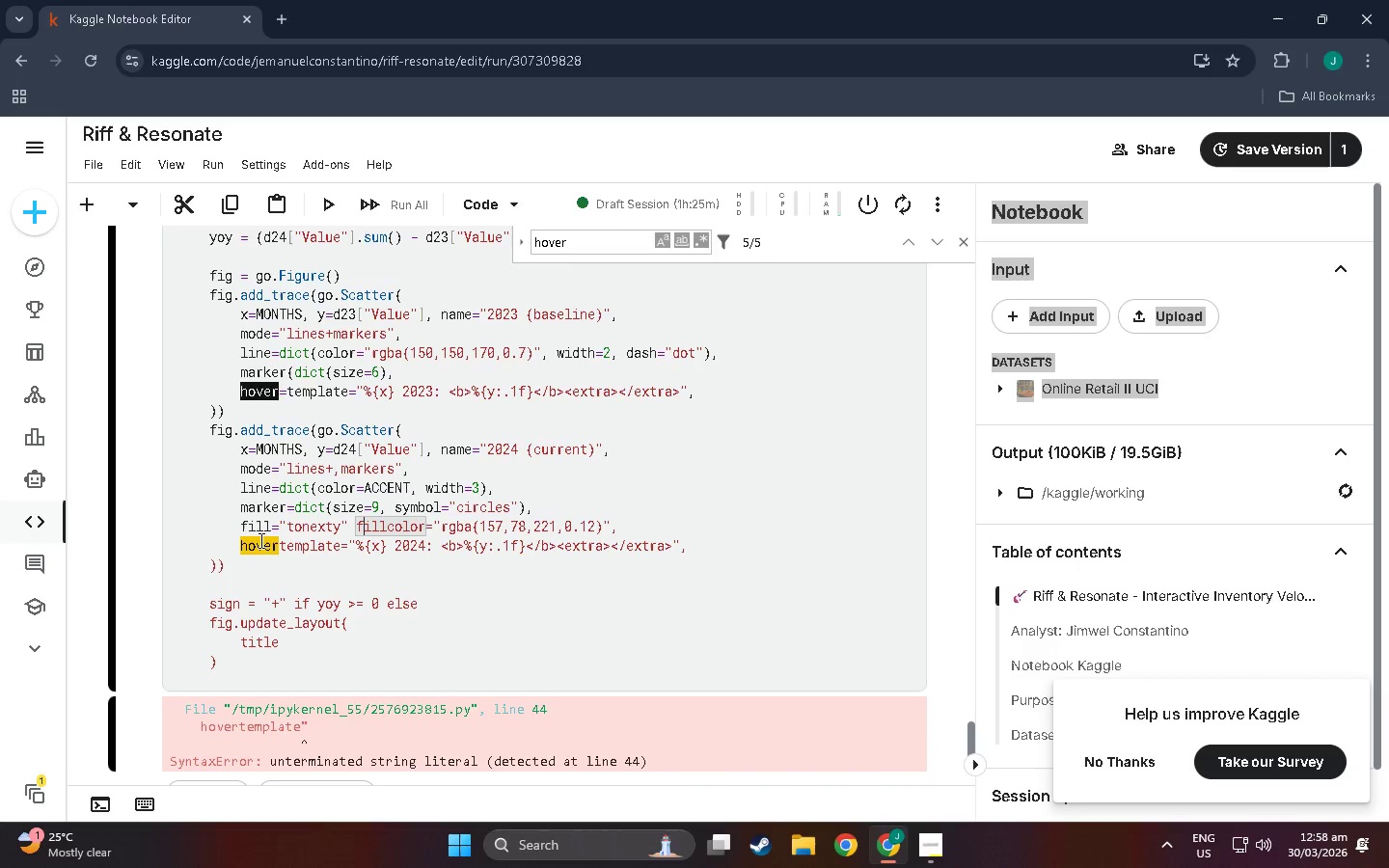 
left_click([395, 542])
 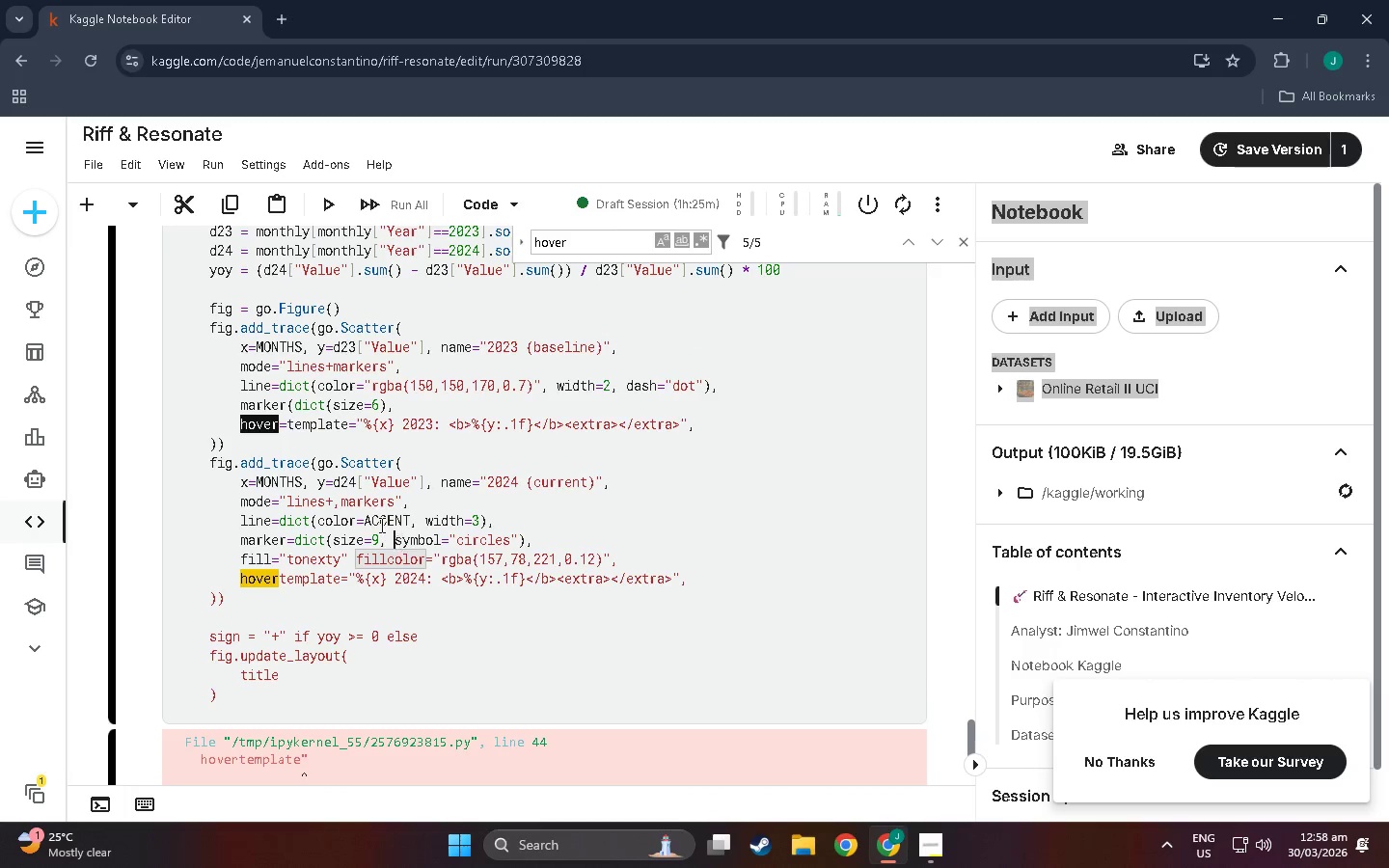 
scroll: coordinate [392, 542], scroll_direction: up, amount: 1.0
 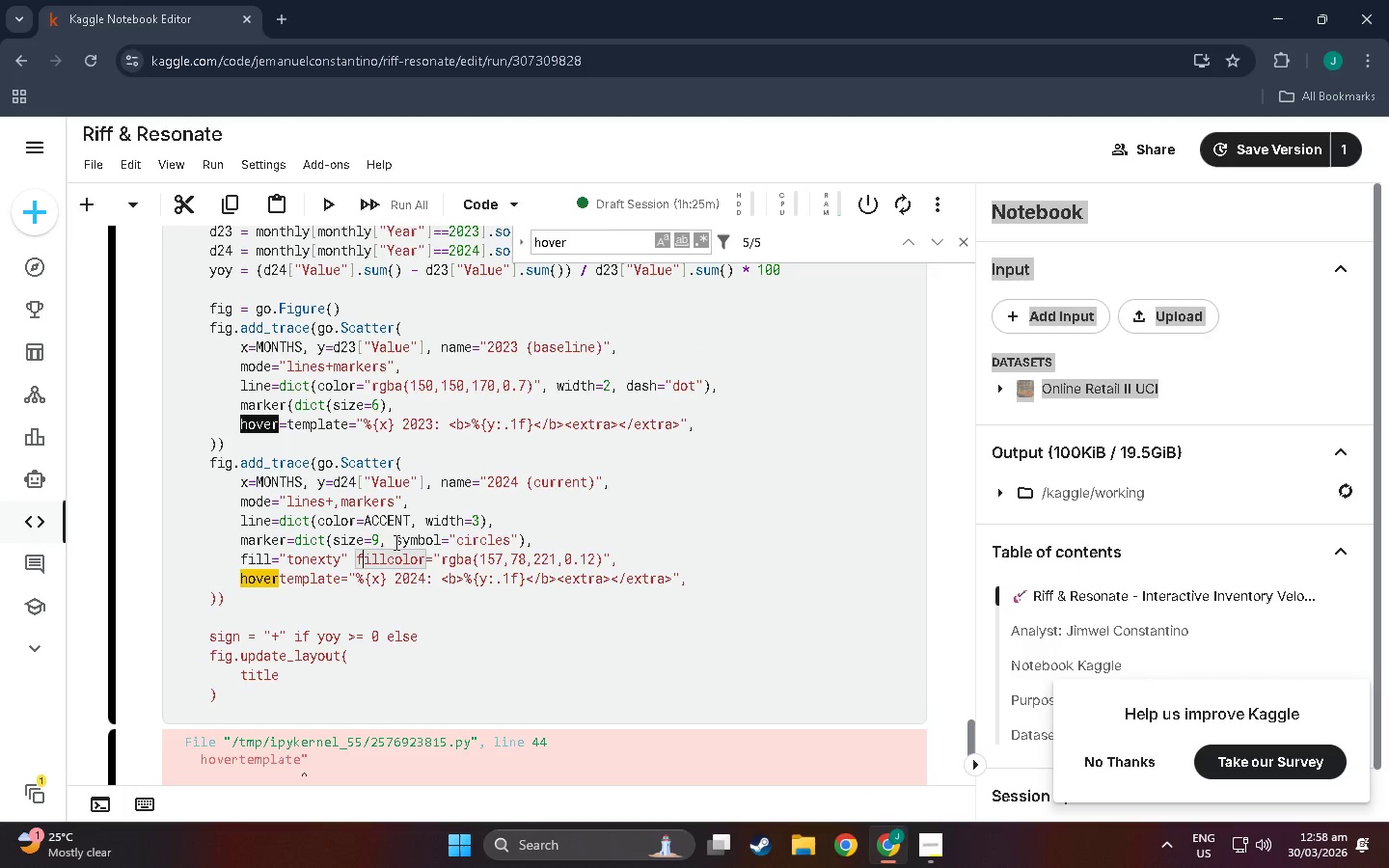 
left_click([316, 498])
 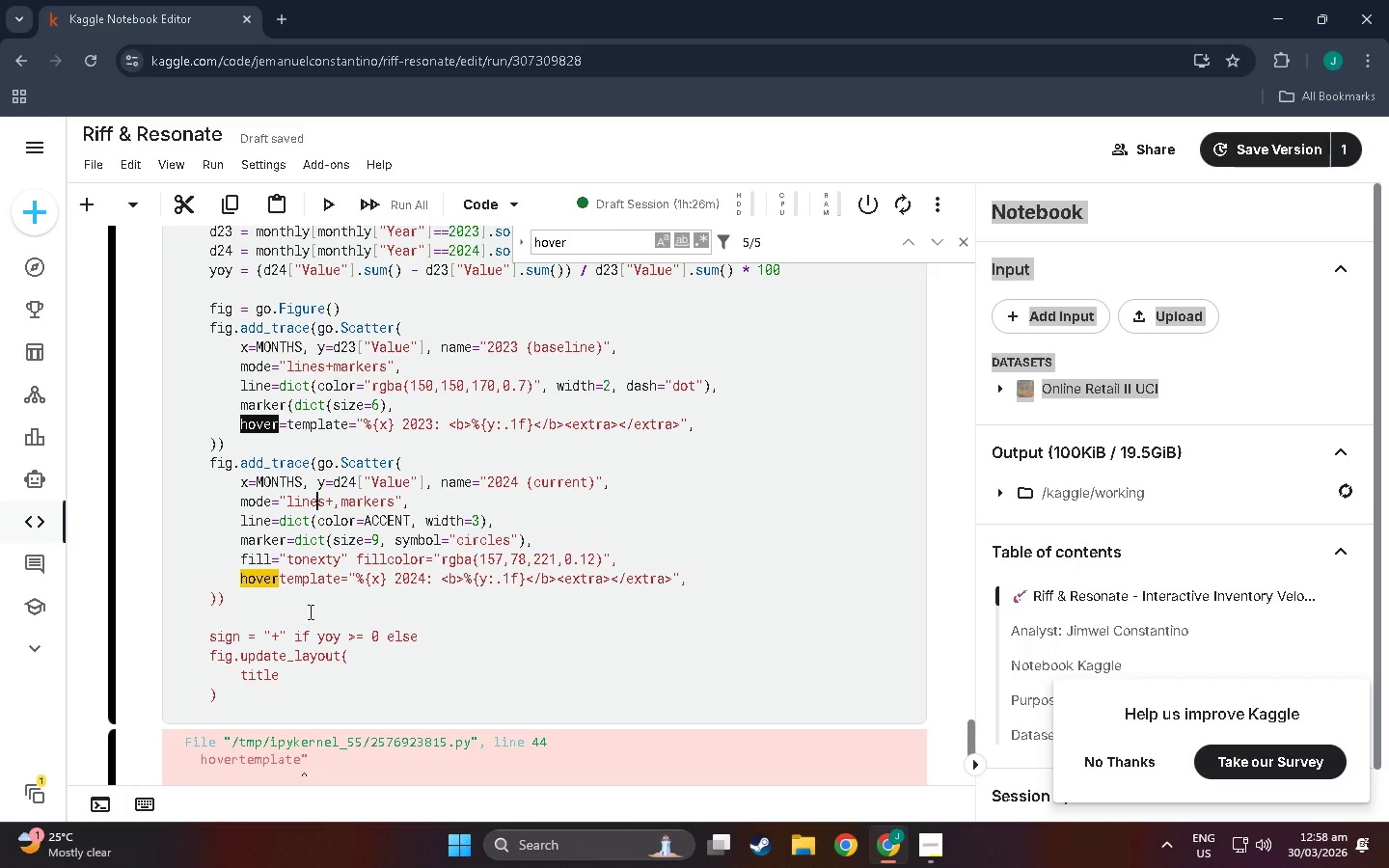 
wait(12.56)
 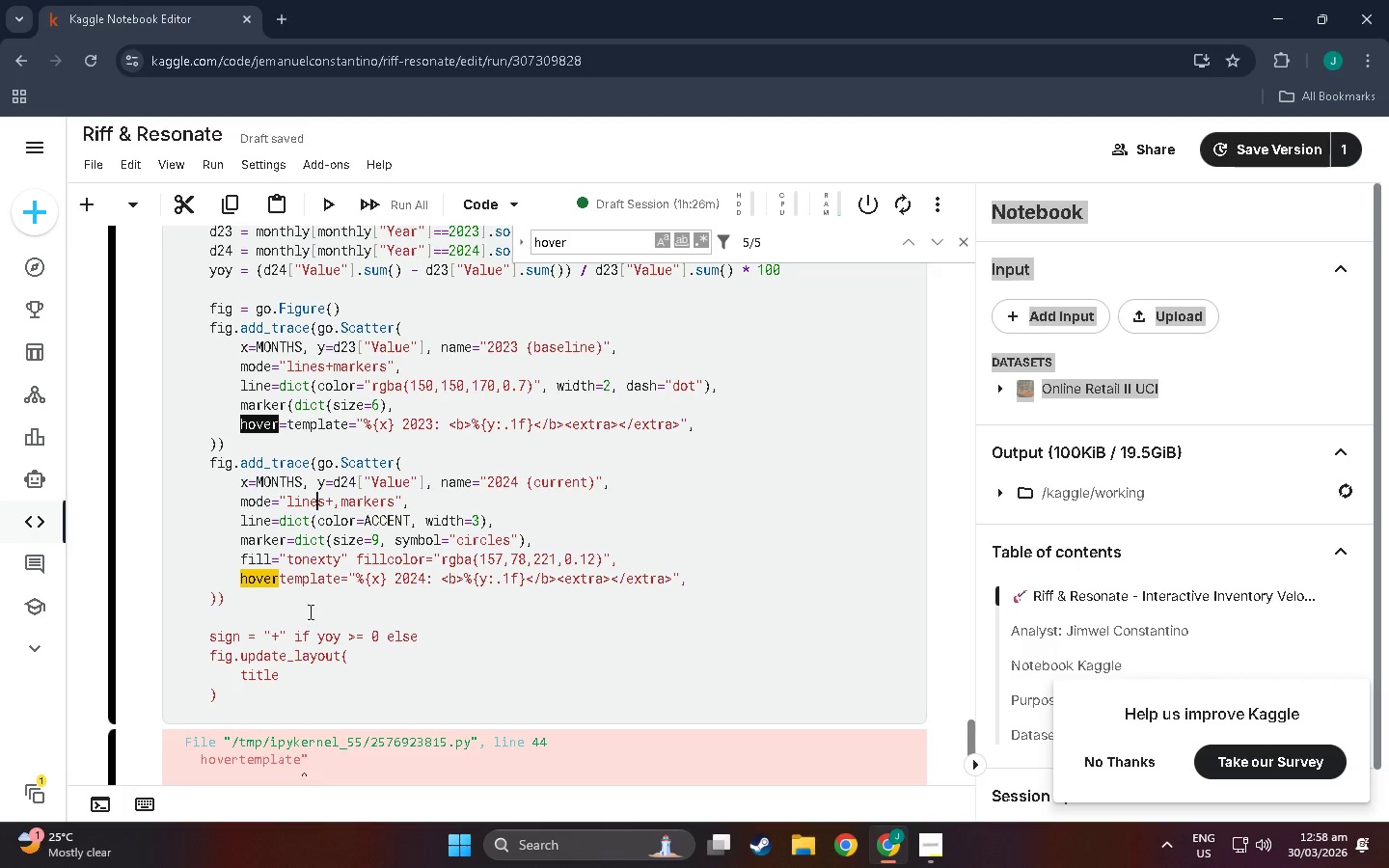 
left_click([348, 561])
 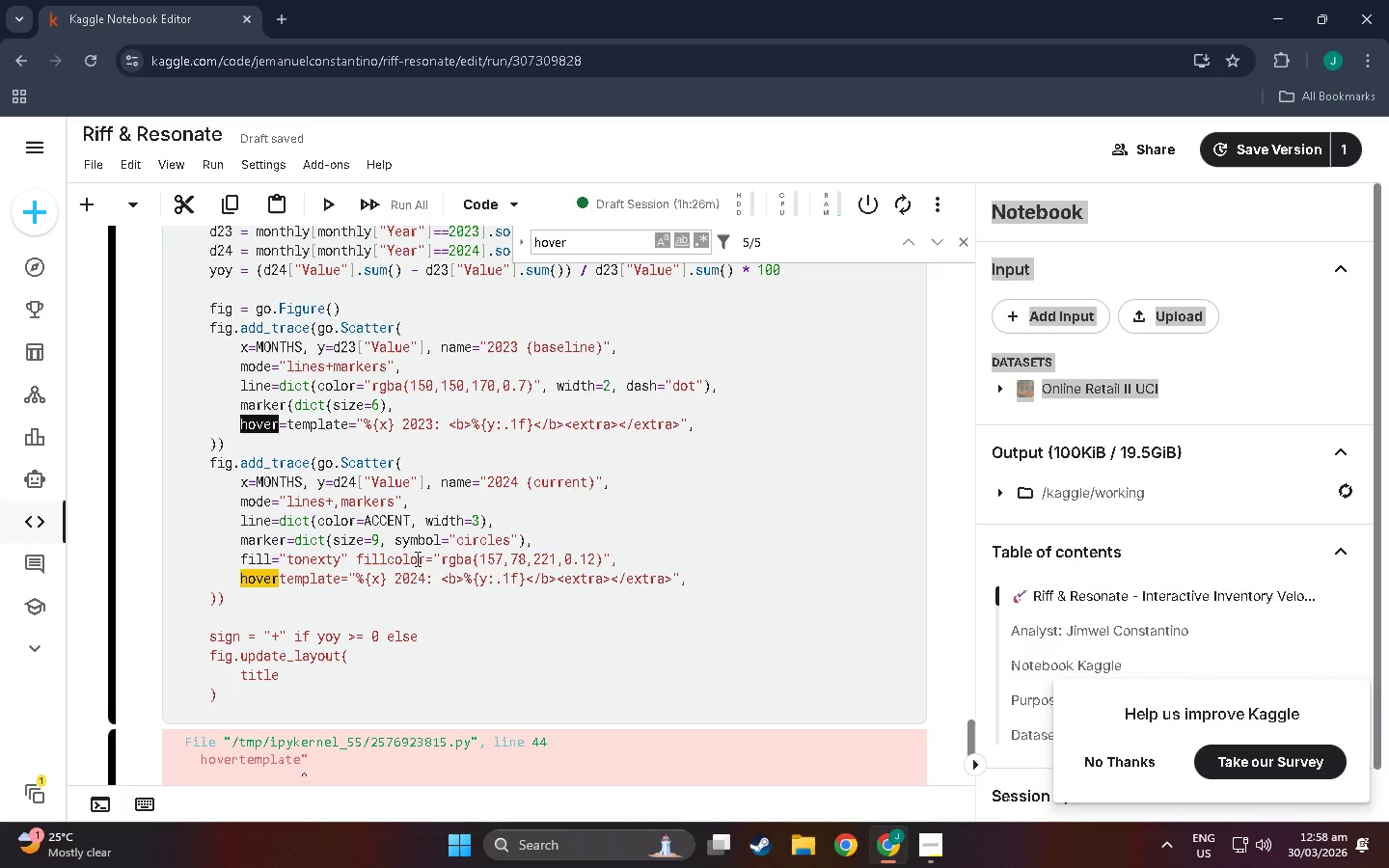 
key(Comma)
 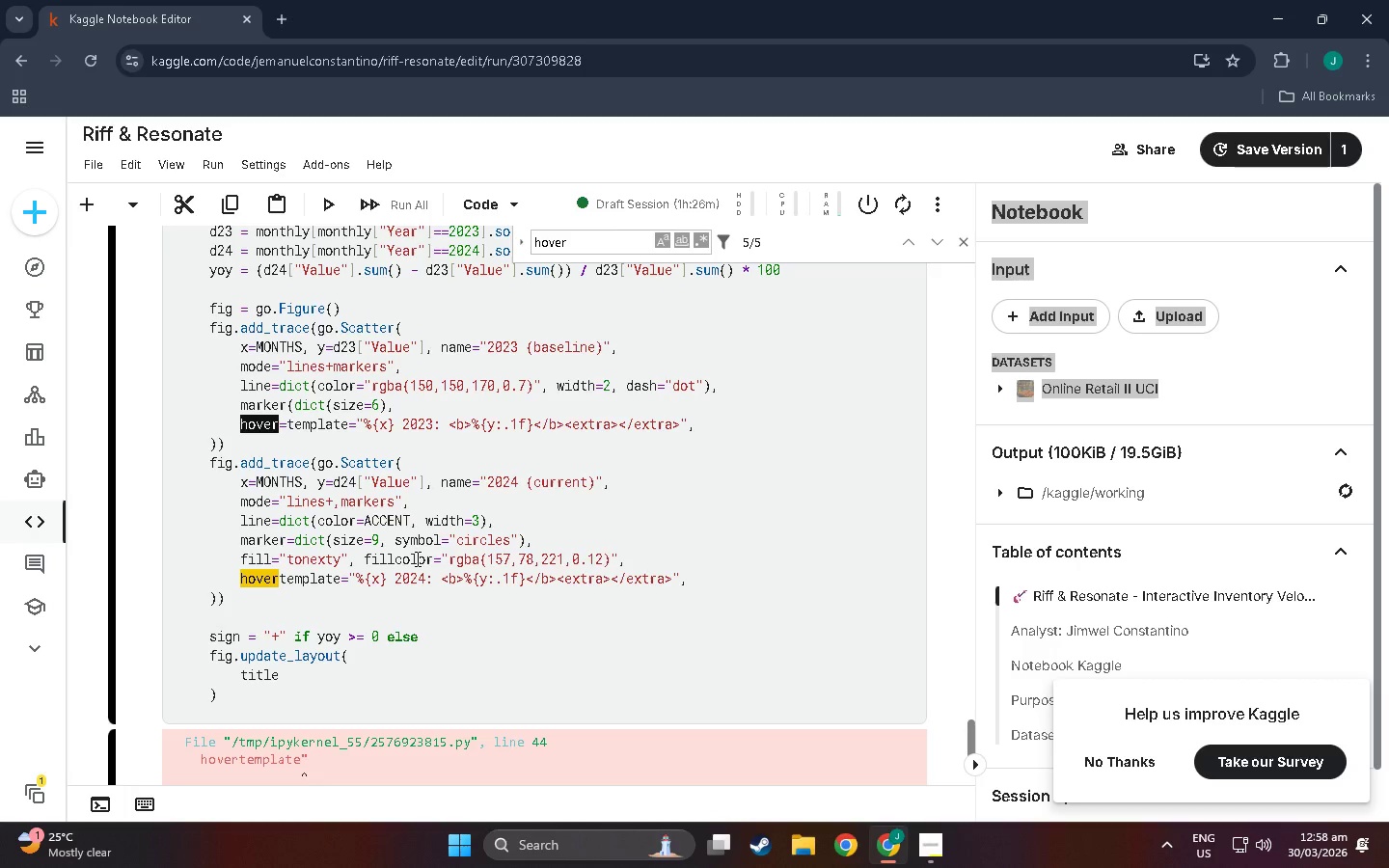 
left_click([416, 558])
 